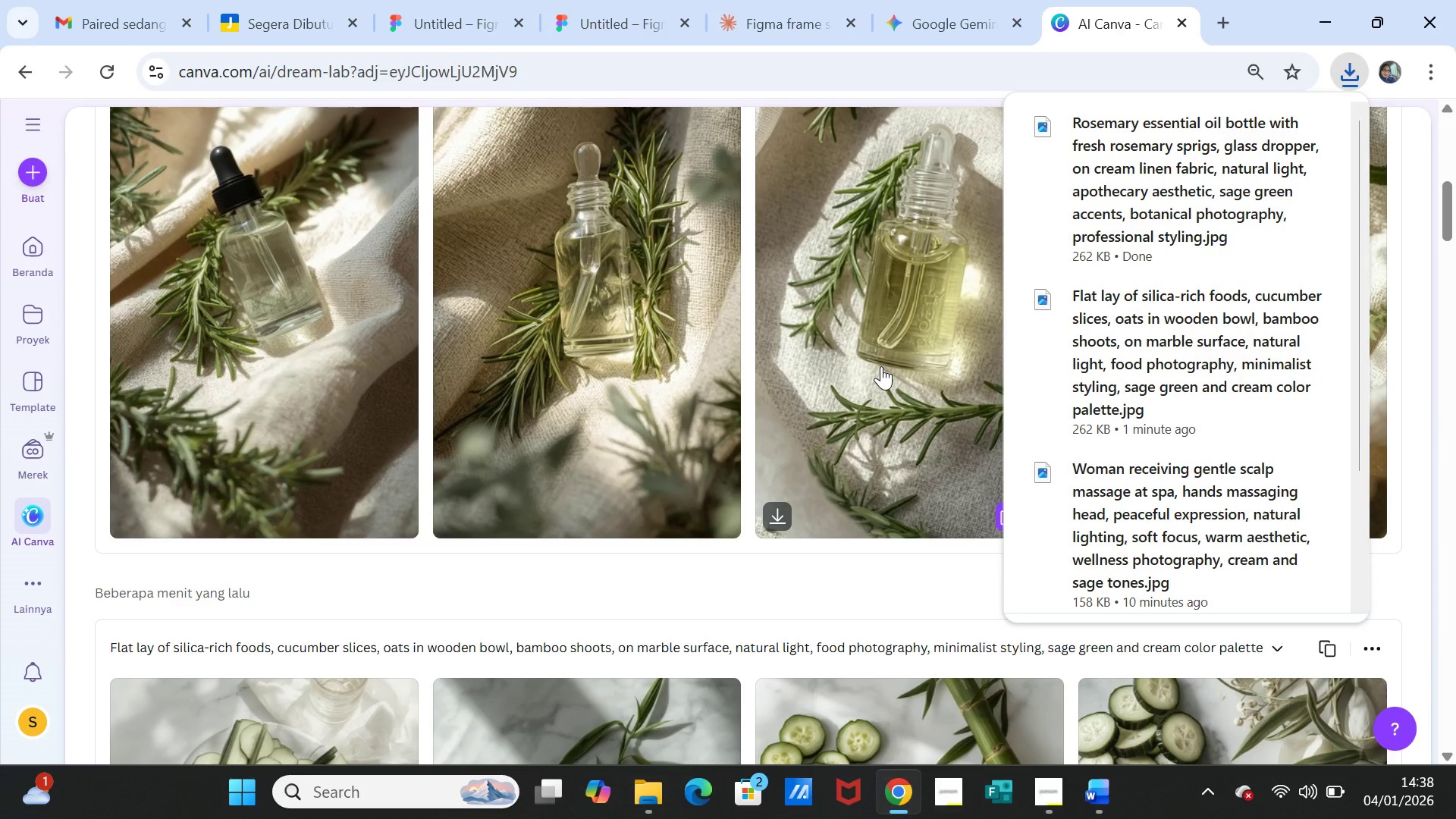 
wait(5.8)
 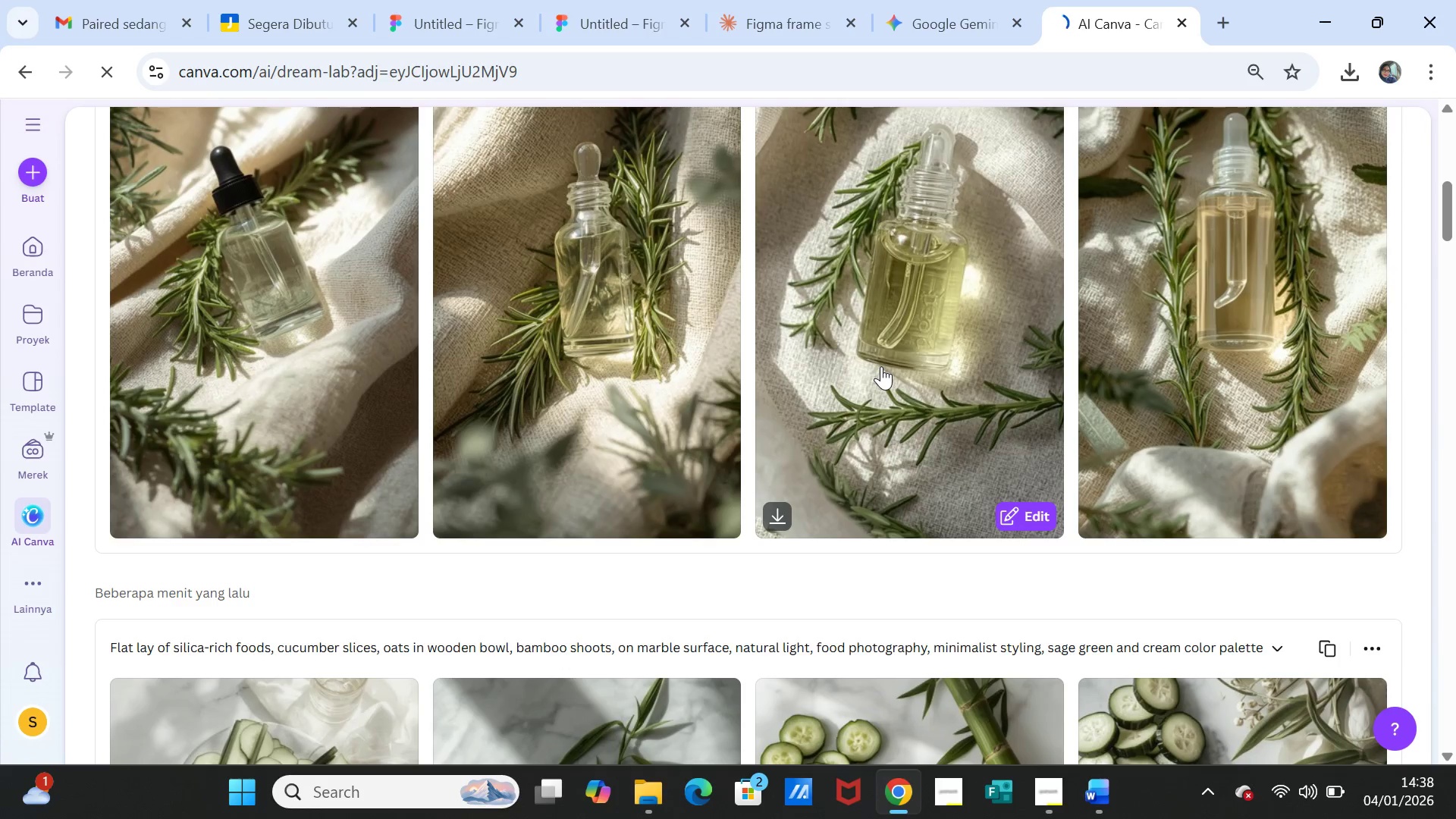 
mouse_move([892, 23])
 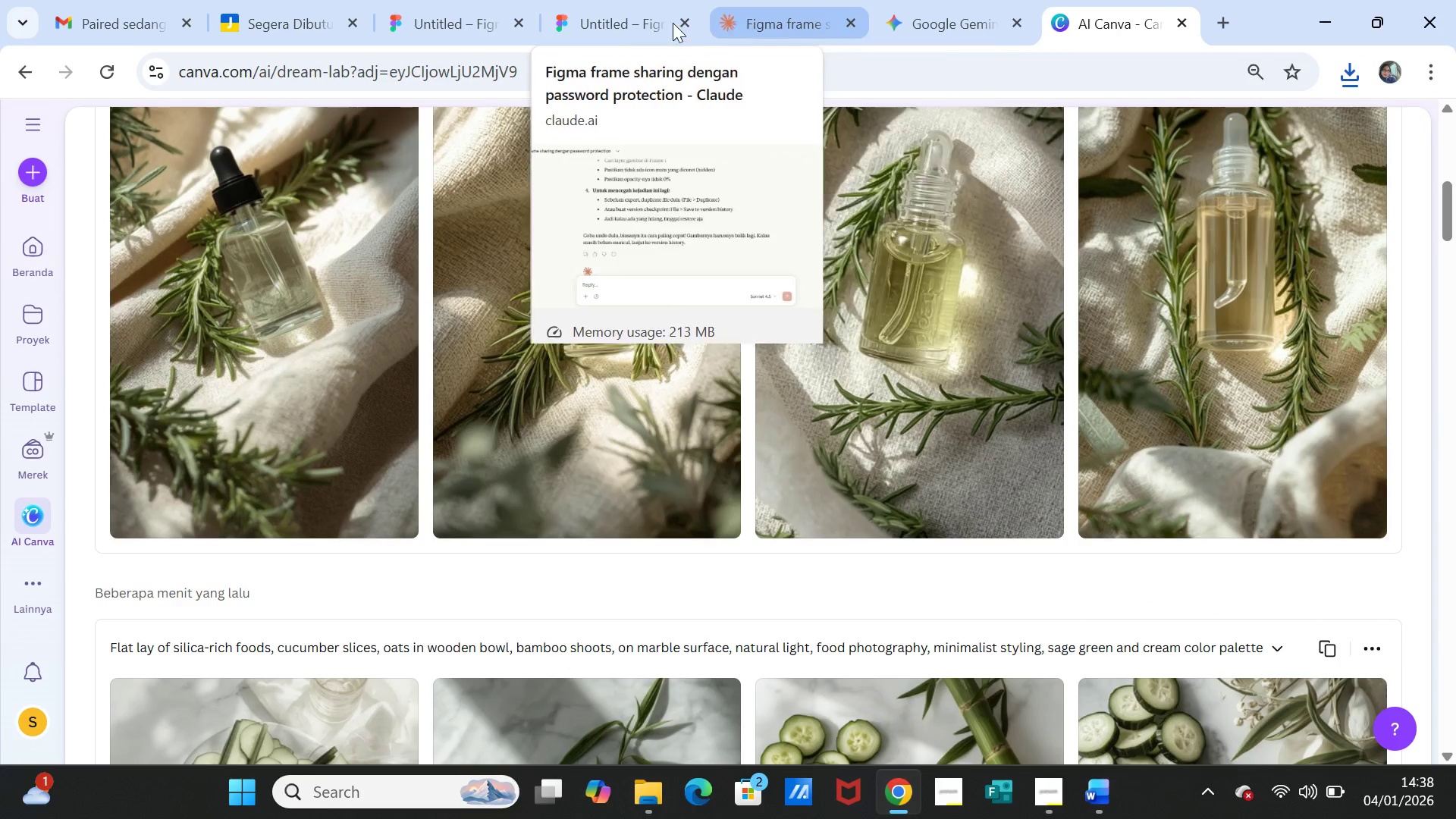 
mouse_move([641, 24])
 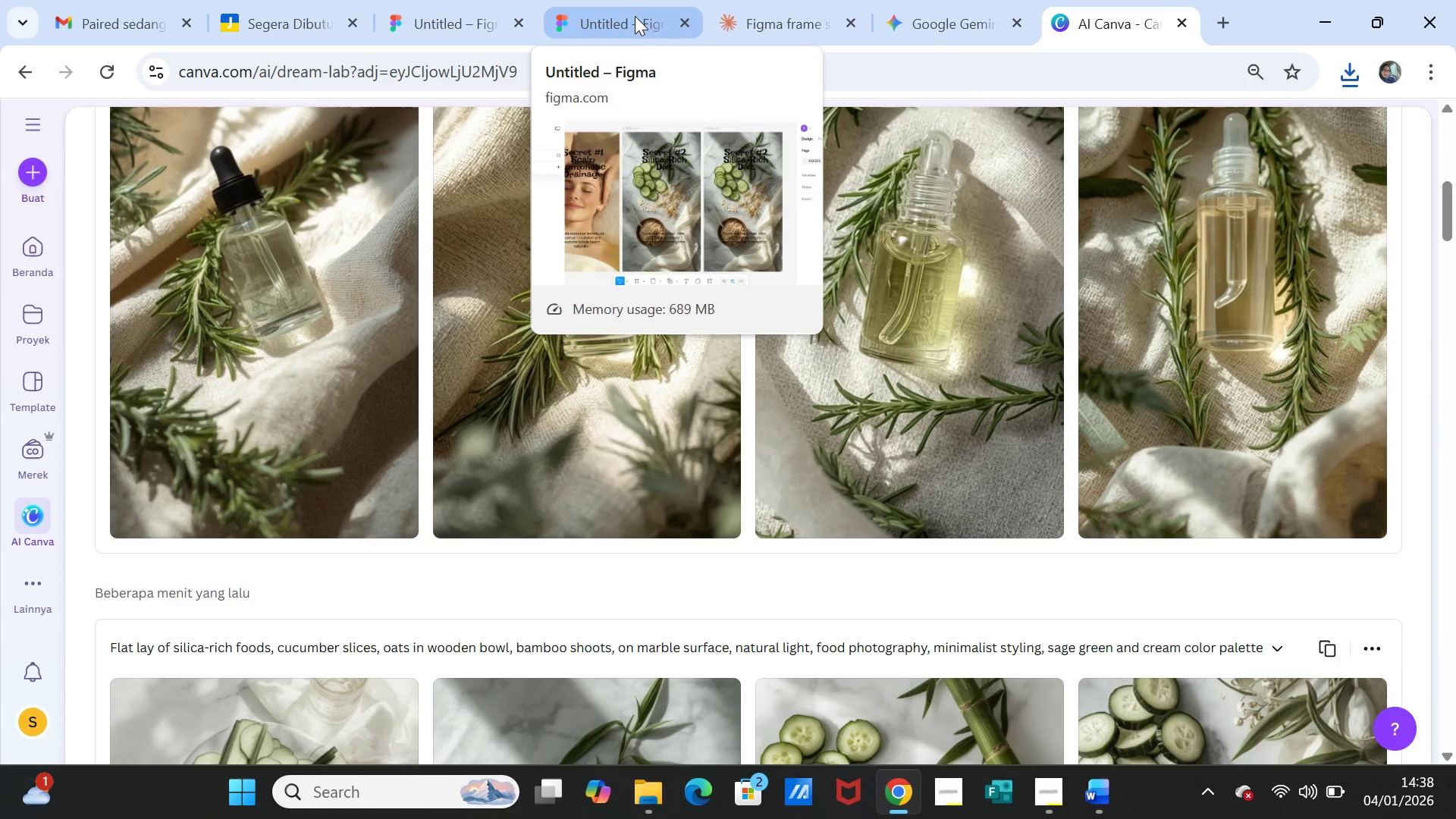 
left_click([635, 16])
 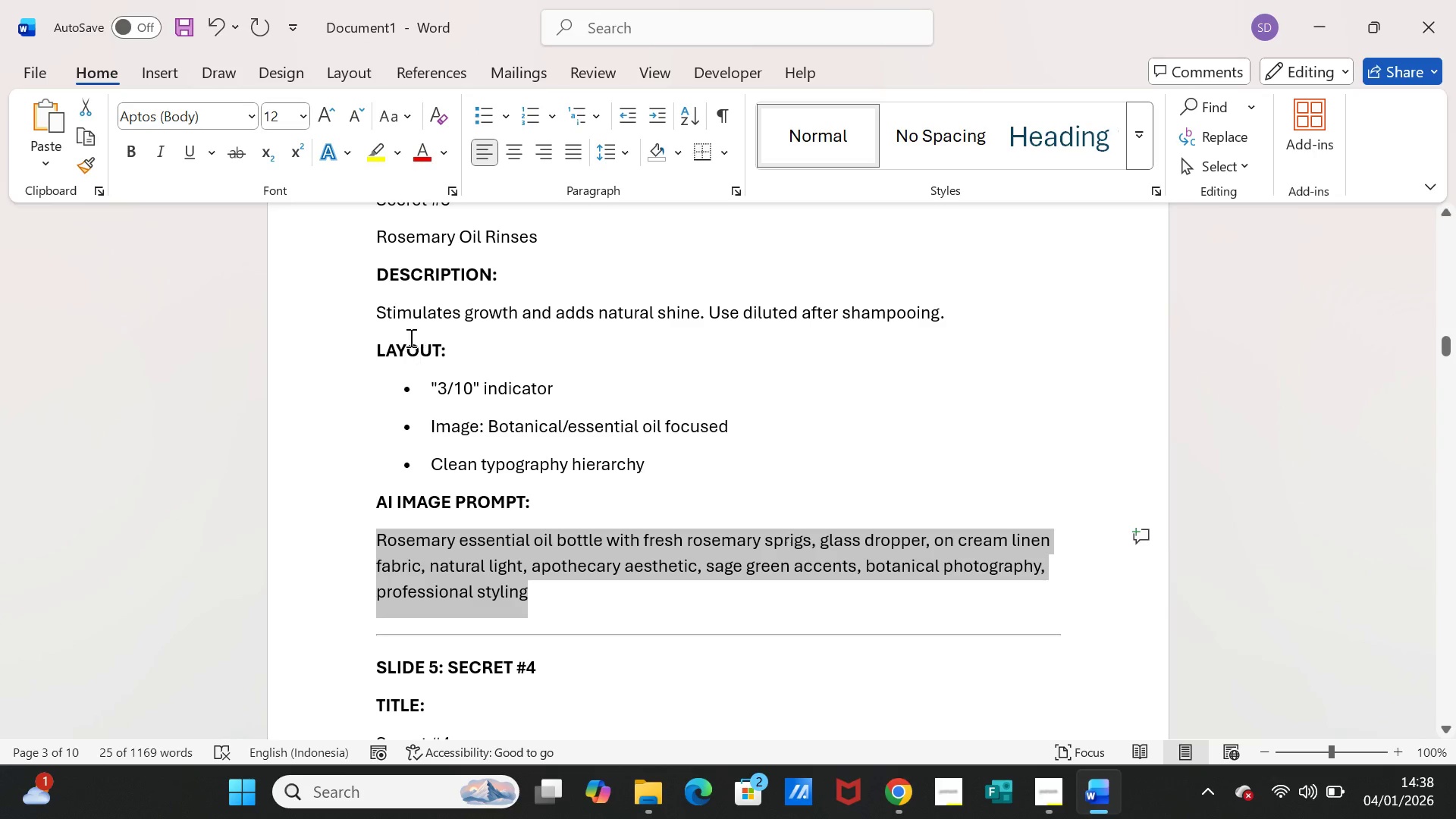 
wait(5.89)
 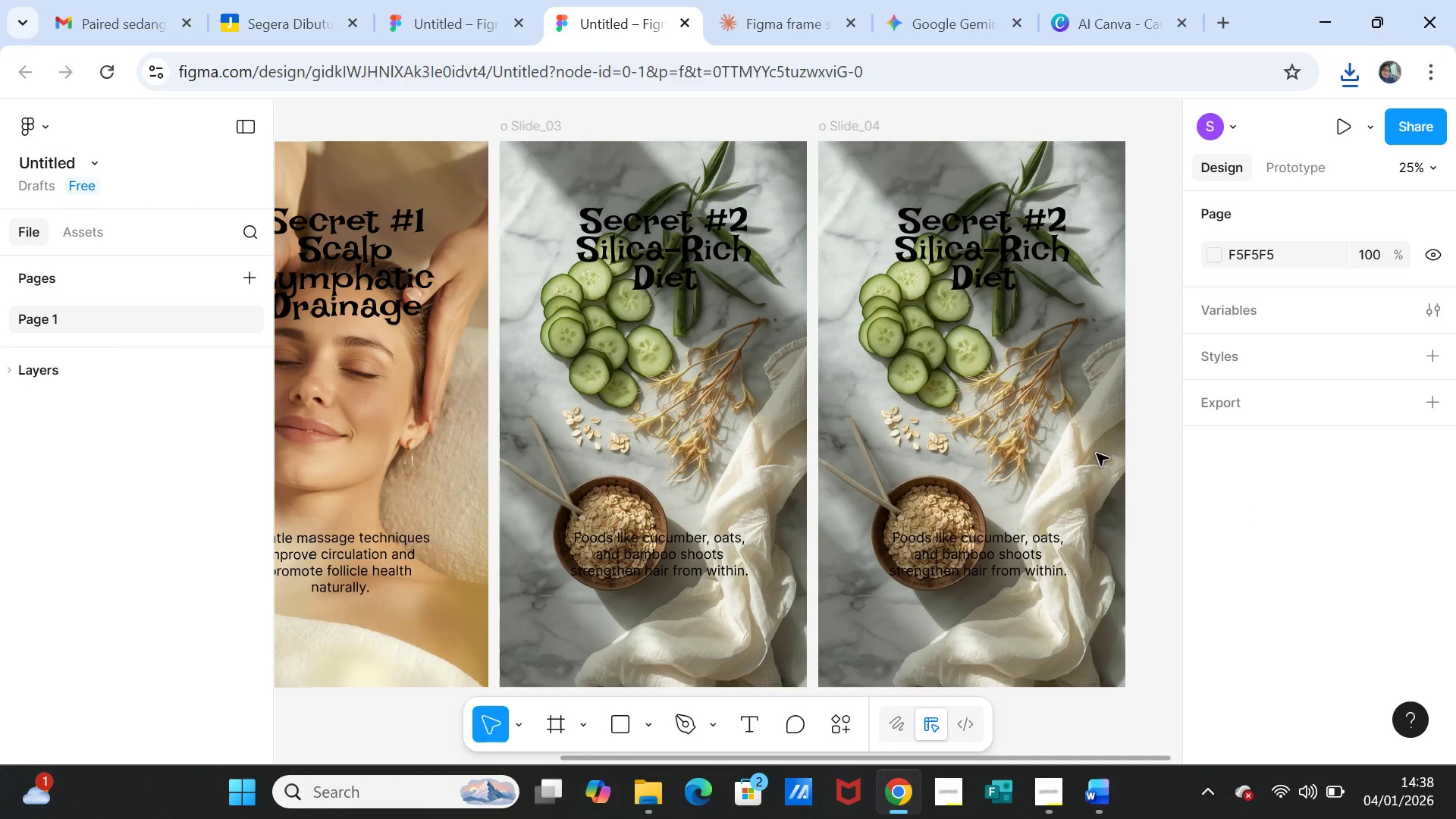 
scroll: coordinate [377, 242], scroll_direction: up, amount: 1.0
 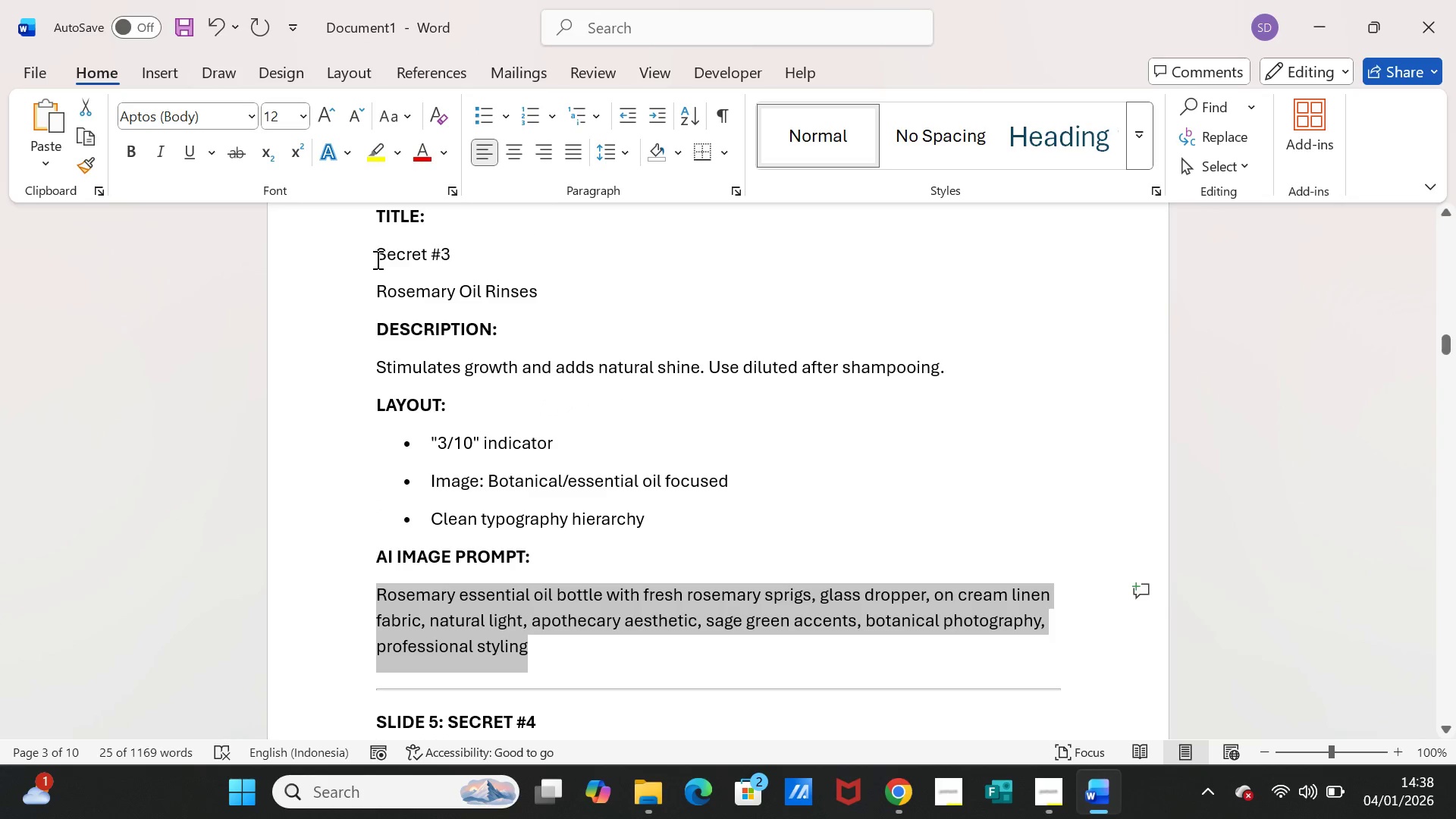 
left_click_drag(start_coordinate=[376, 259], to_coordinate=[528, 282])
 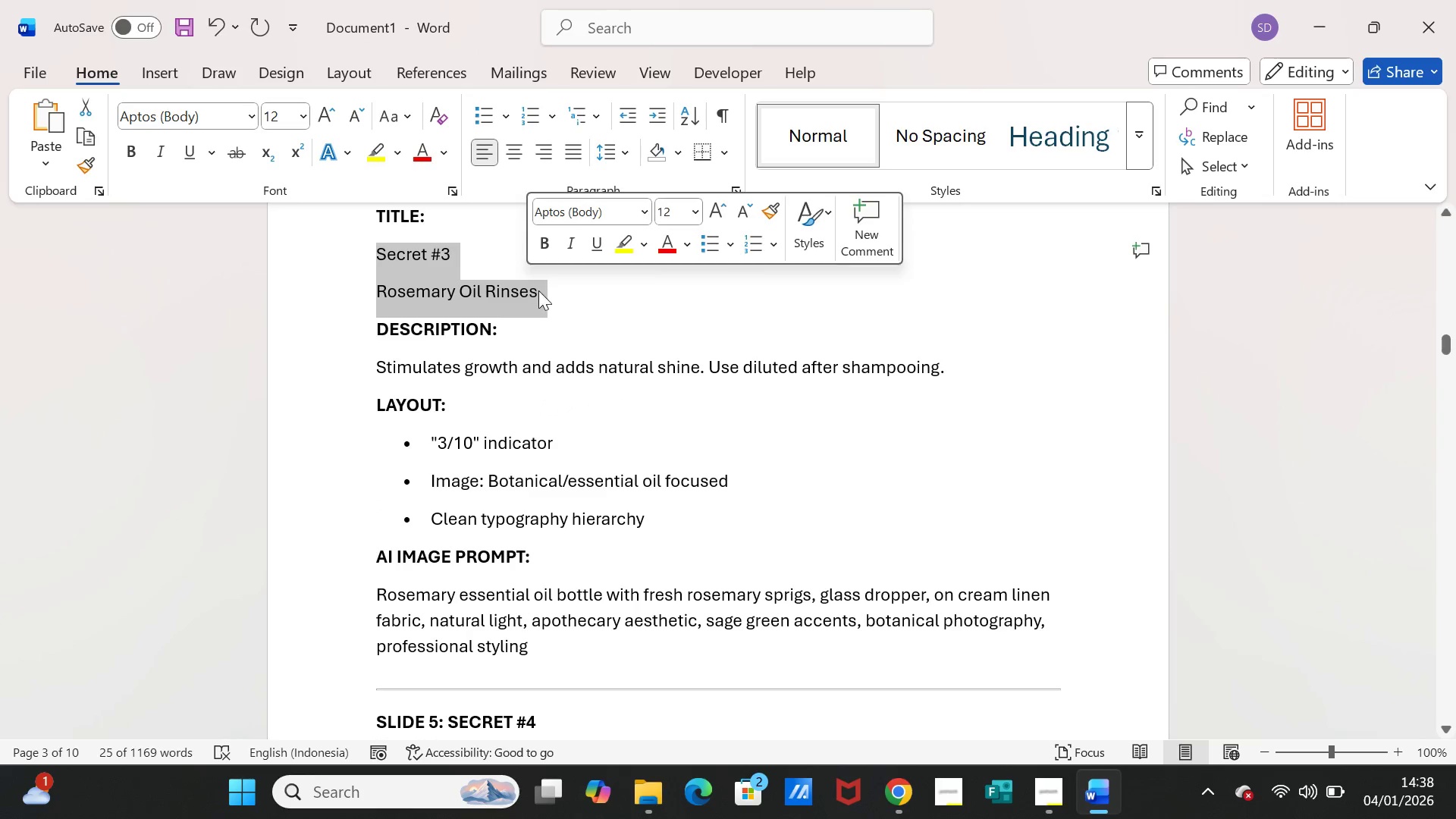 
key(Control+C)
 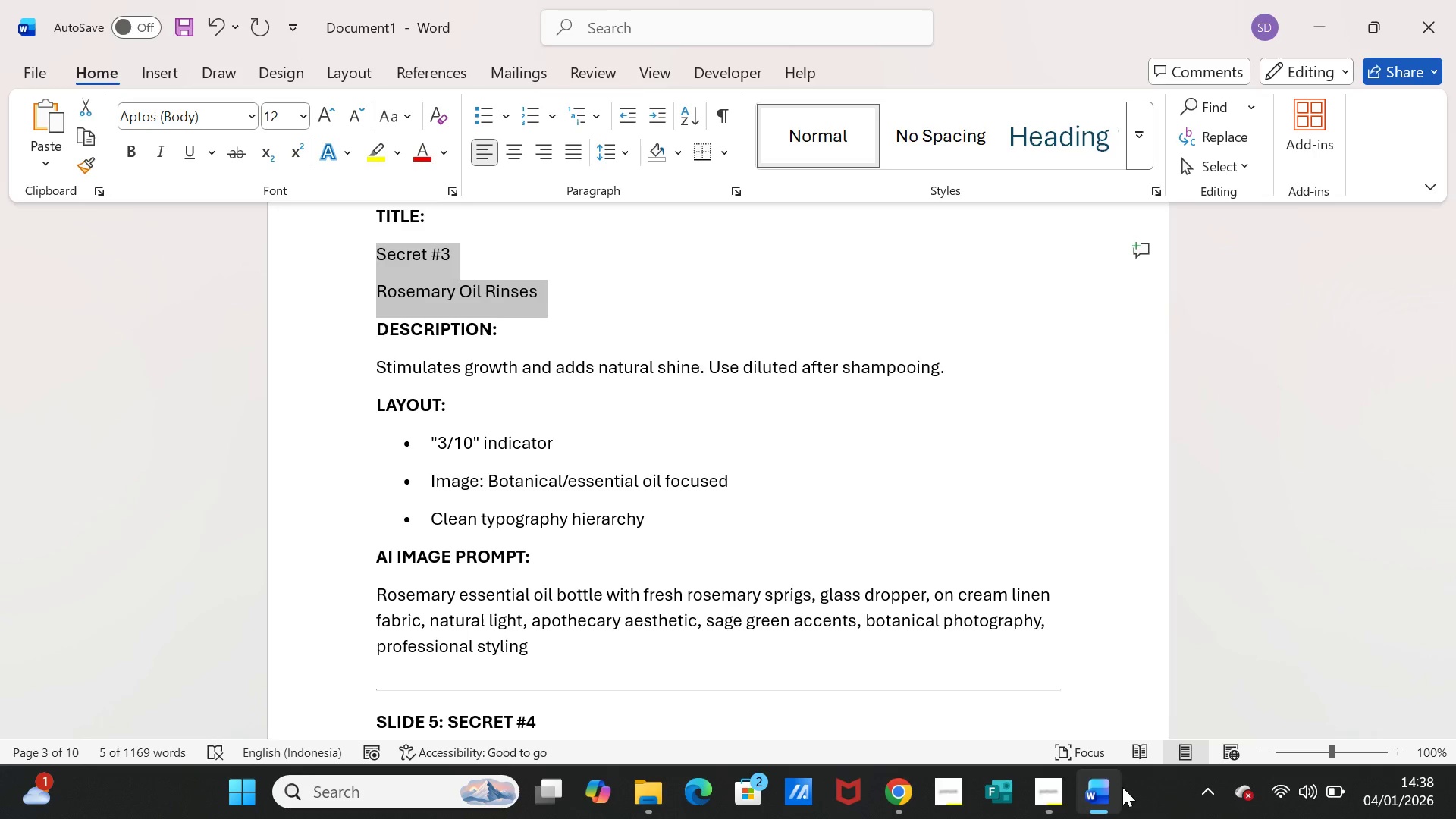 
left_click([1122, 787])
 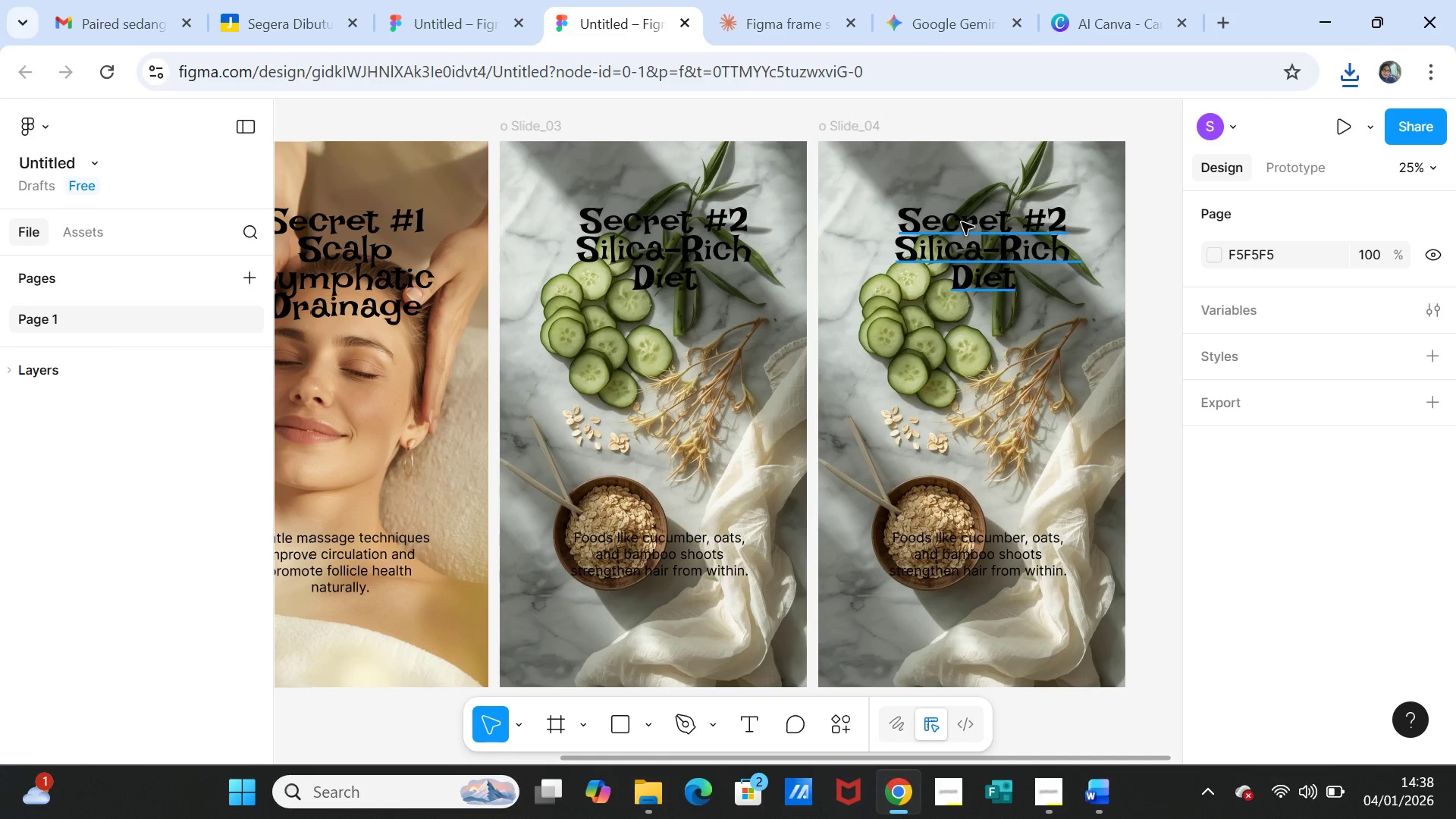 
double_click([962, 222])
 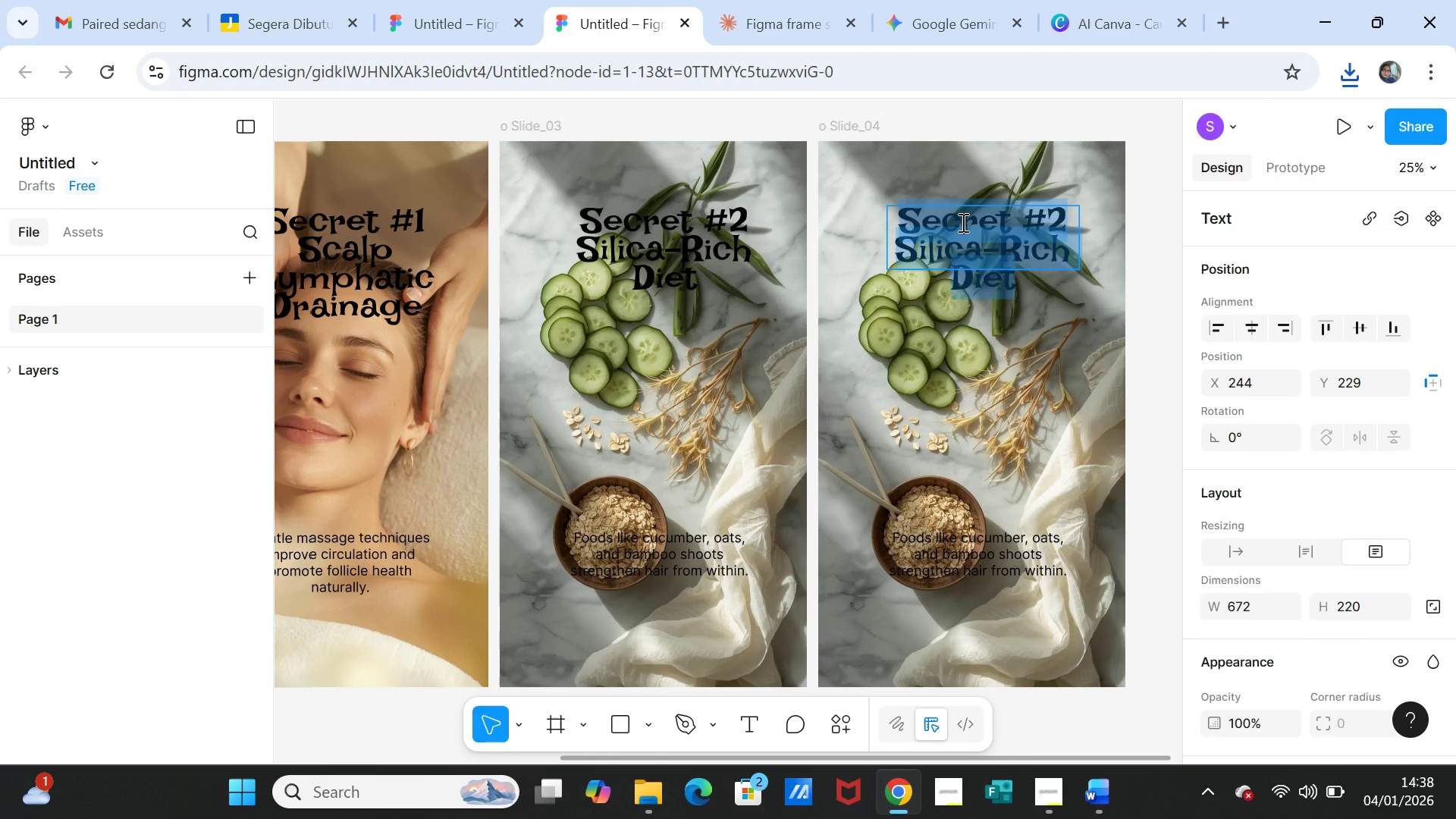 
key(Control+V)
 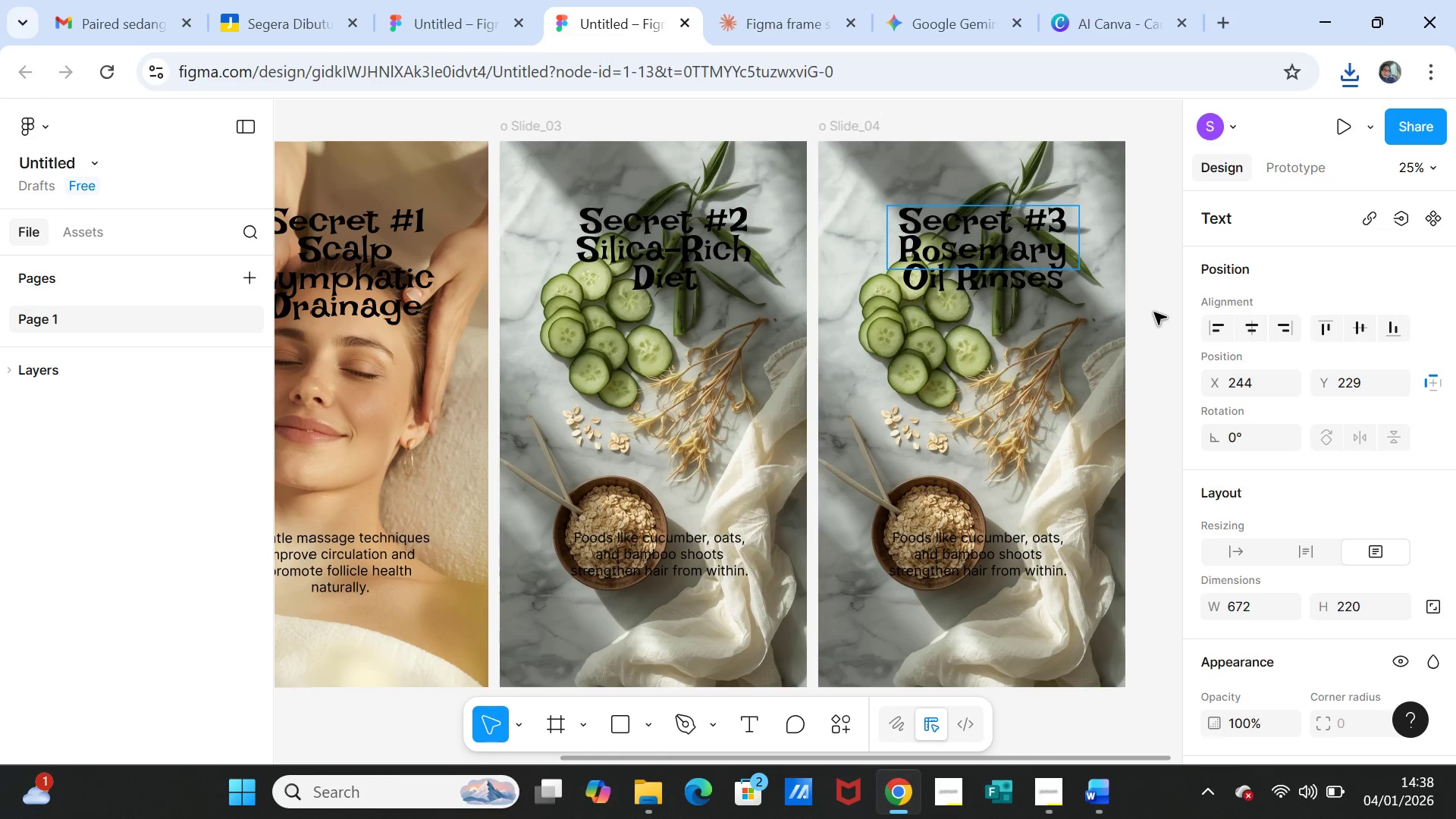 
left_click([1155, 314])
 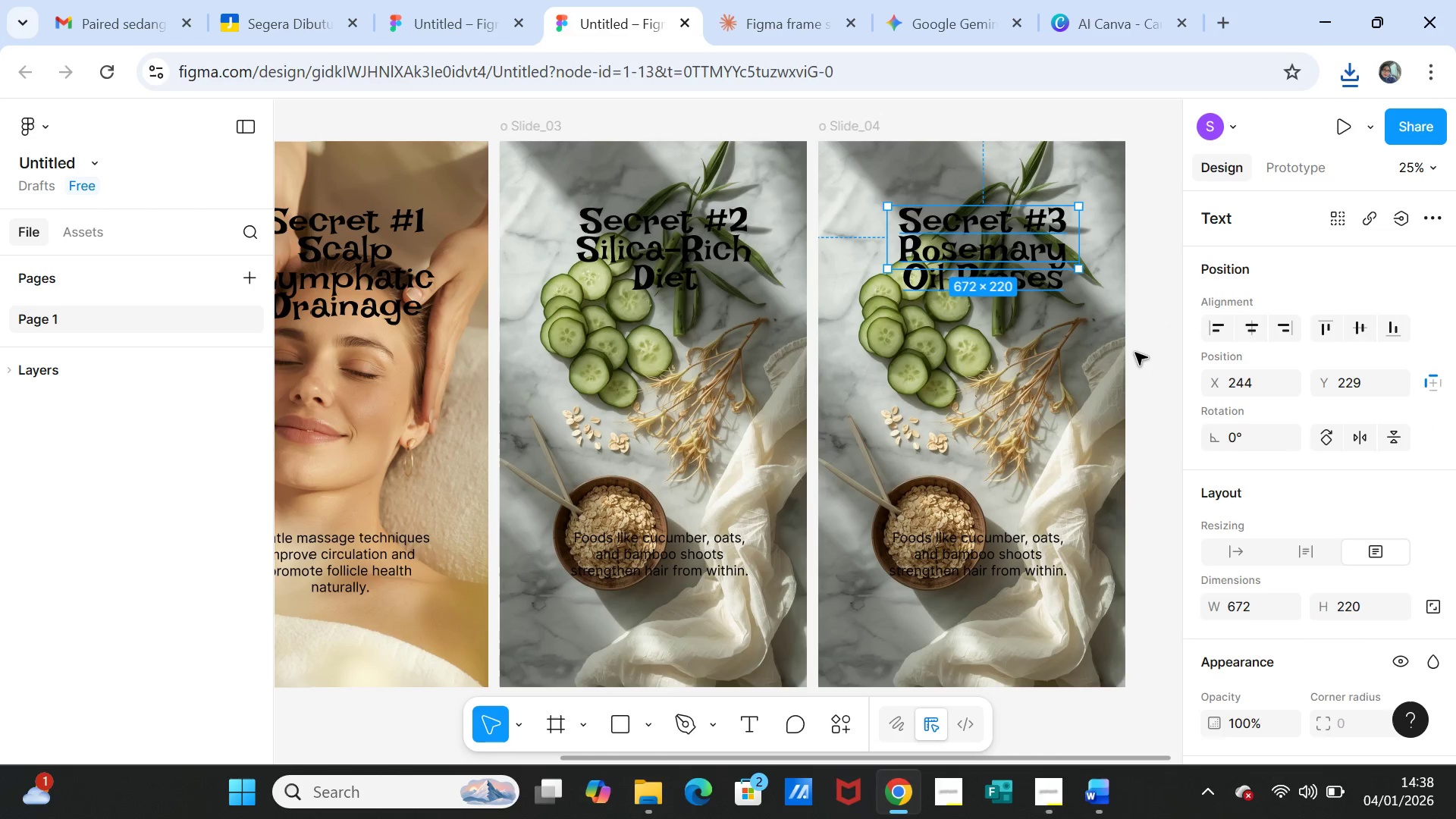 
left_click([1135, 353])
 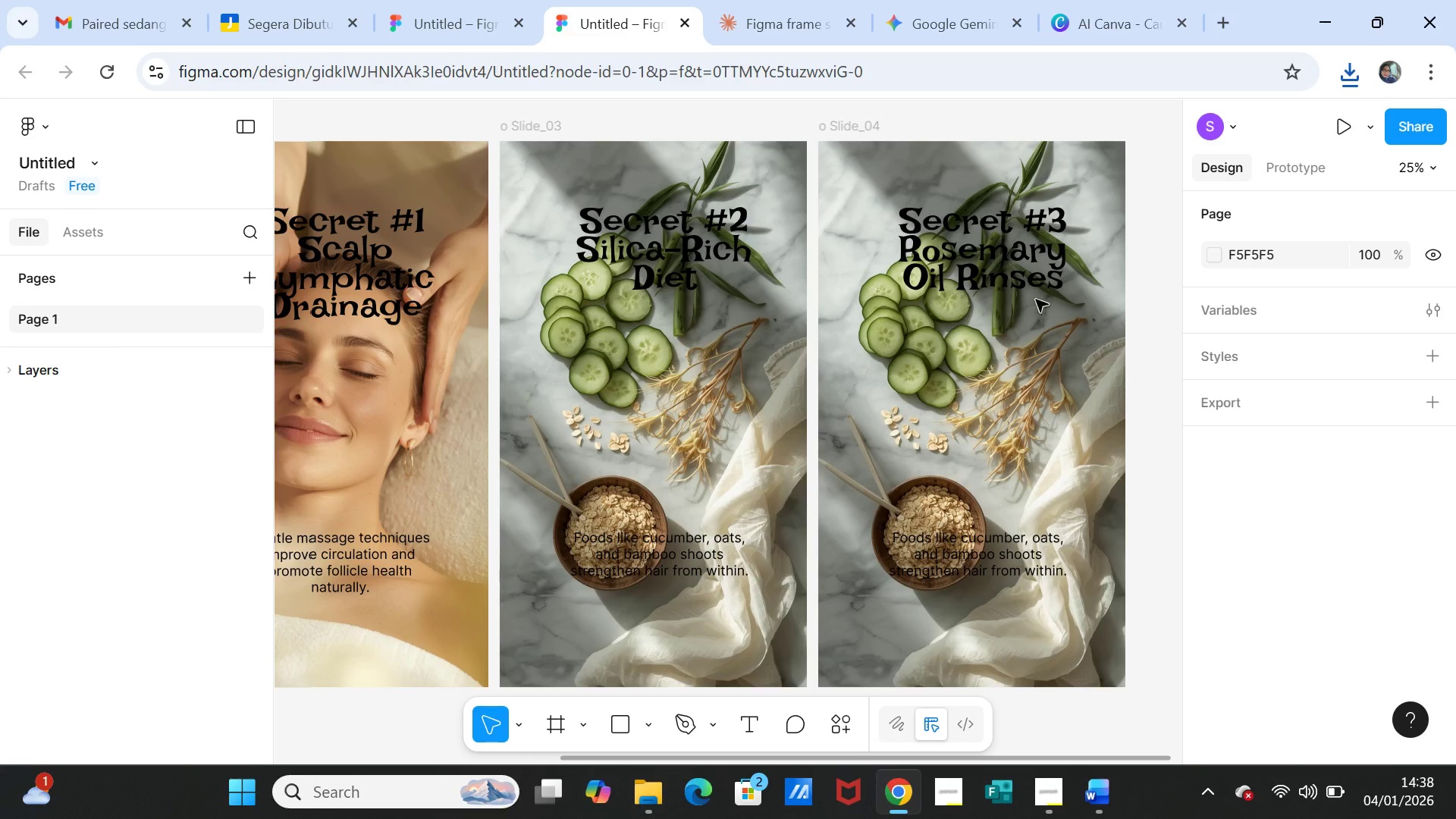 
wait(5.5)
 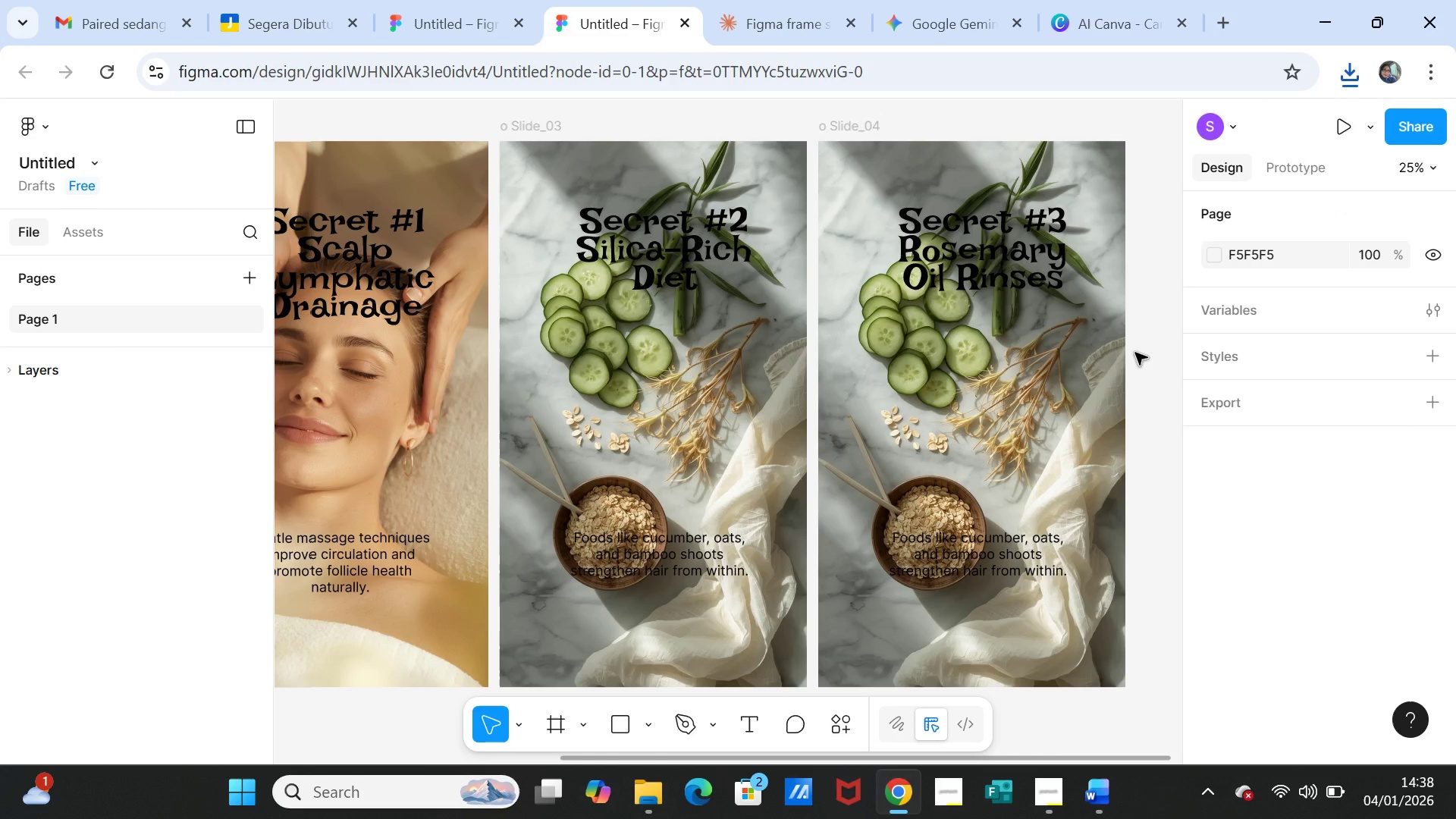 
double_click([1002, 224])
 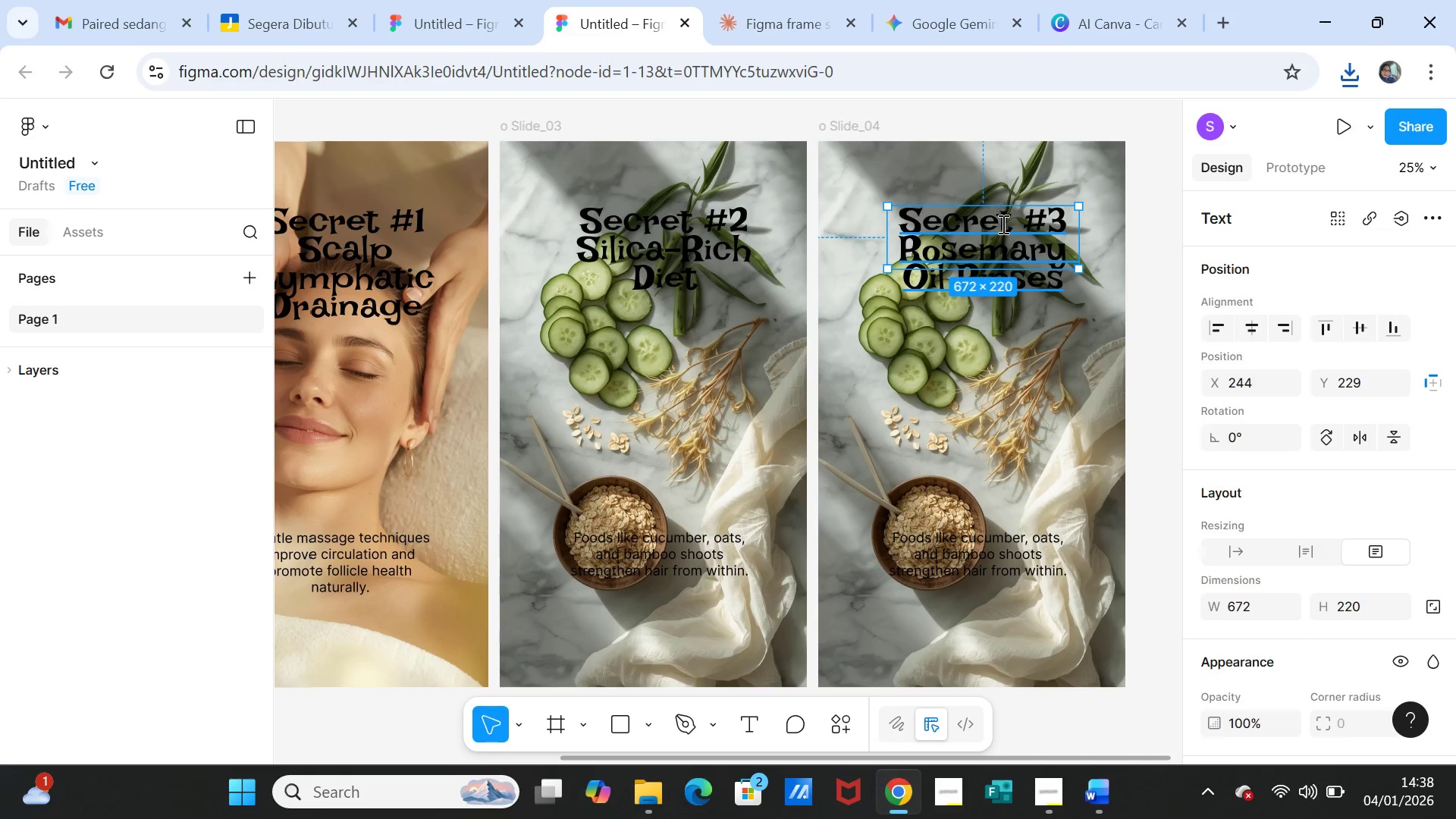 
triple_click([1002, 224])
 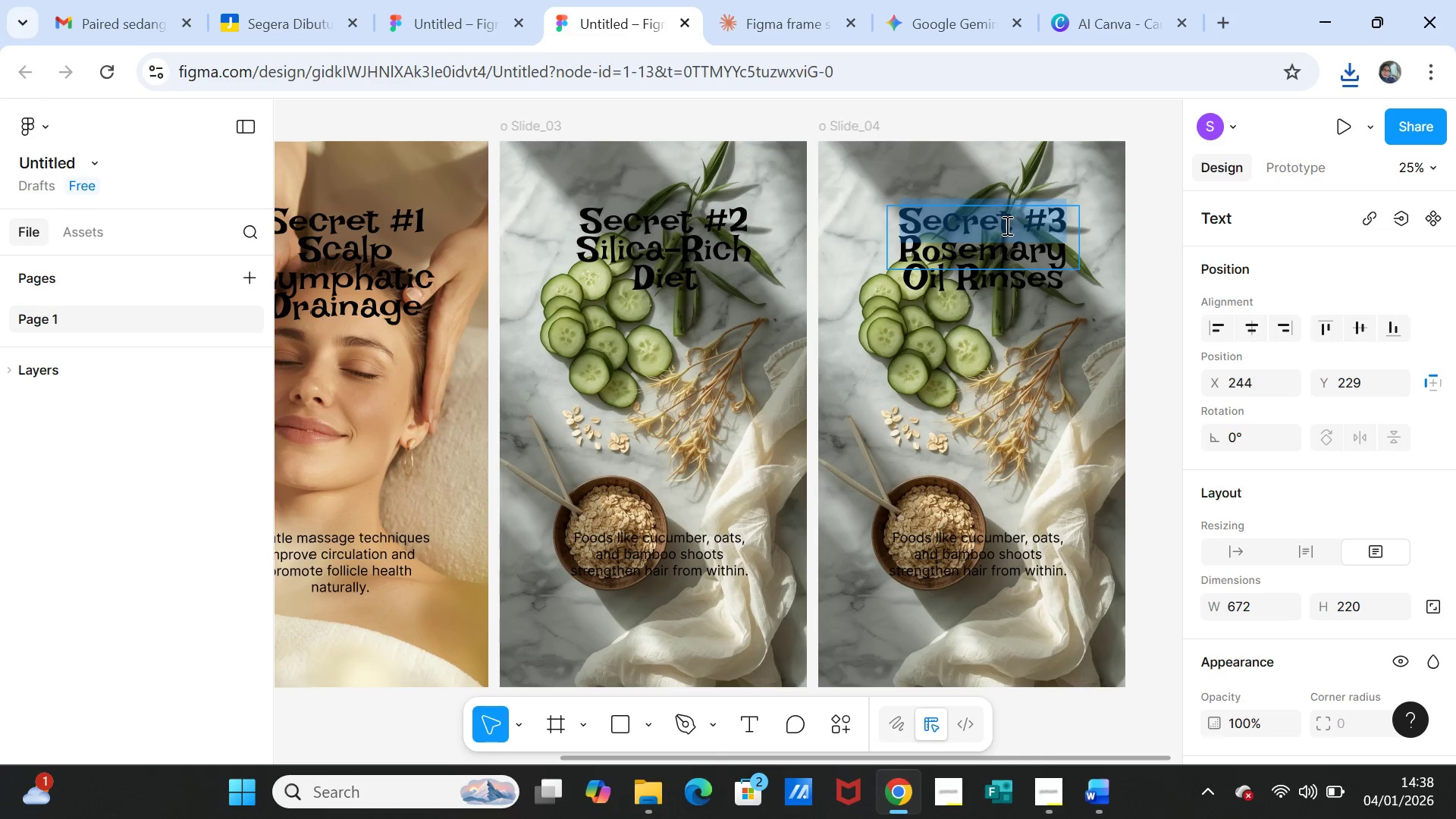 
key(Shift+ArrowDown)
 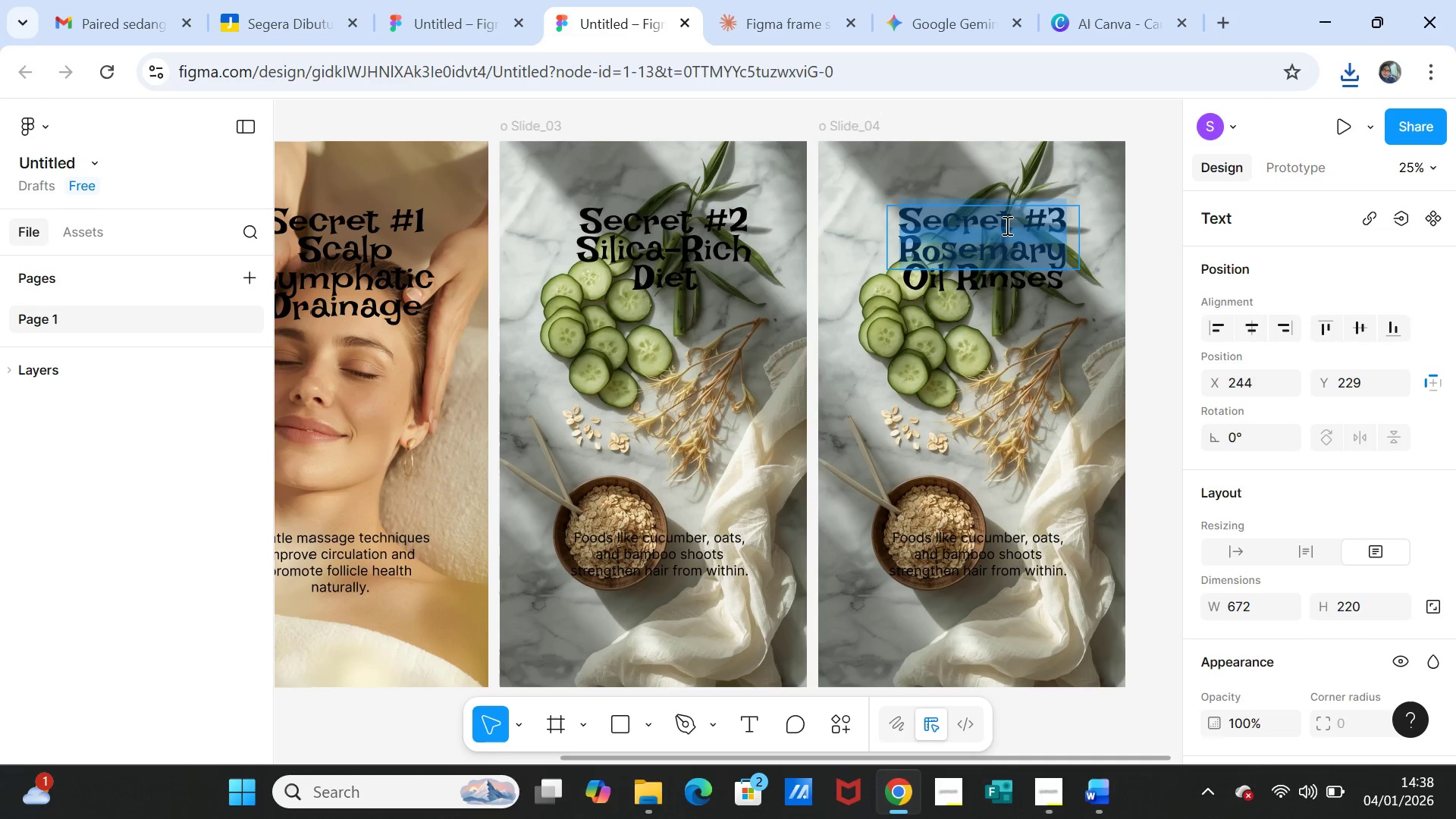 
key(Shift+ArrowDown)
 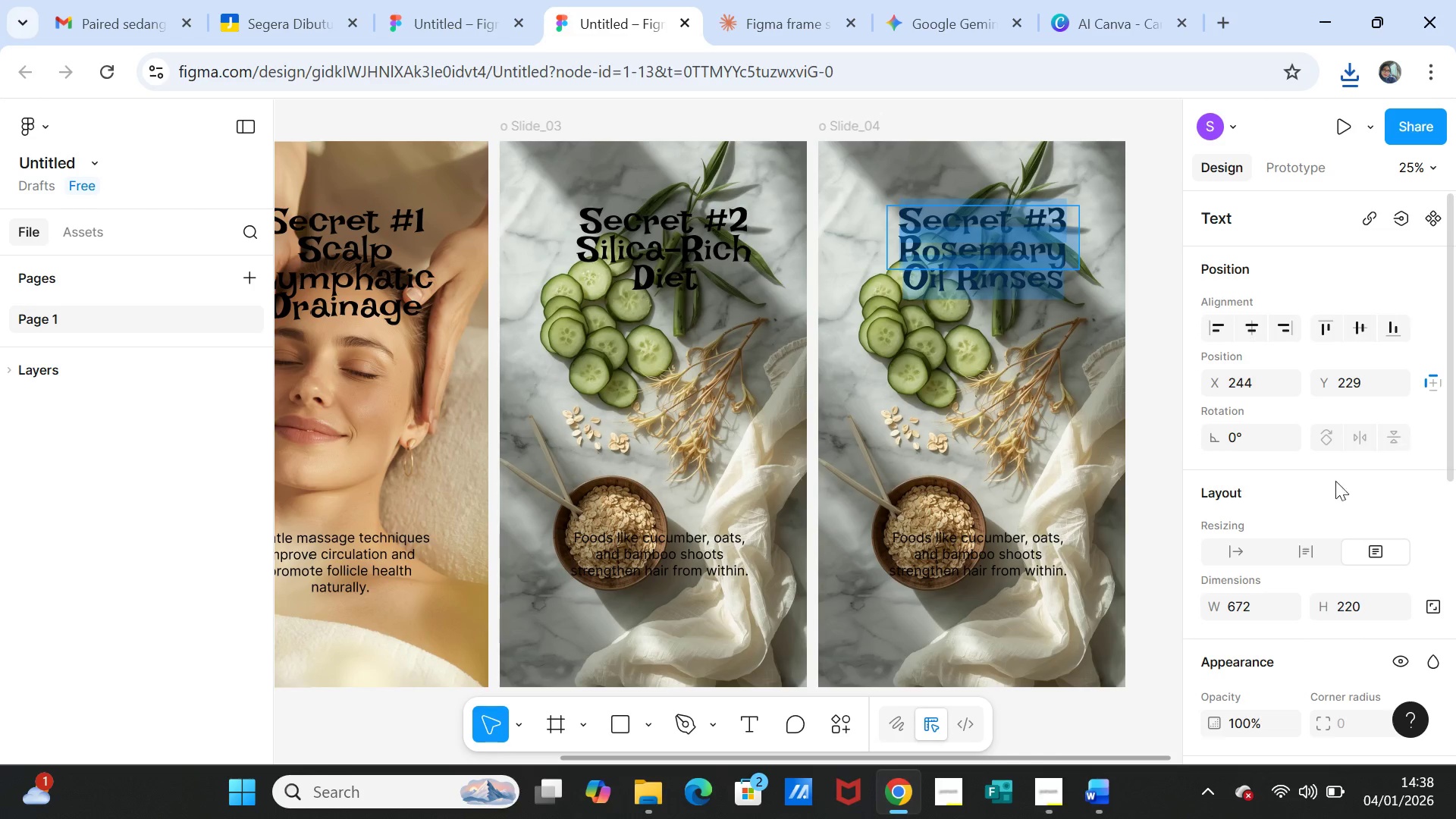 
scroll: coordinate [1350, 512], scroll_direction: down, amount: 3.0
 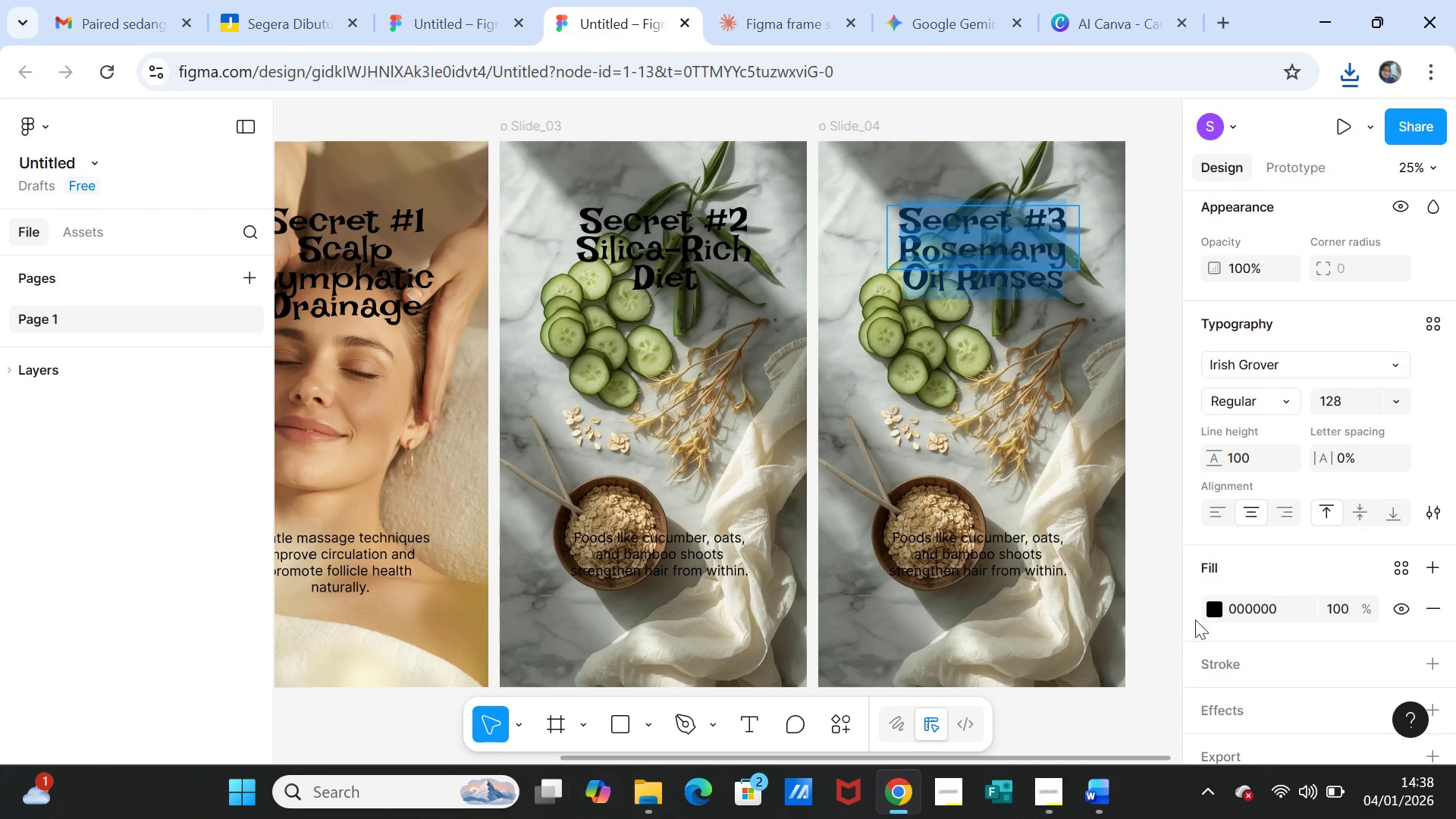 
left_click([1217, 610])
 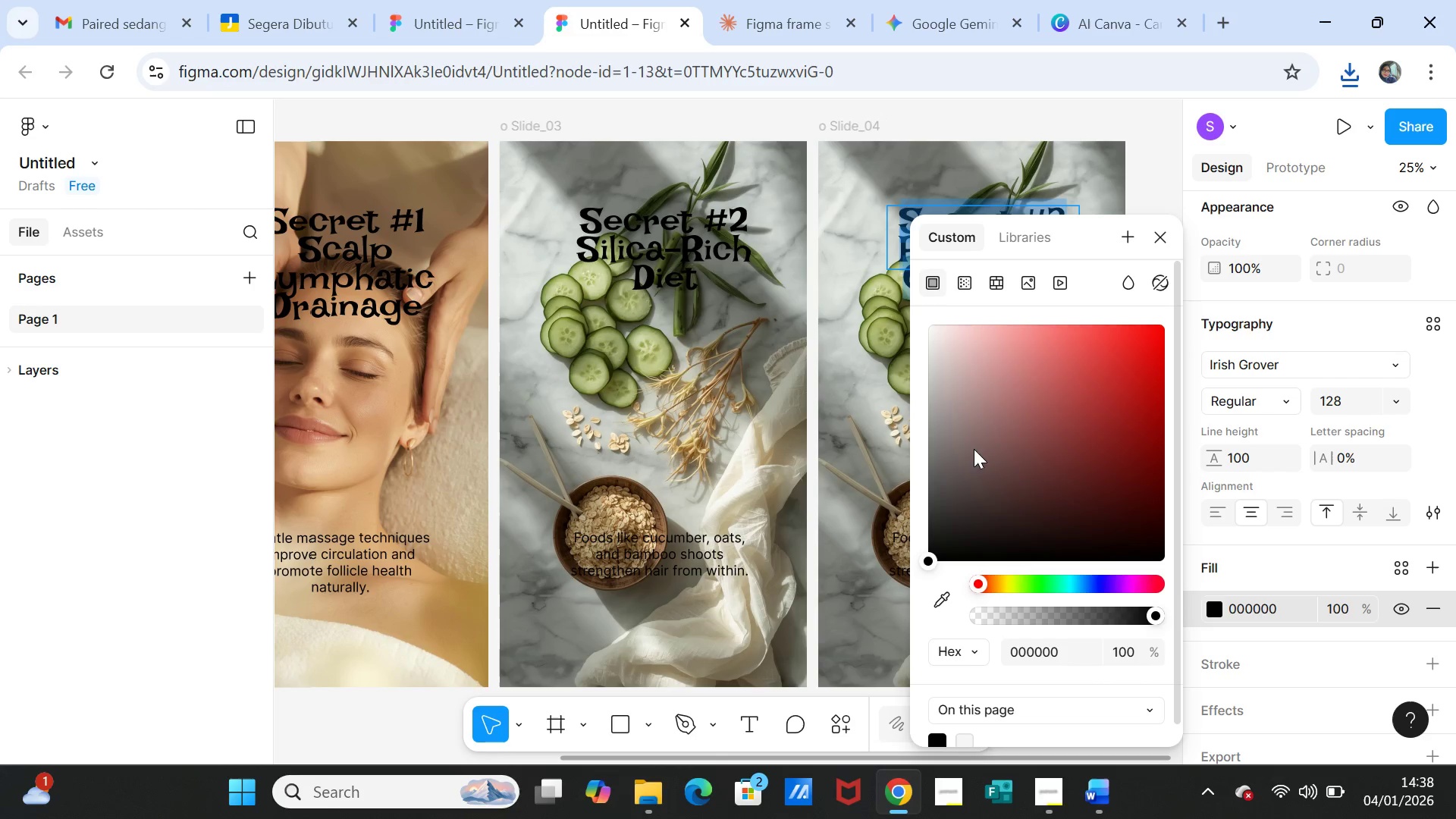 
scroll: coordinate [1042, 648], scroll_direction: down, amount: 1.0
 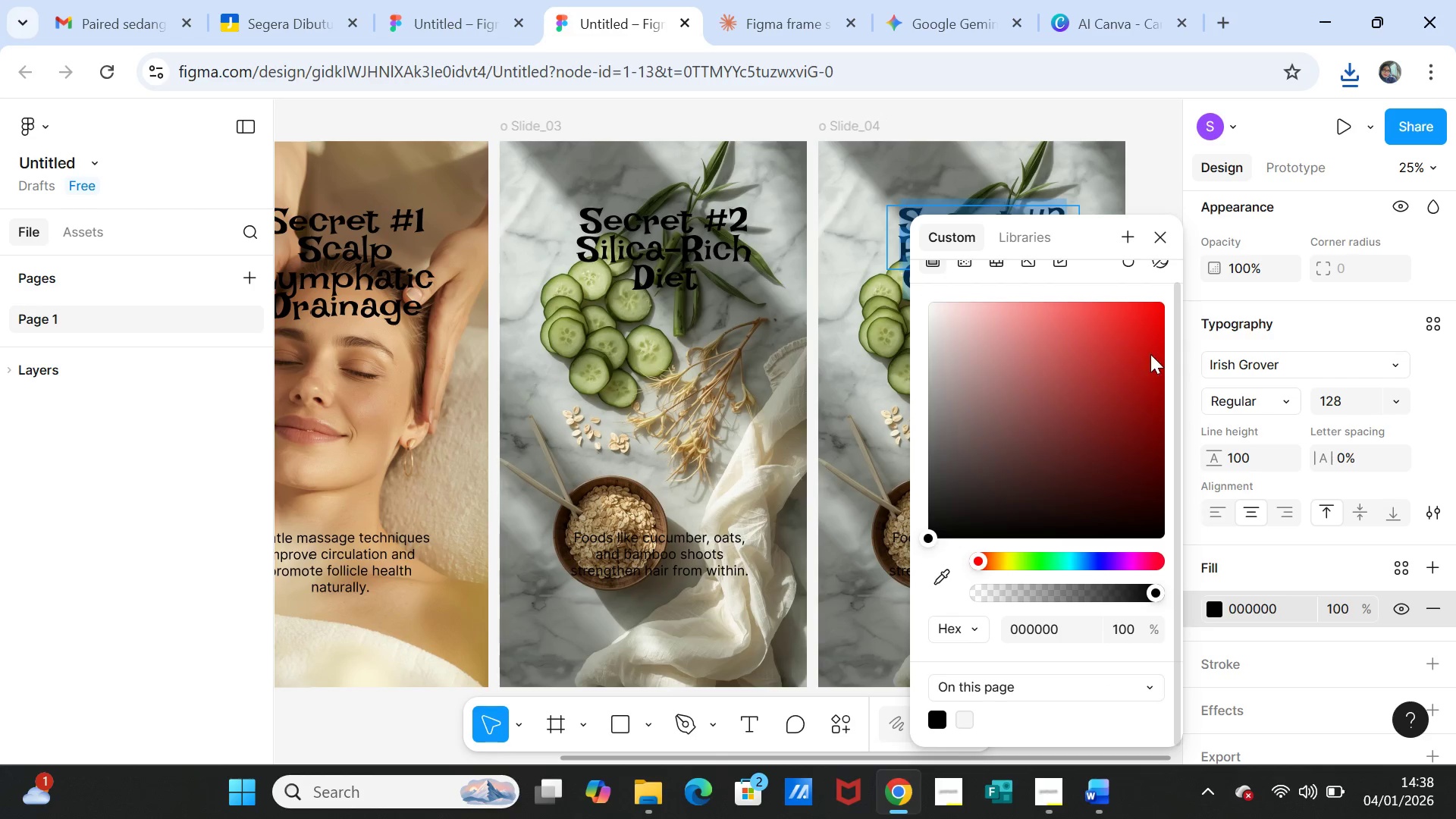 
left_click([1010, 310])
 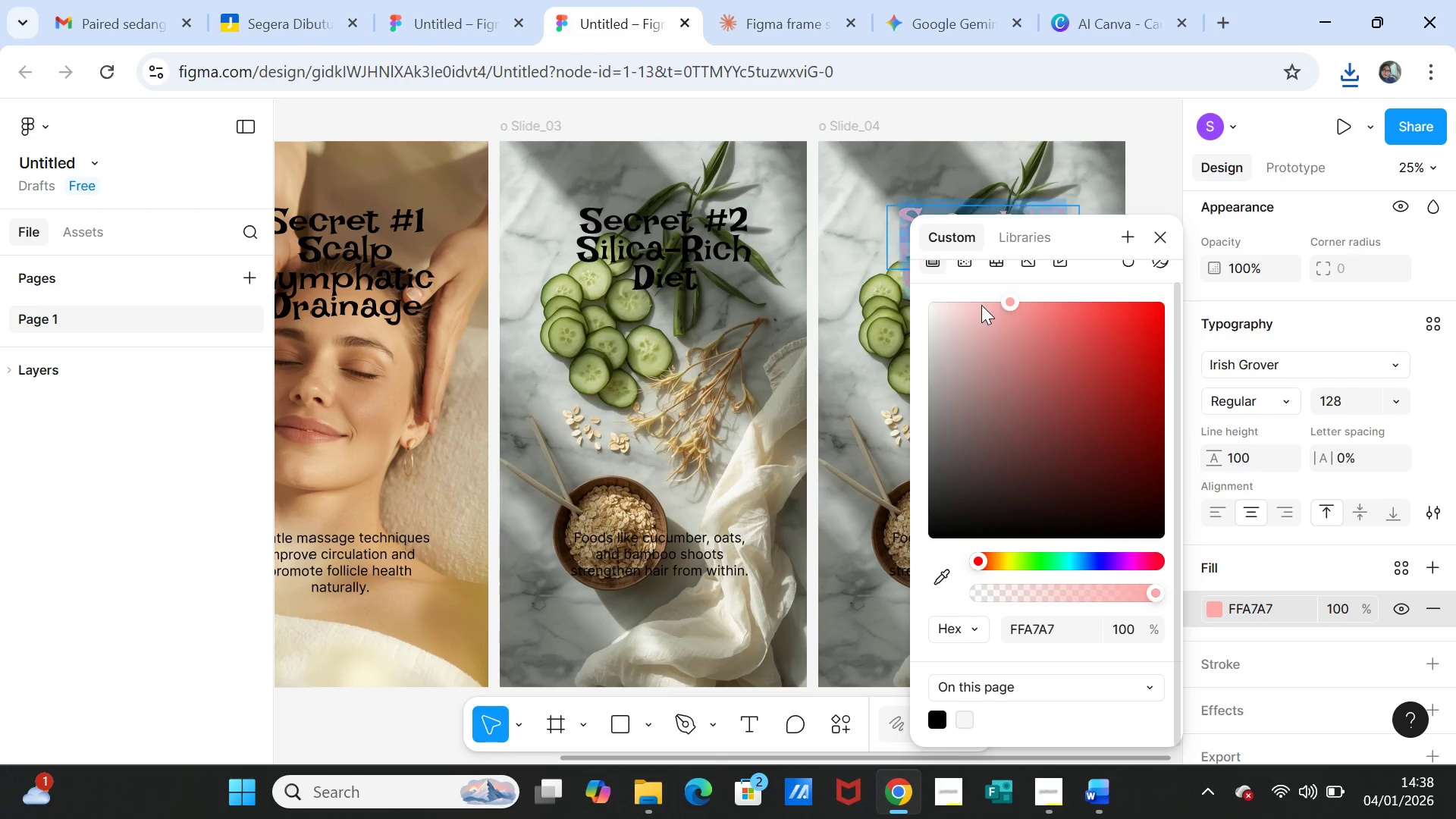 
left_click([984, 305])
 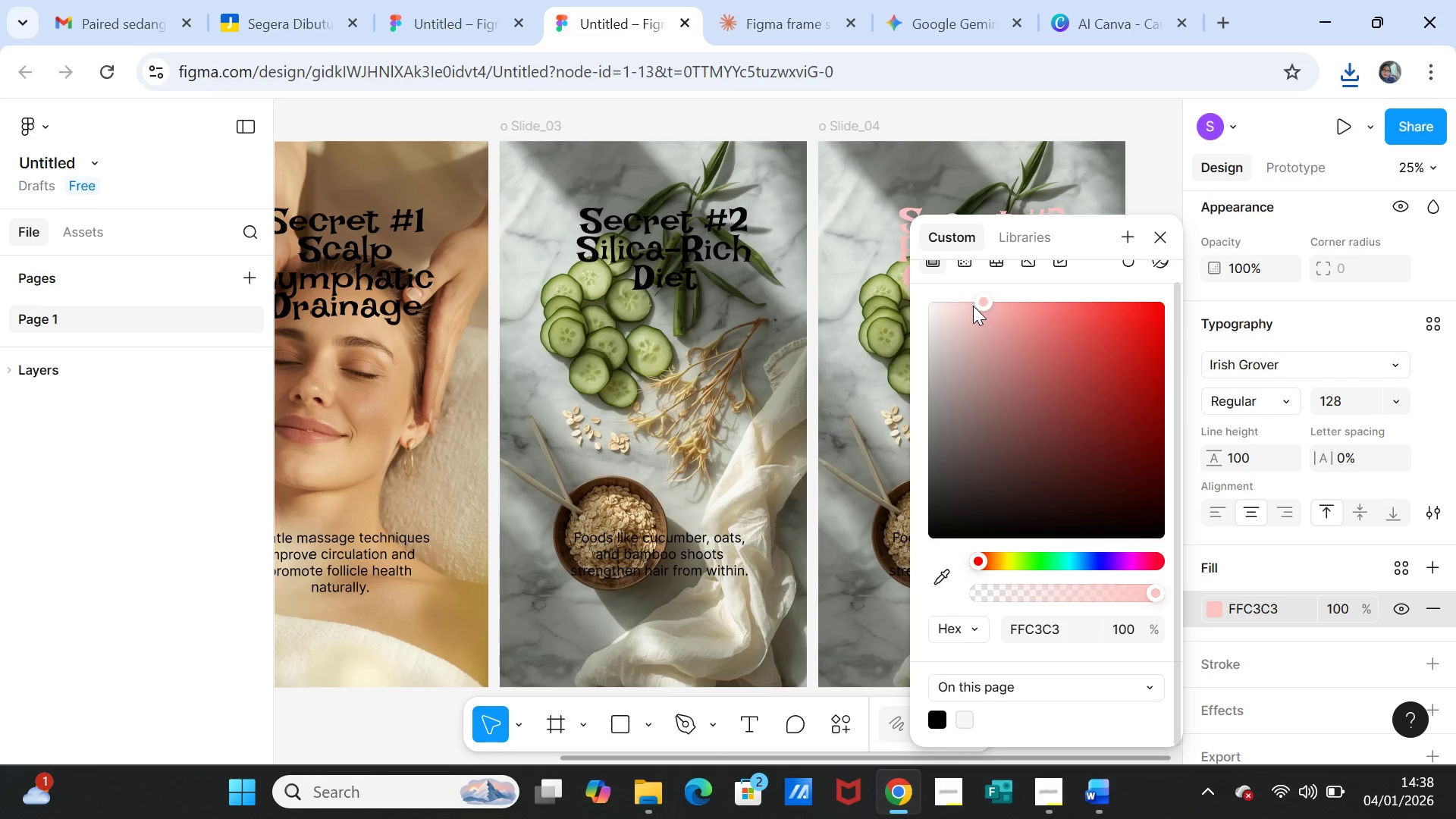 
left_click([966, 303])
 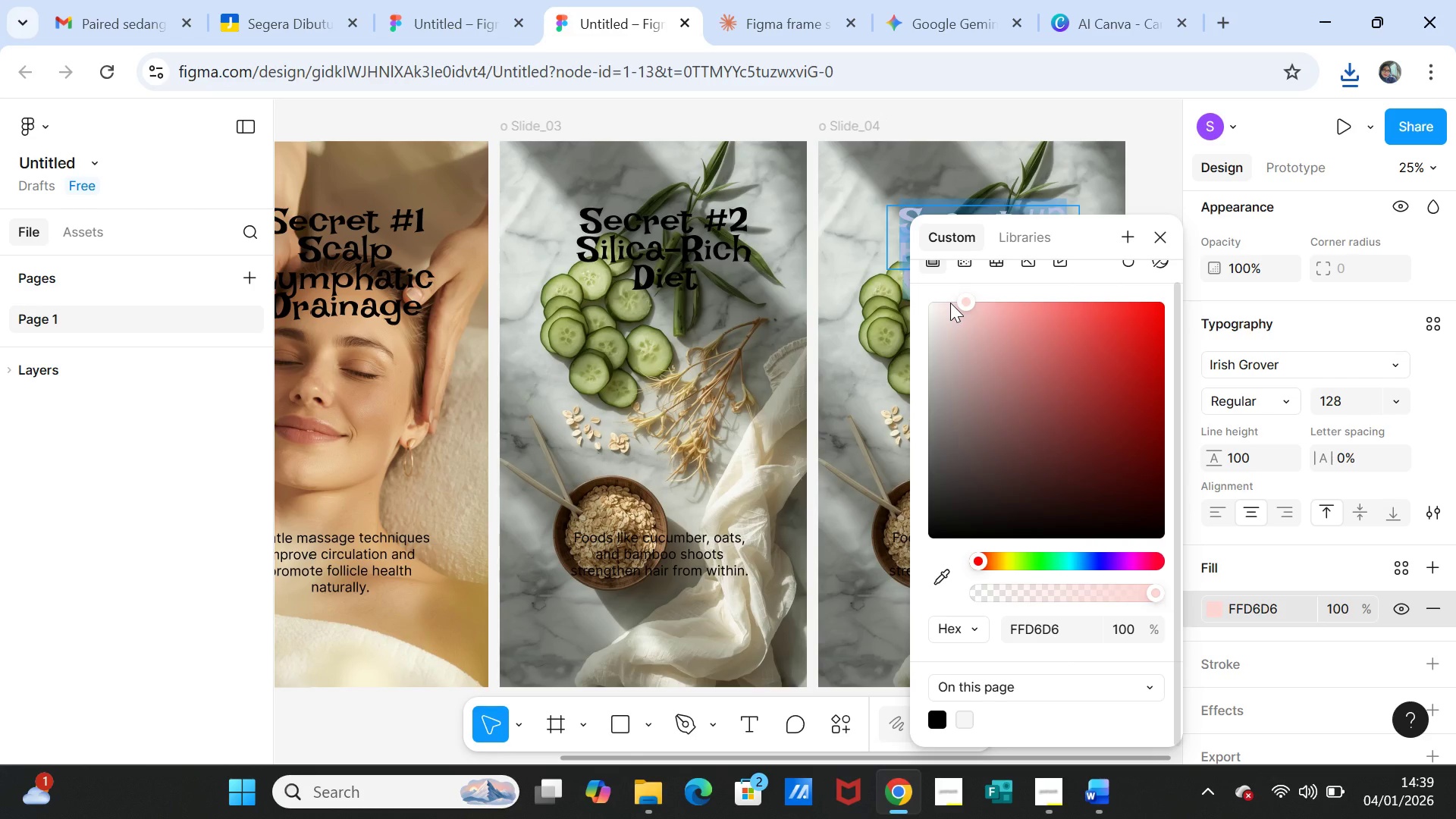 
left_click([950, 303])
 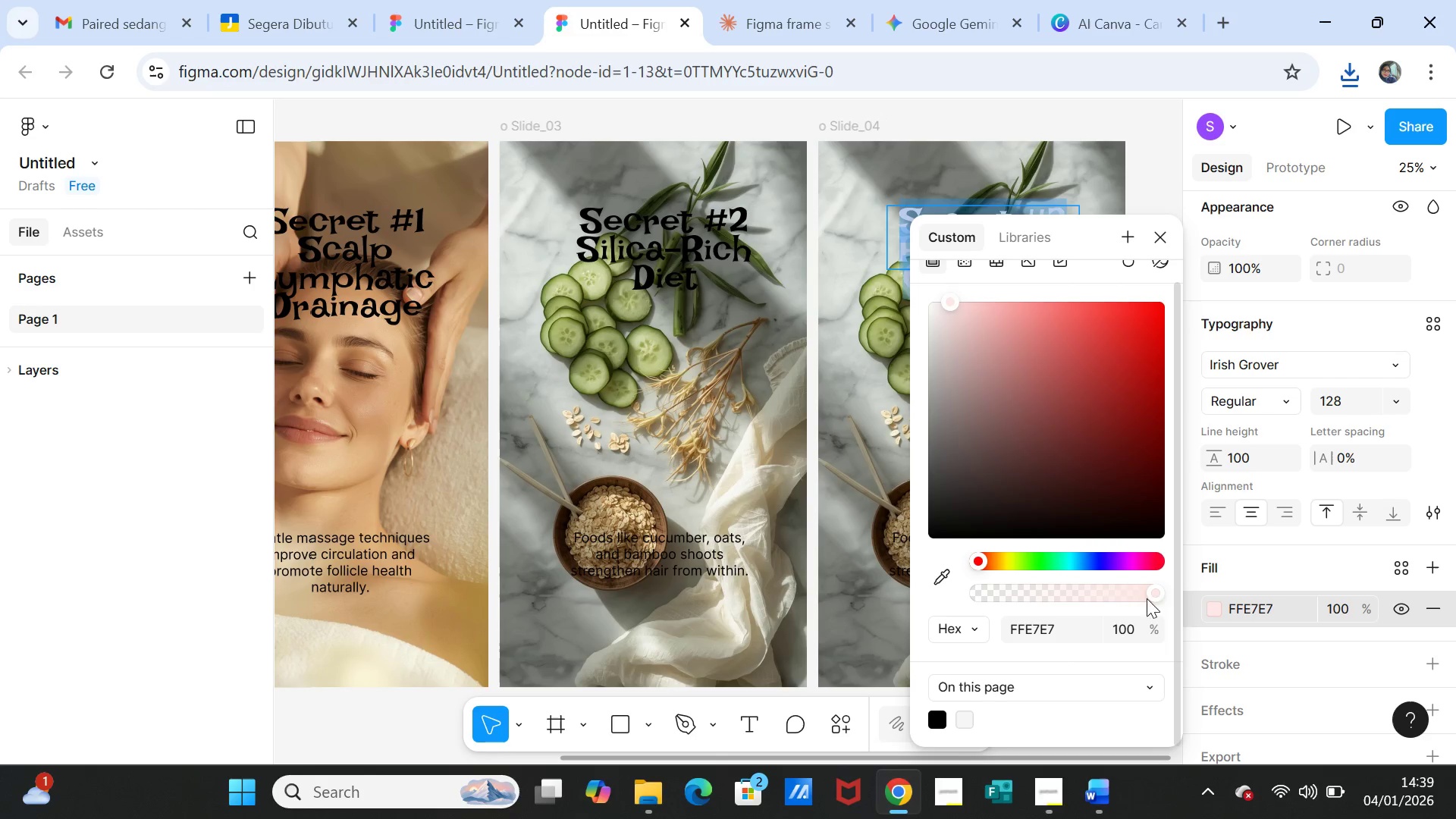 
wait(5.42)
 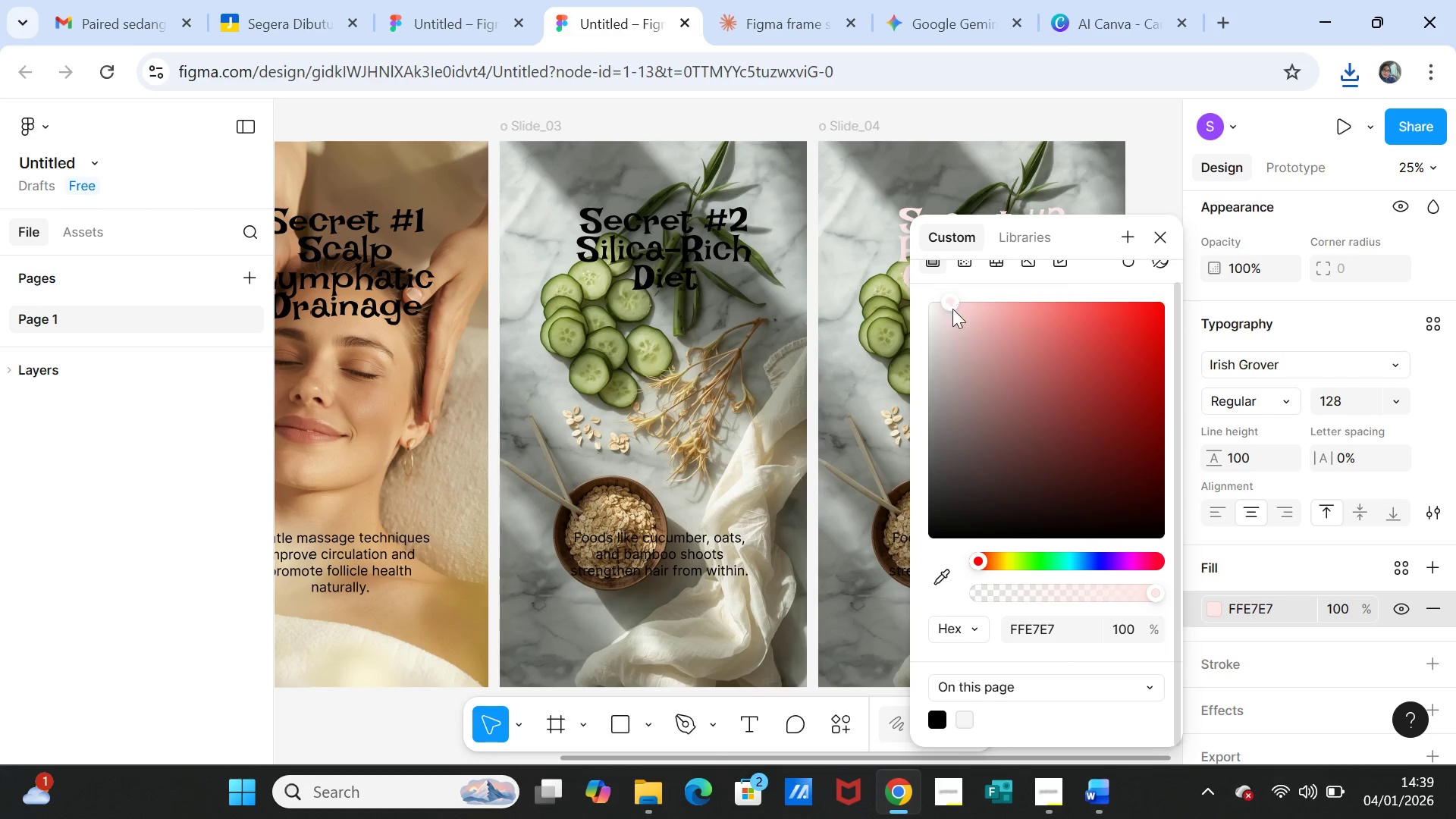 
left_click_drag(start_coordinate=[1060, 626], to_coordinate=[1010, 626])
 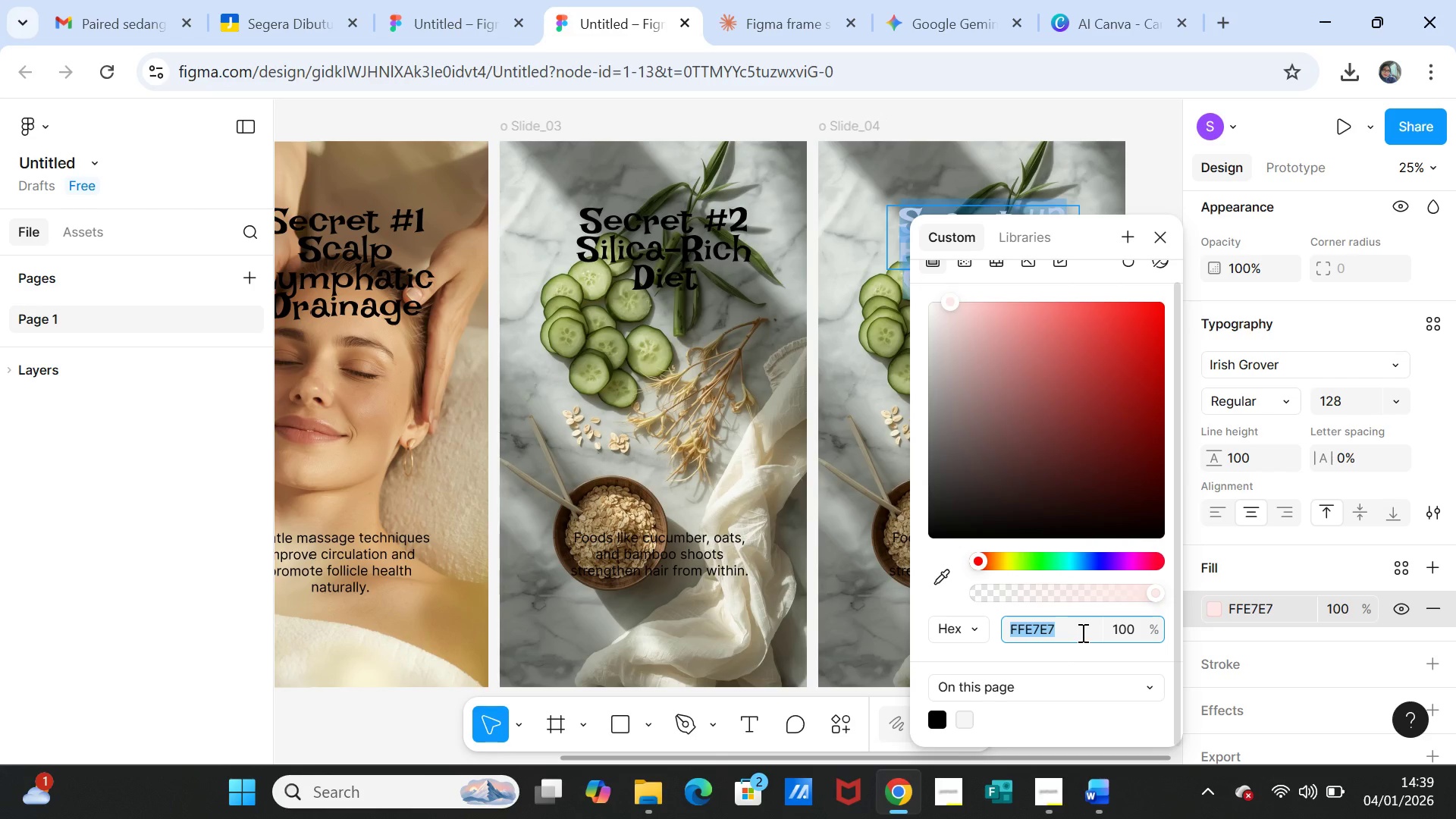 
key(Control+C)
 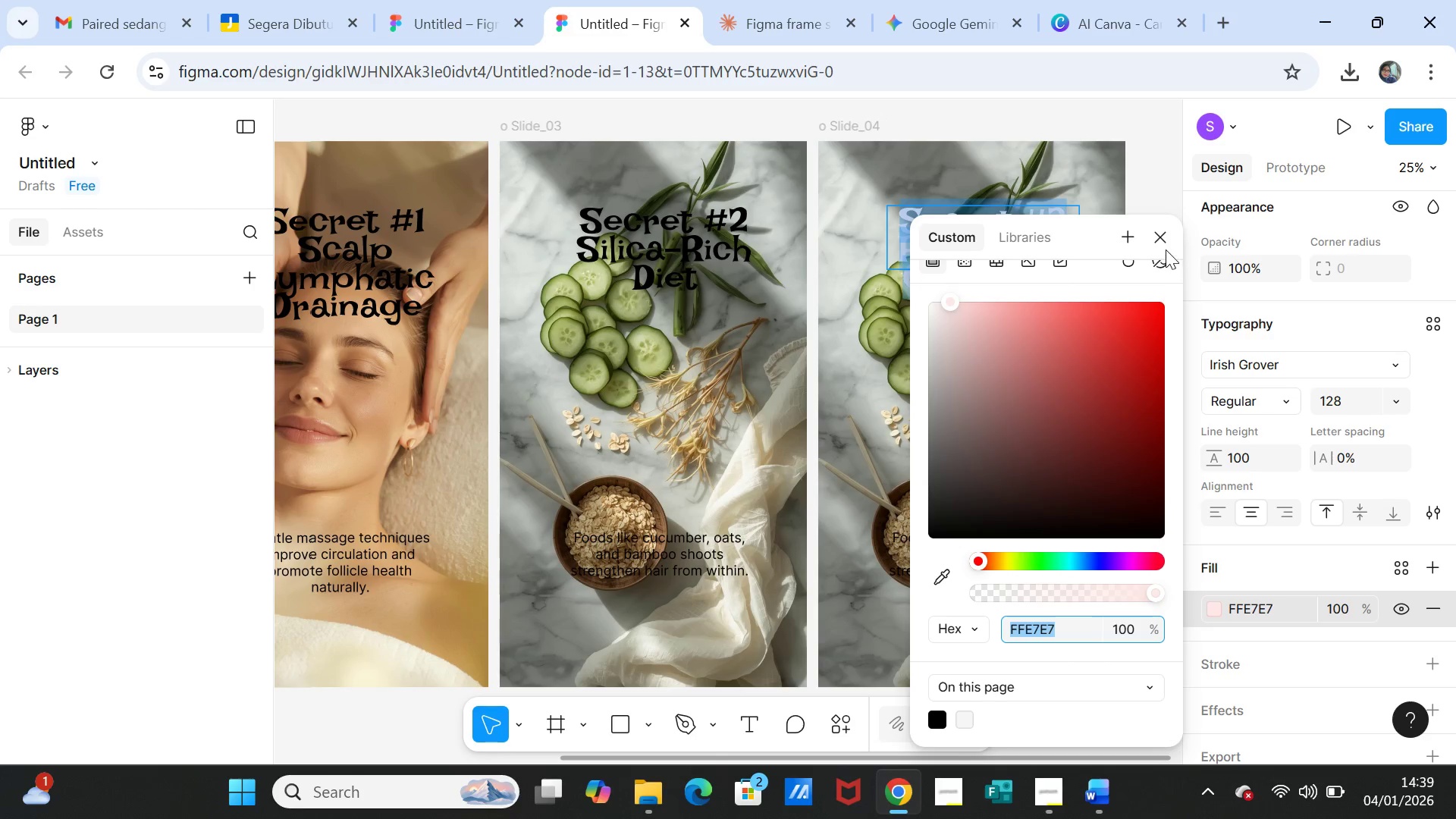 
left_click([1161, 238])
 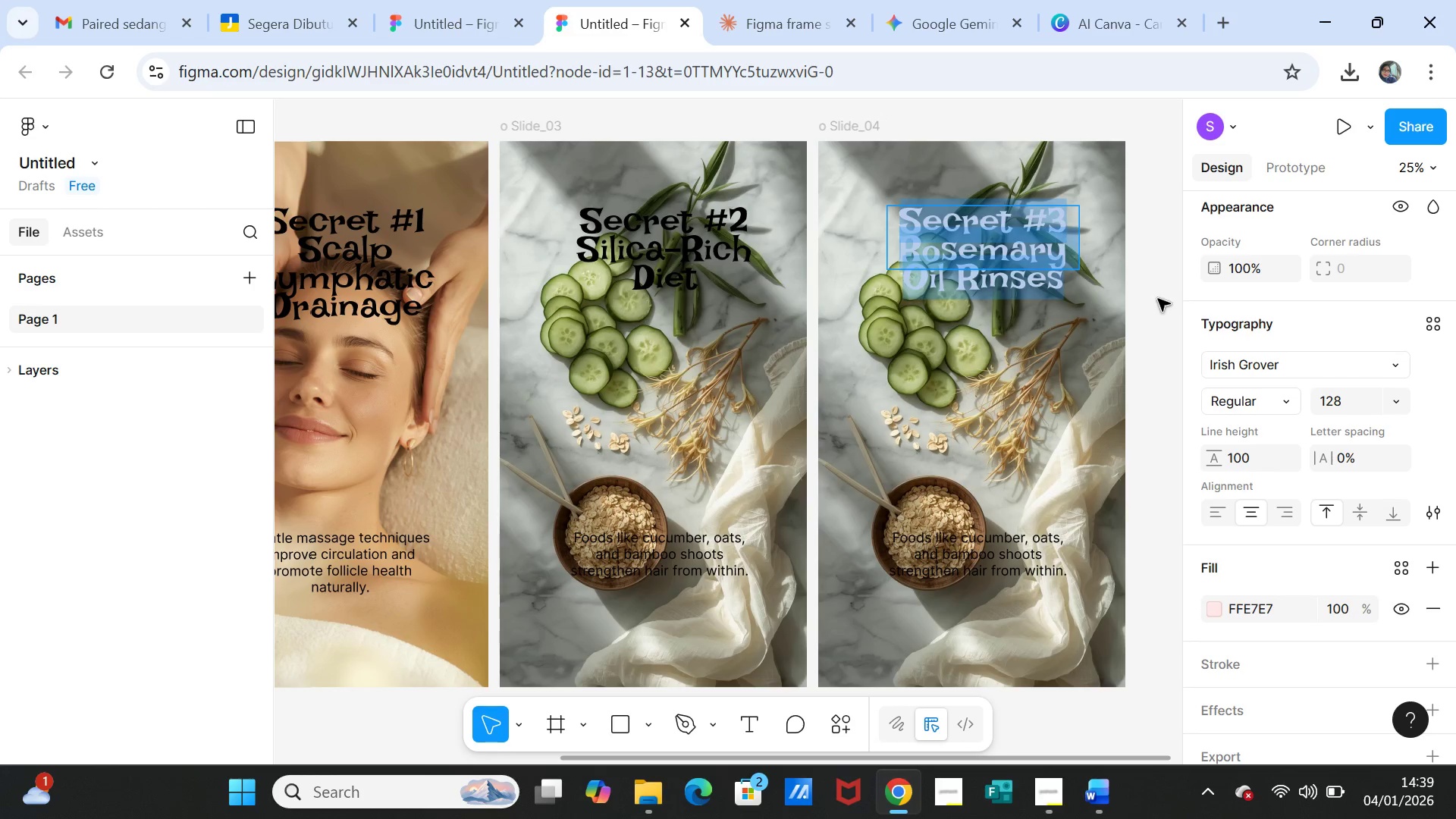 
left_click([1158, 299])
 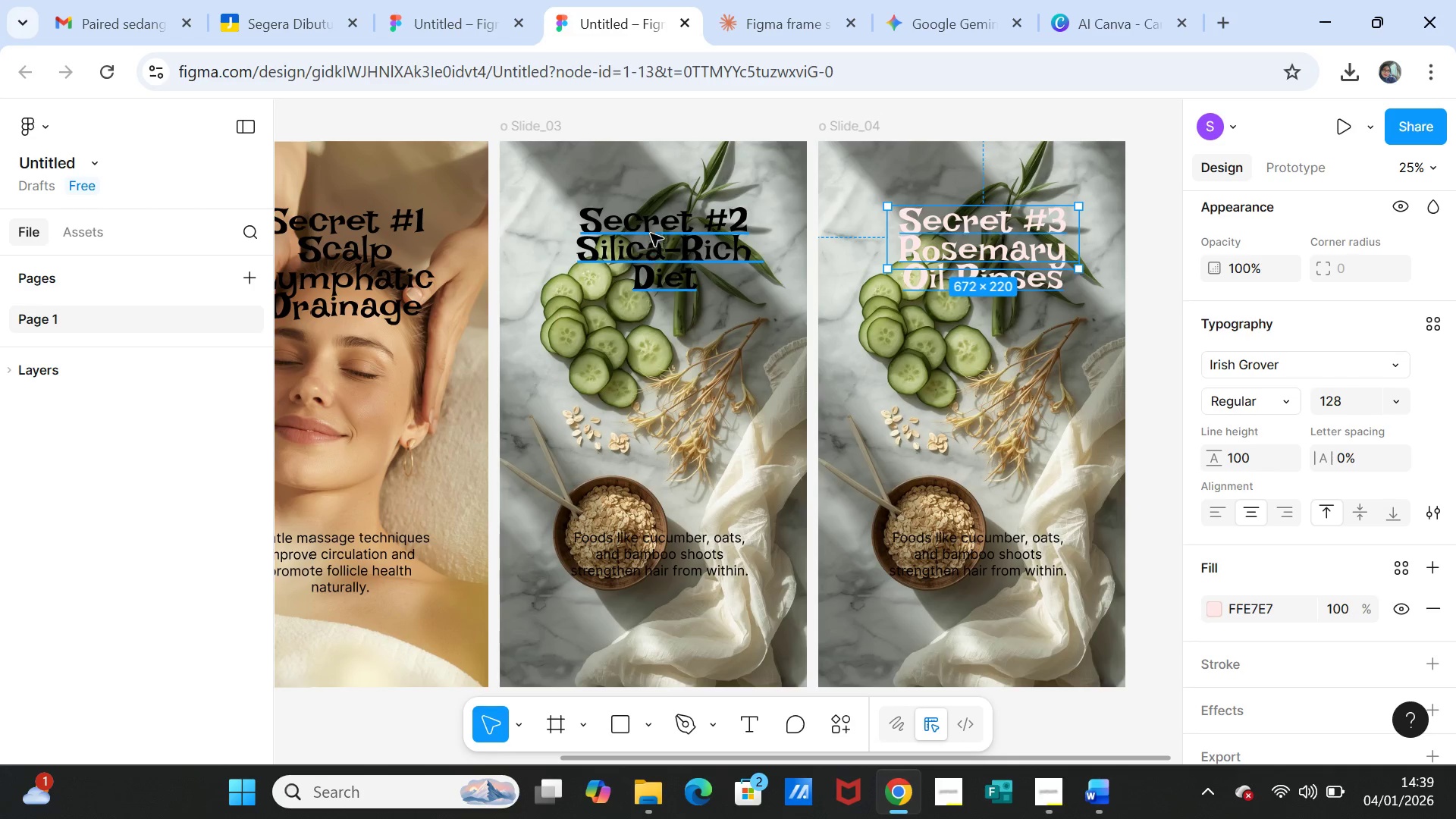 
double_click([651, 231])
 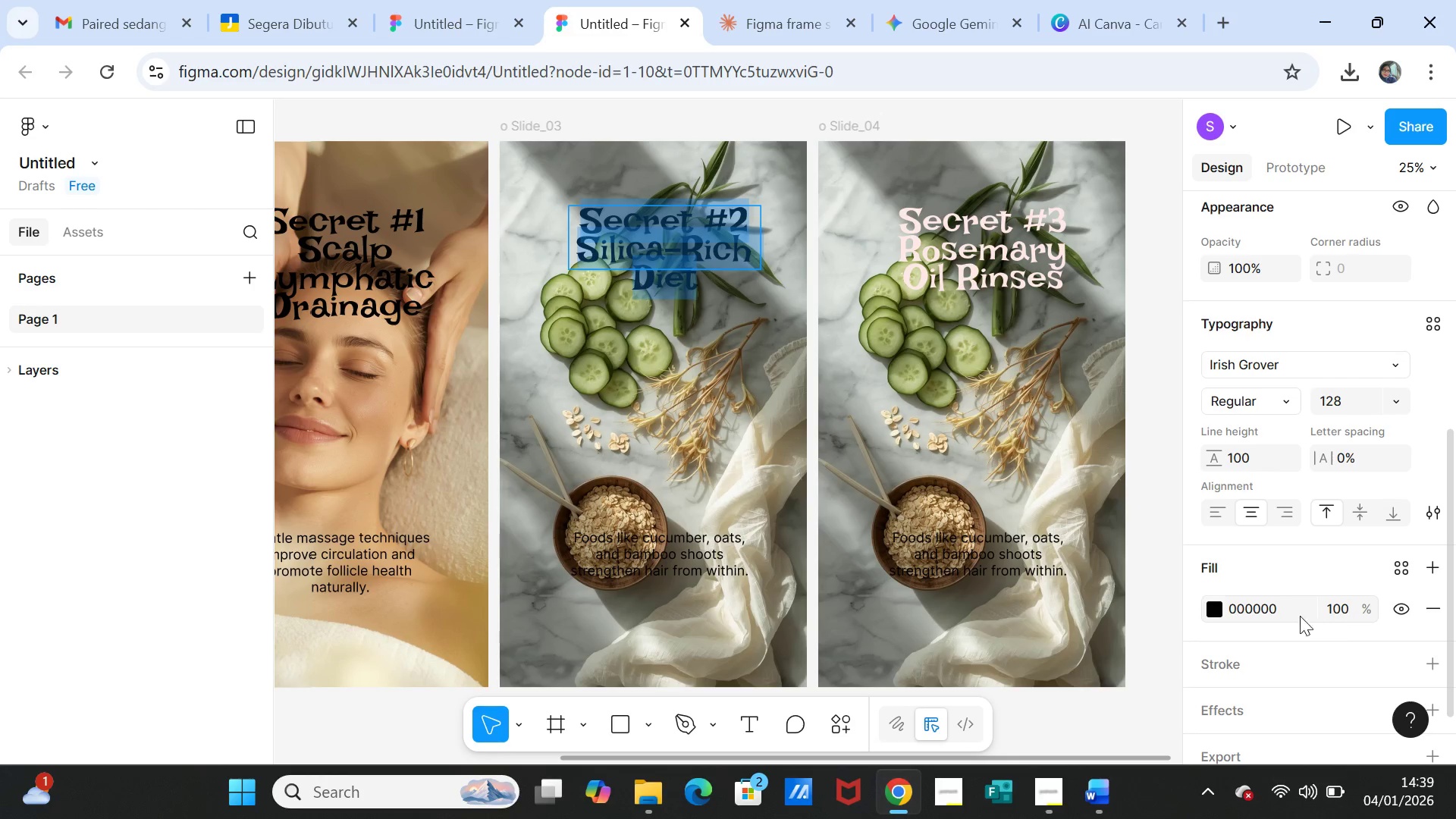 
left_click([1285, 612])
 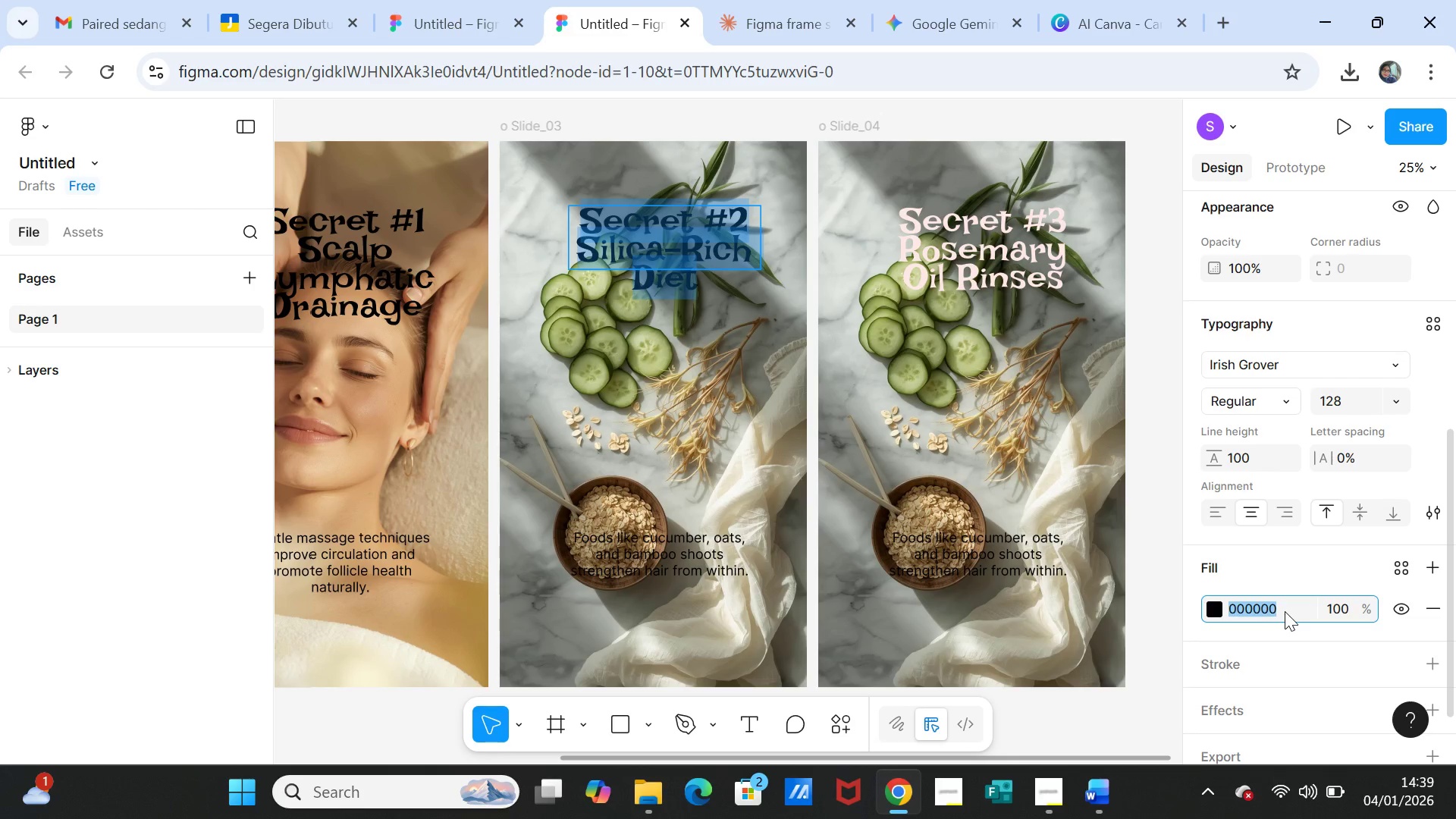 
key(Control+V)
 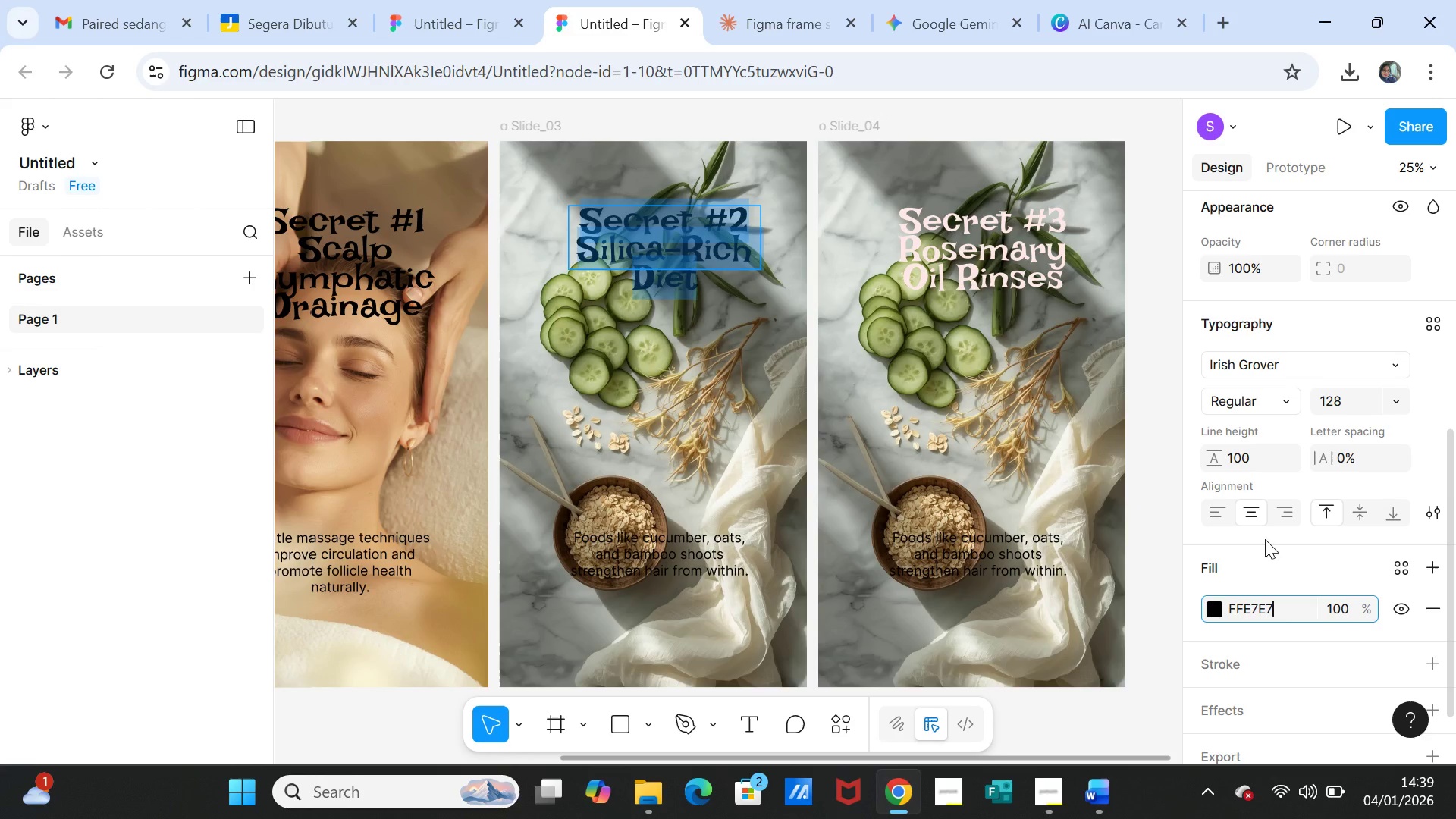 
left_click([1267, 557])
 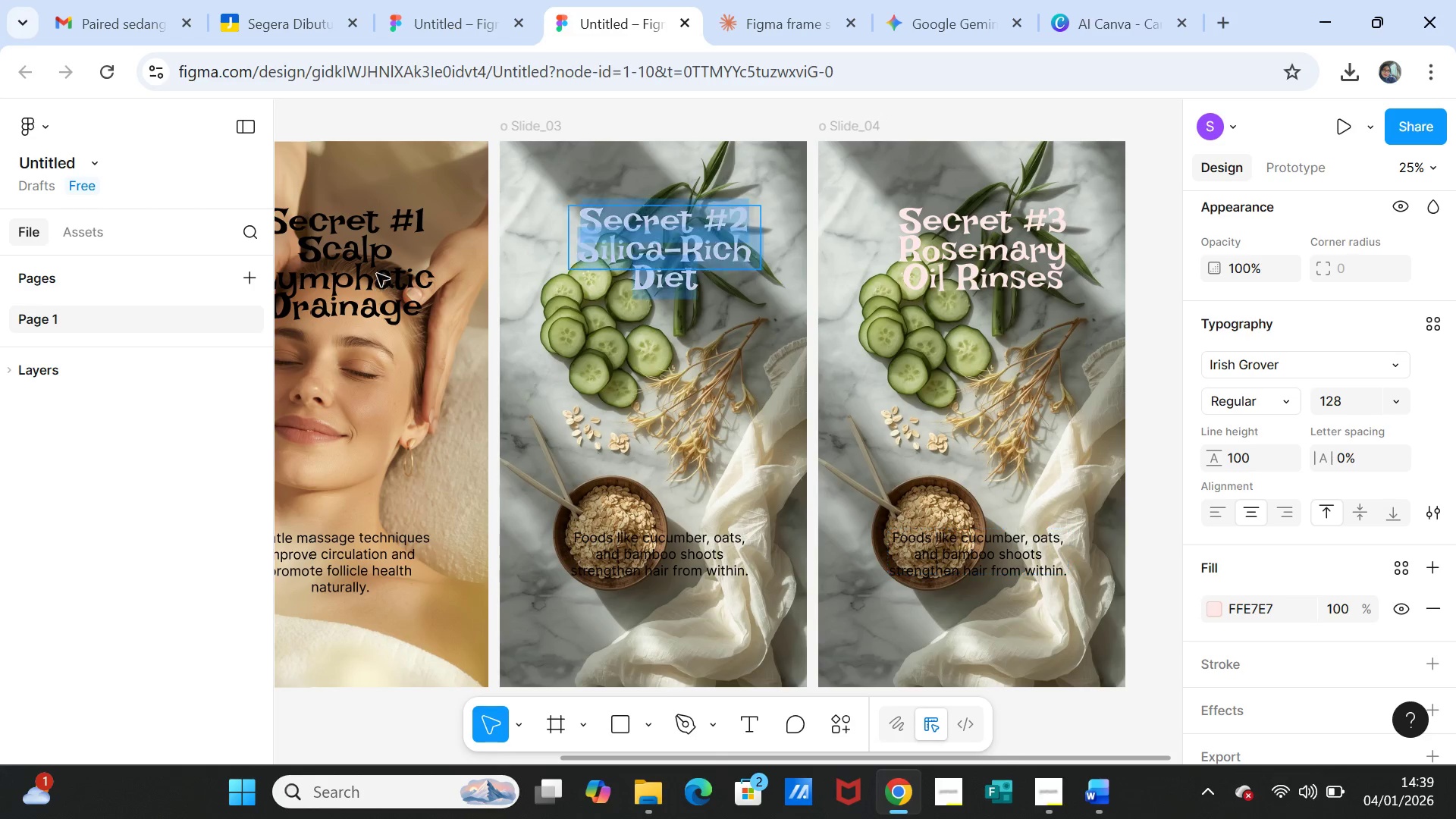 
double_click([375, 235])
 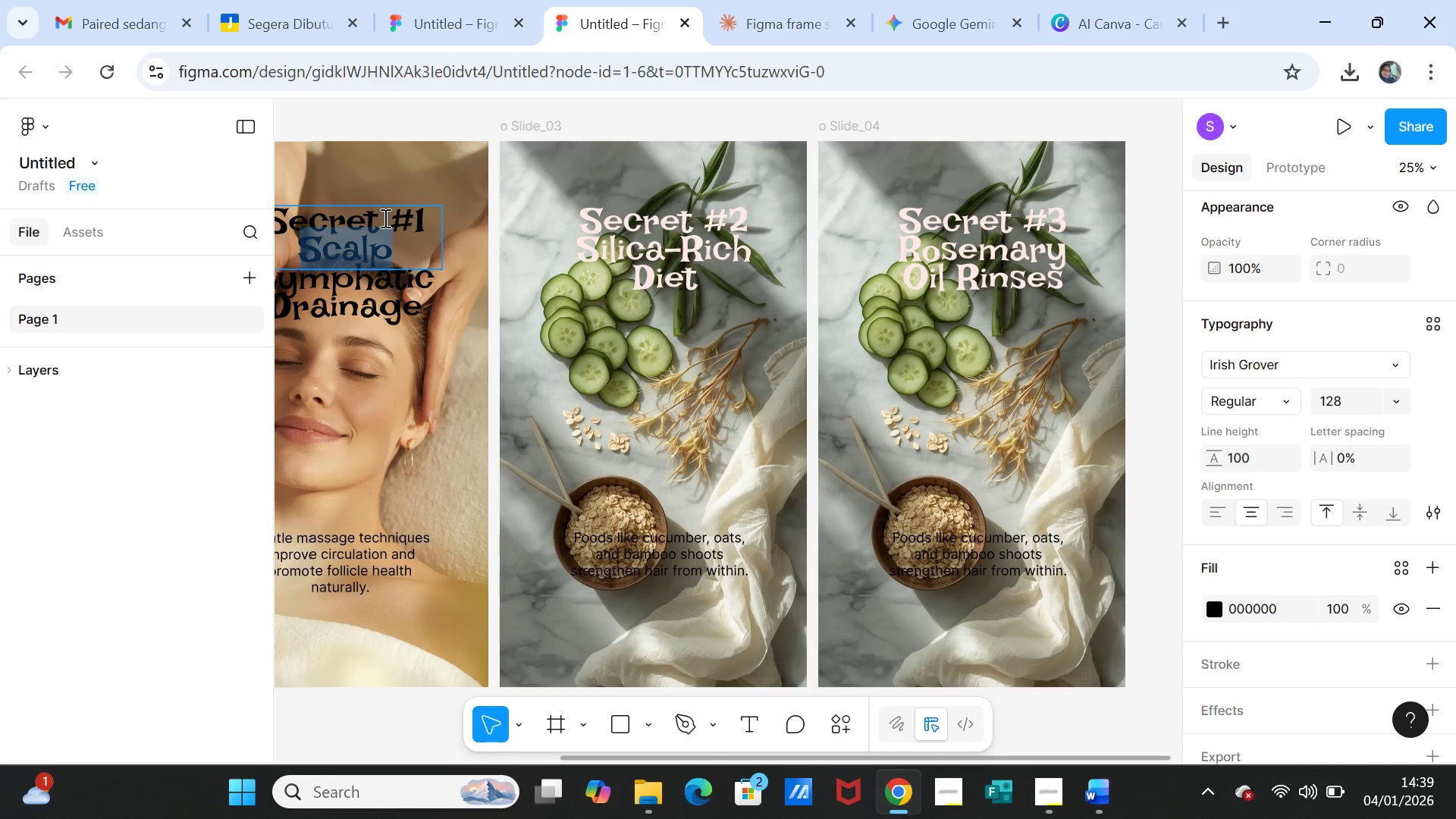 
double_click([384, 218])
 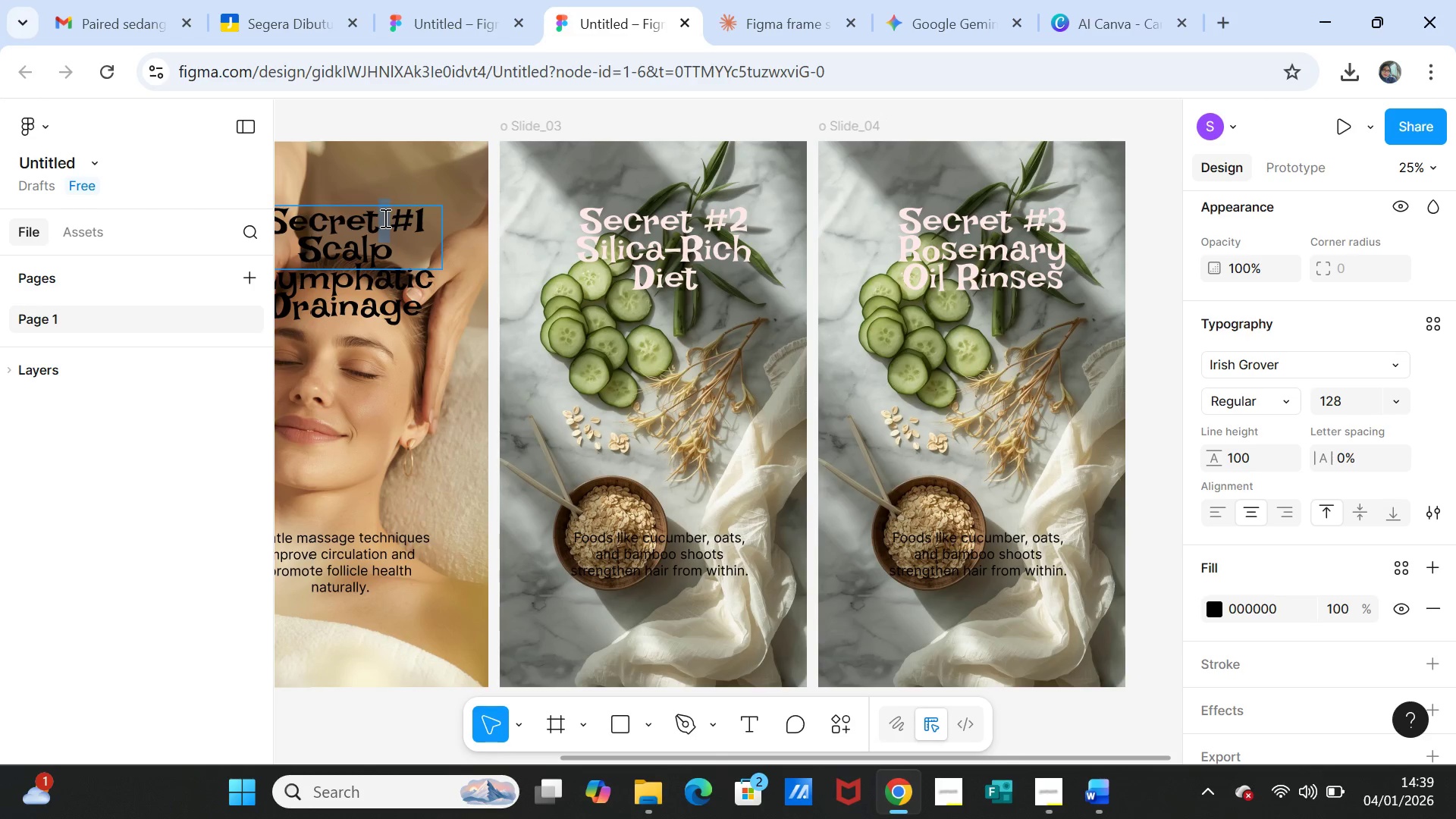 
triple_click([384, 218])
 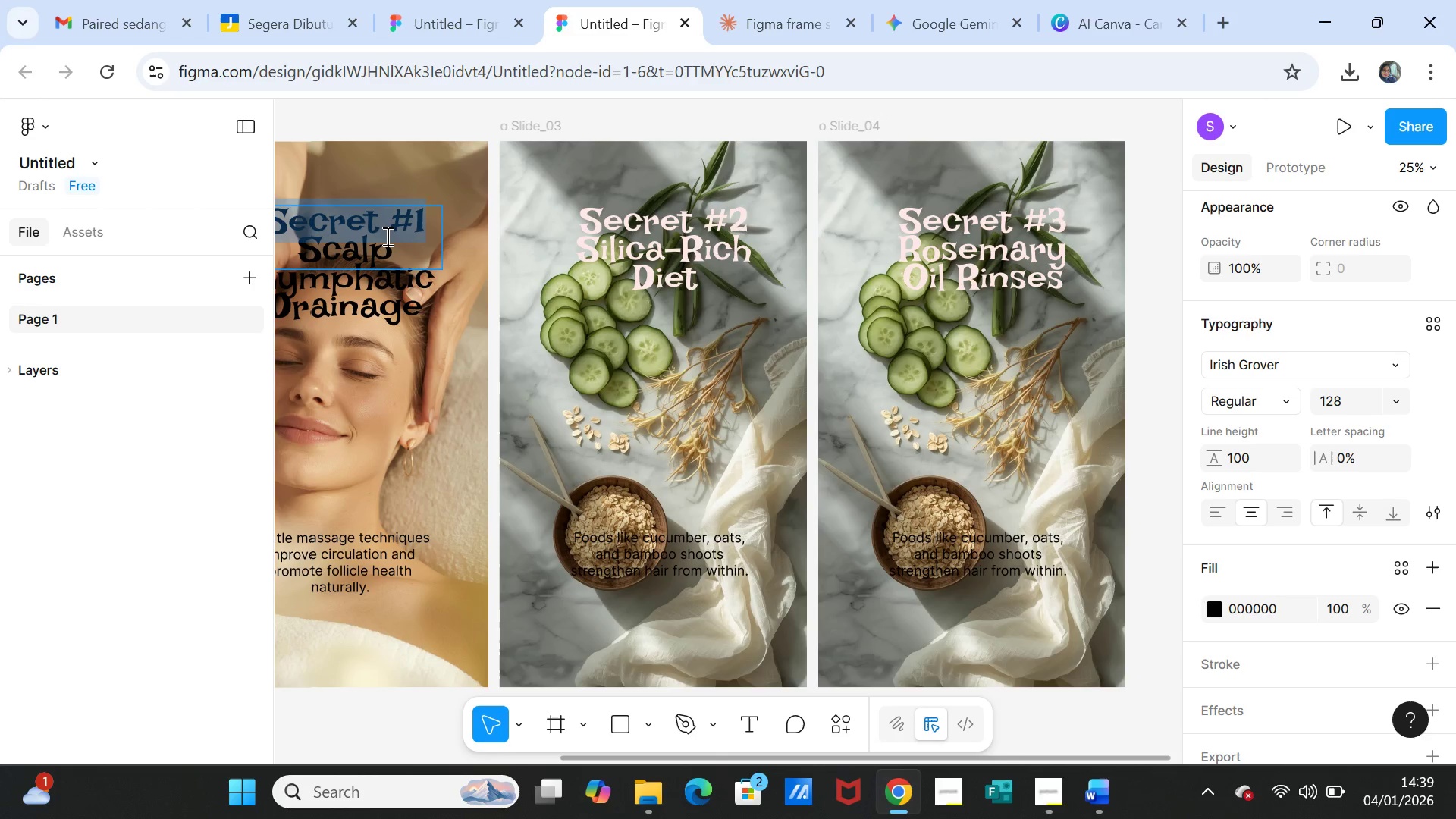 
key(Shift+ArrowDown)
 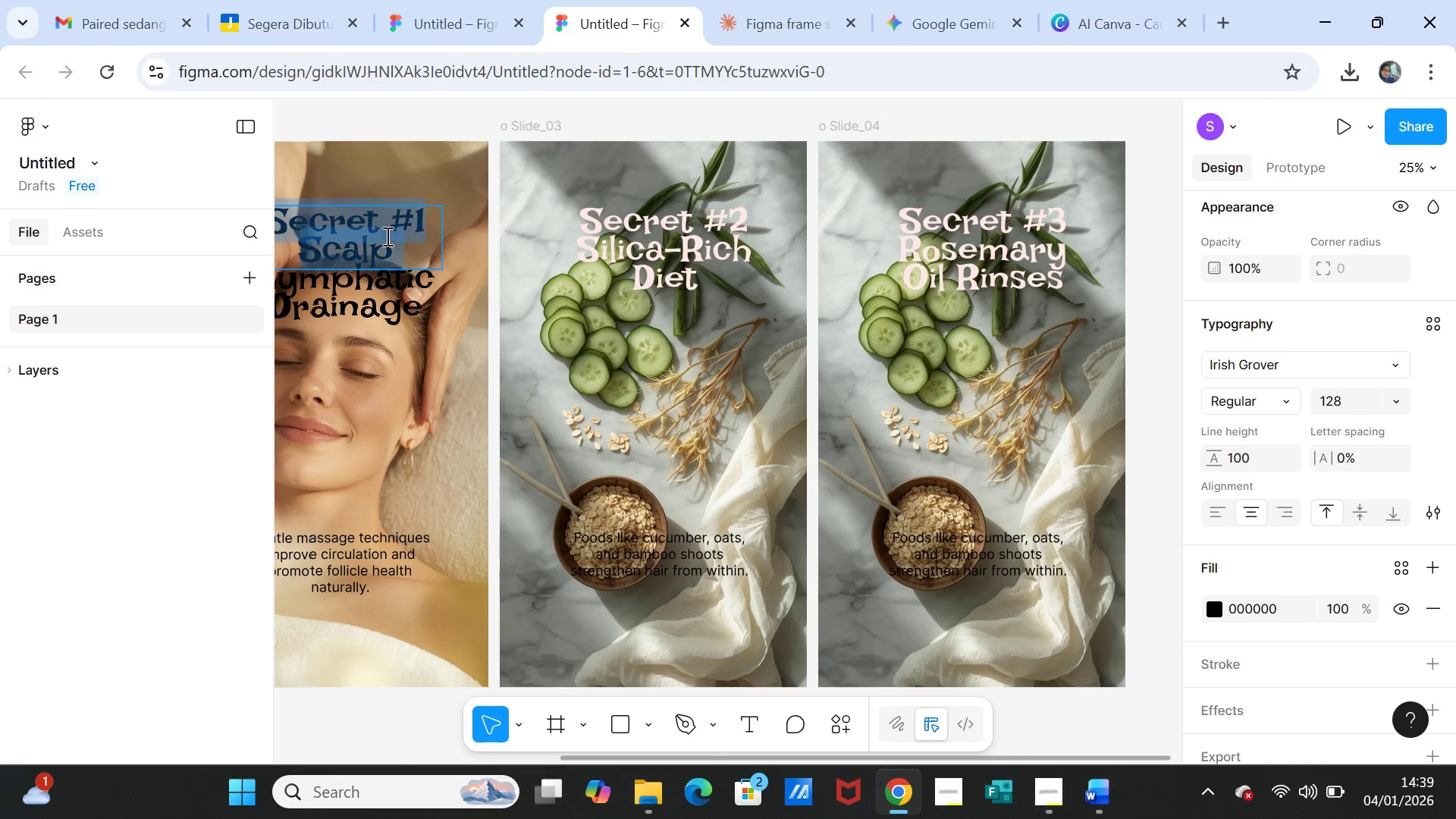 
key(Shift+ArrowDown)
 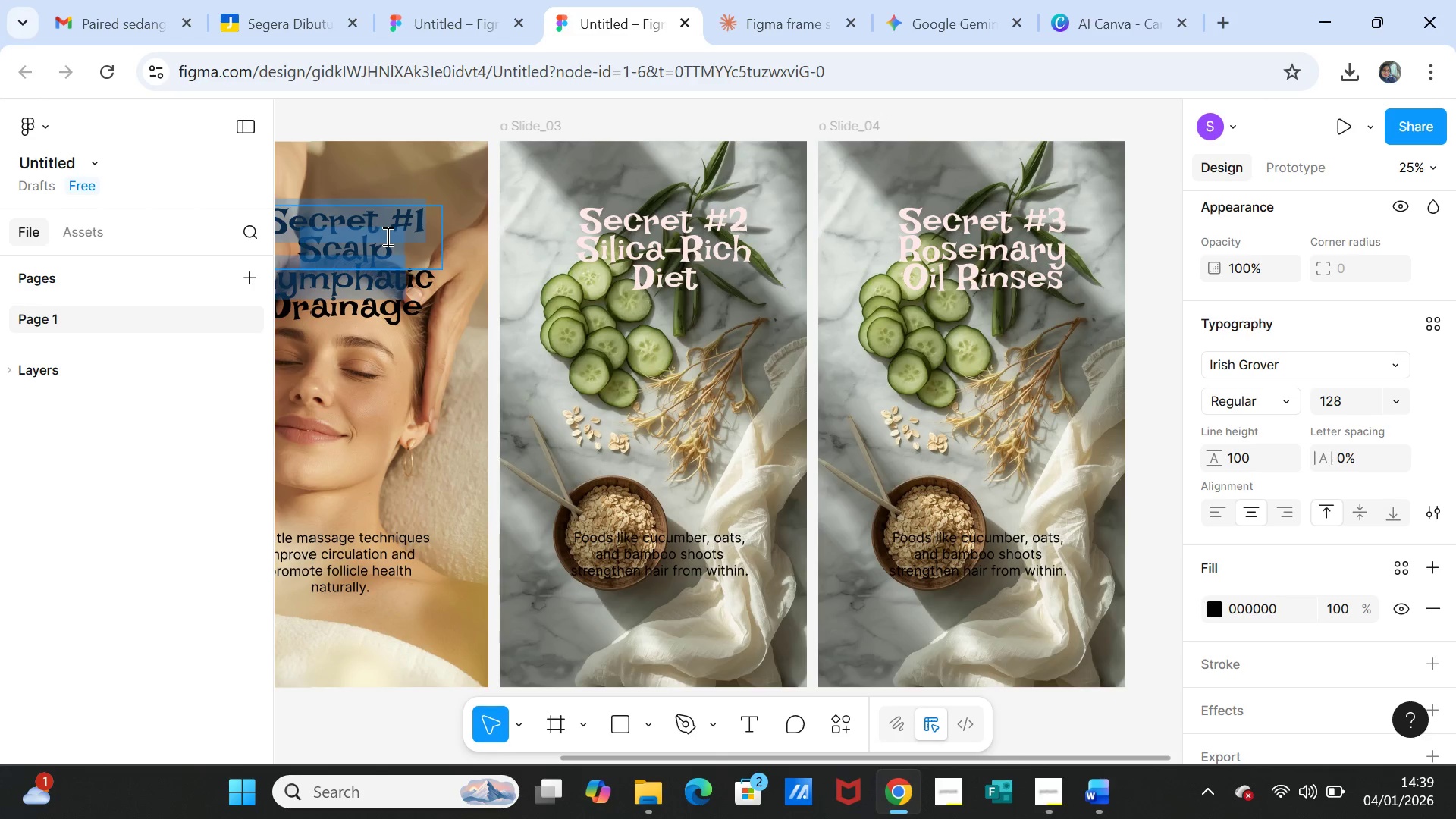 
key(Shift+ArrowDown)
 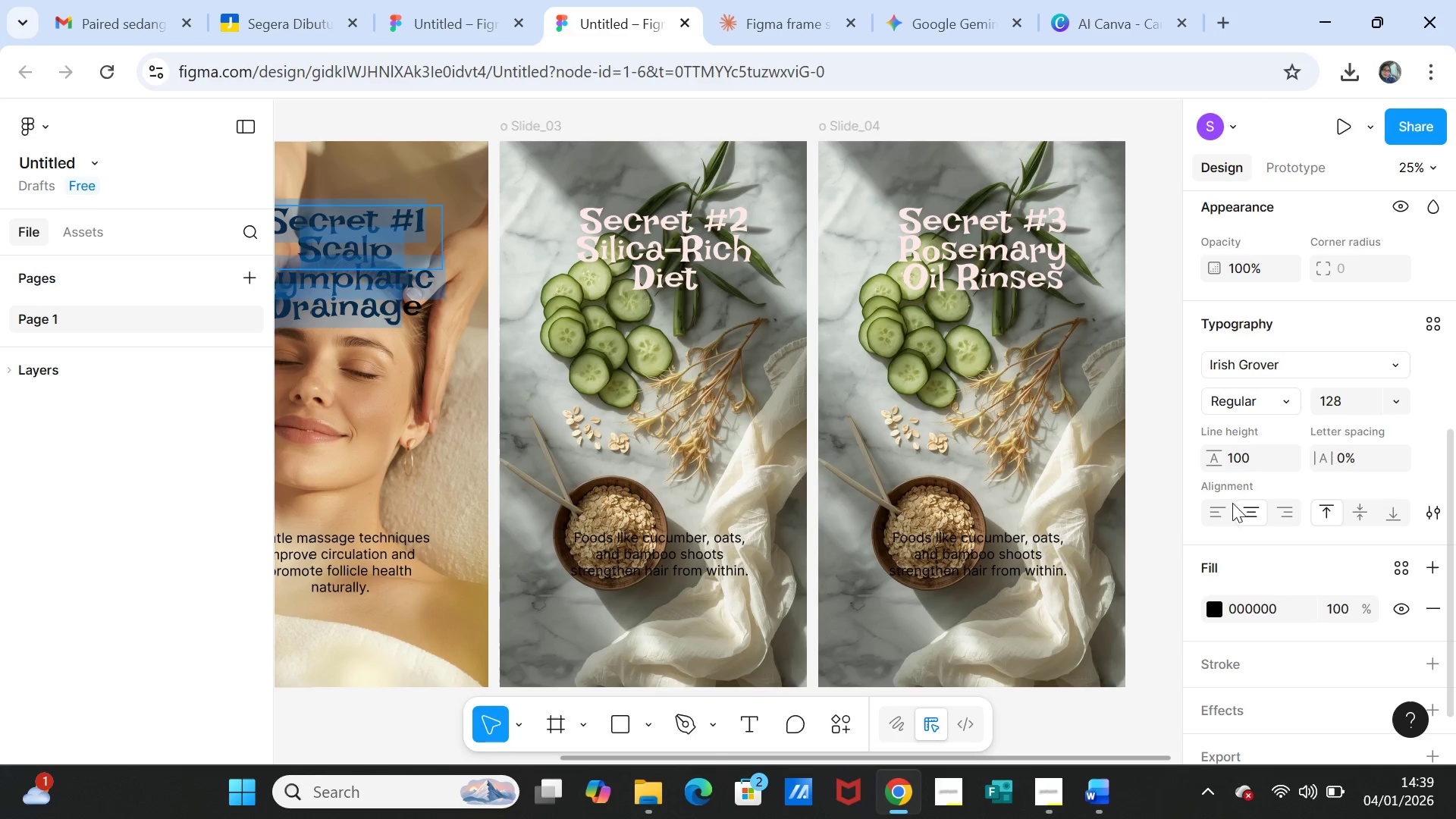 
key(Shift+ArrowRight)
 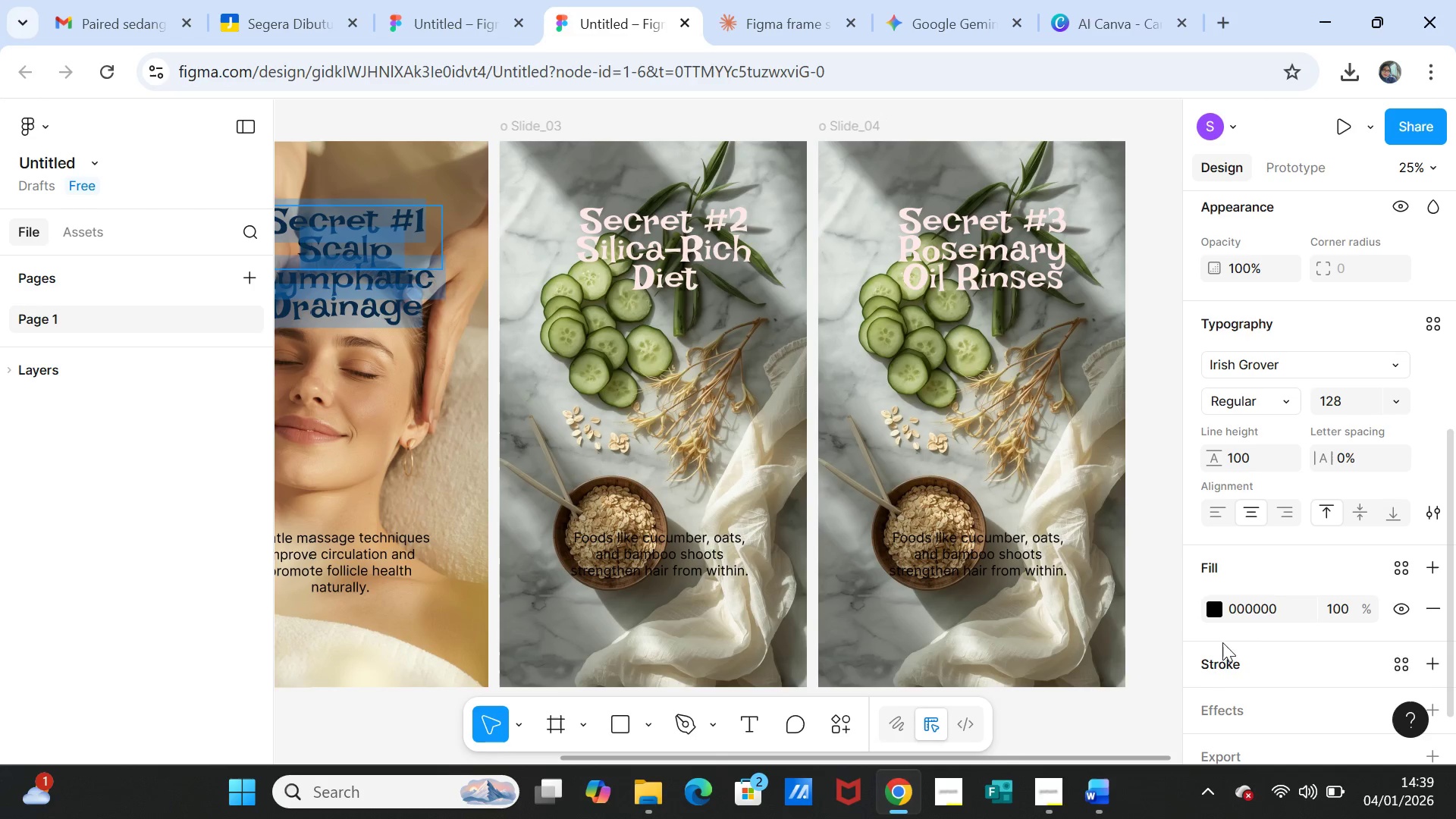 
left_click([1245, 613])
 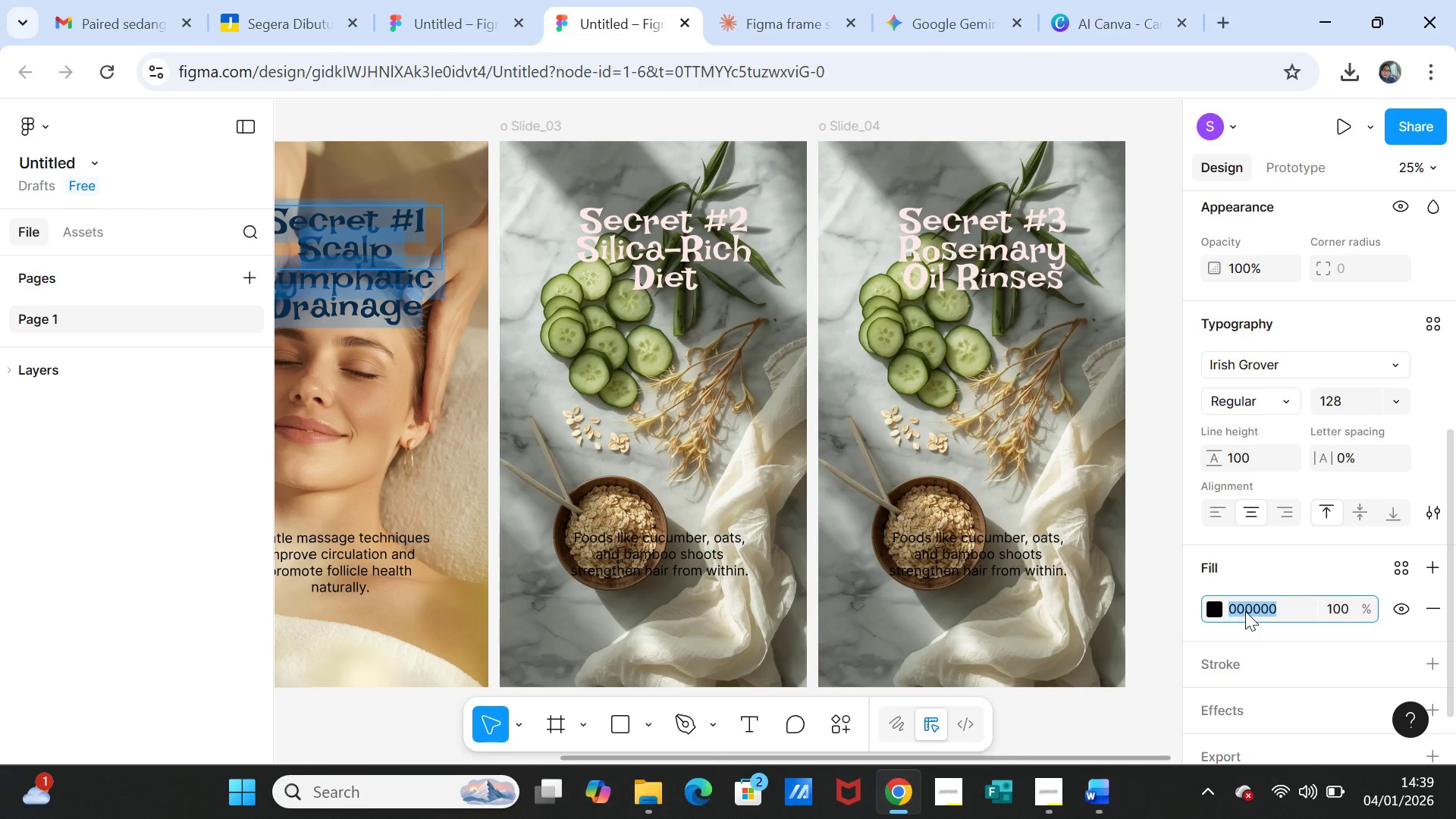 
key(Control+V)
 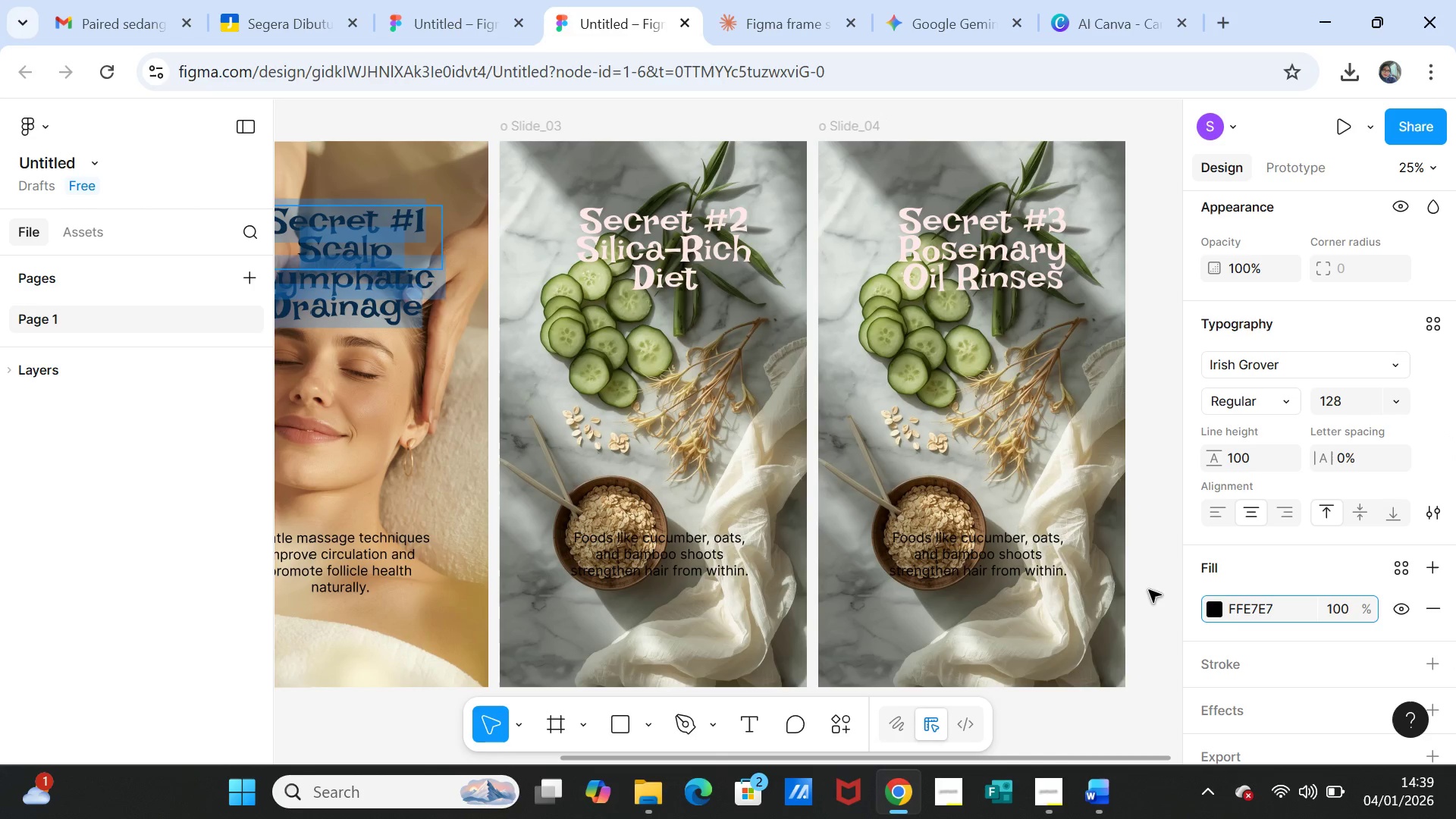 
left_click([1149, 569])
 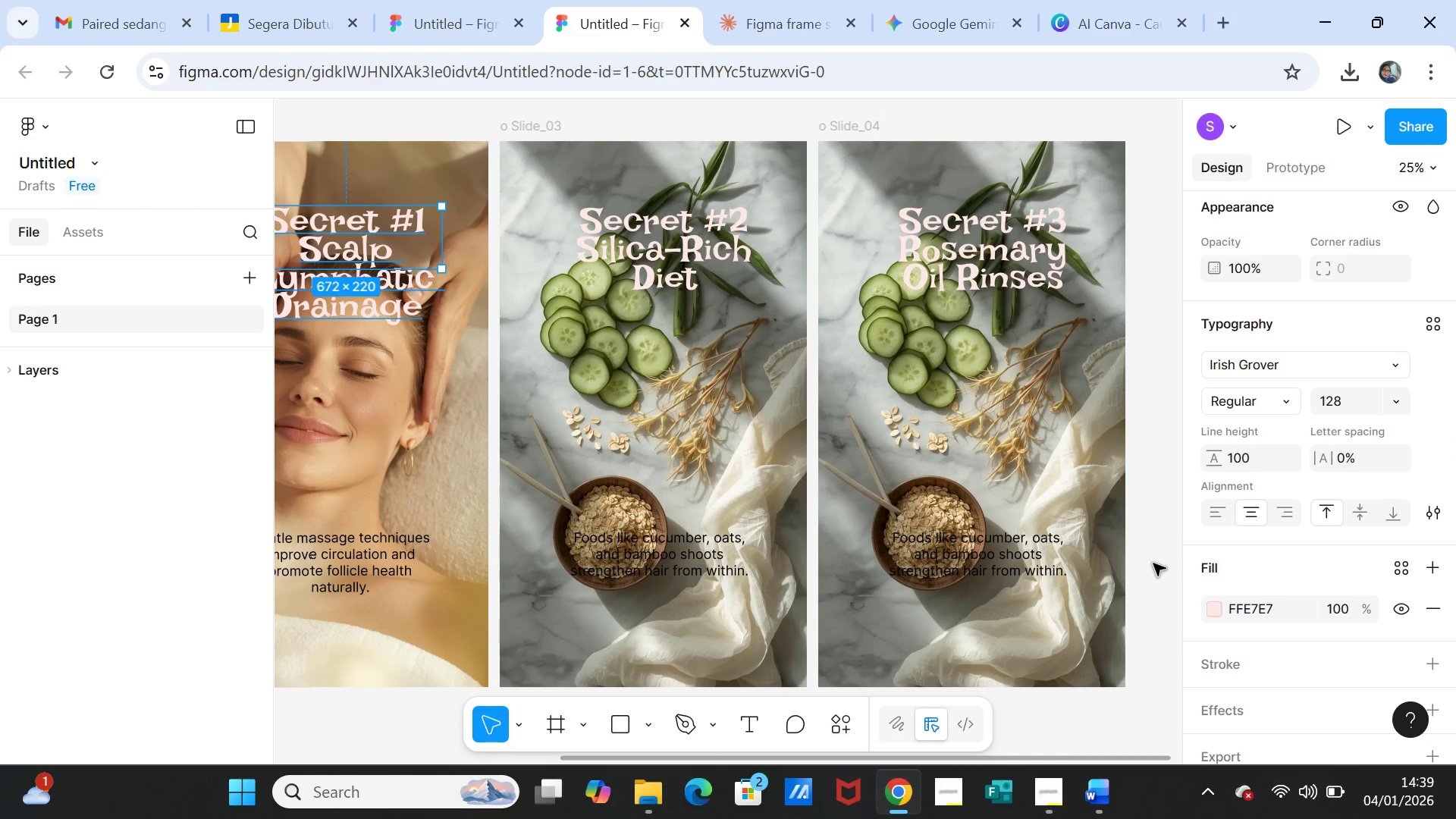 
left_click([1153, 563])
 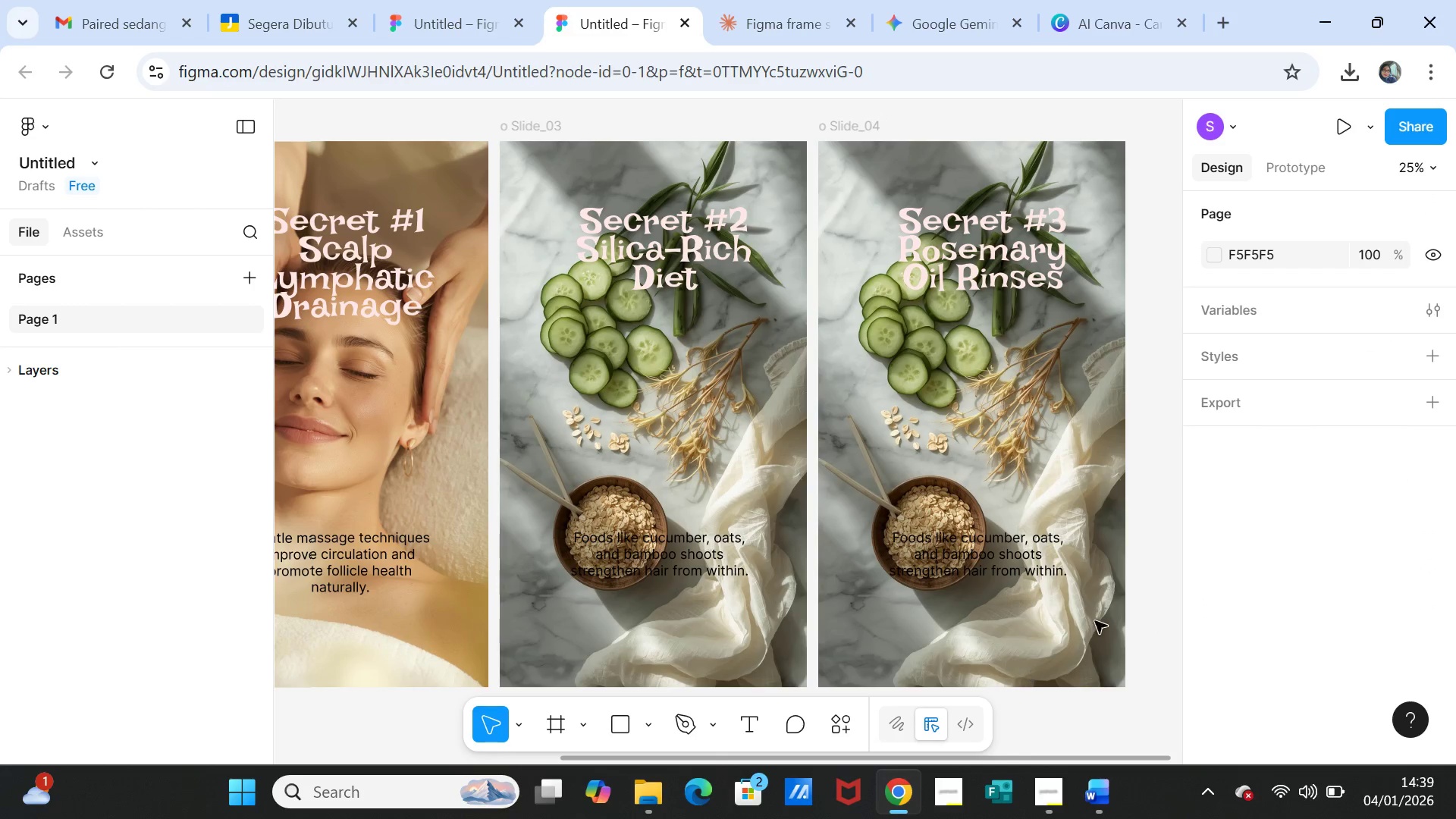 
left_click([1092, 413])
 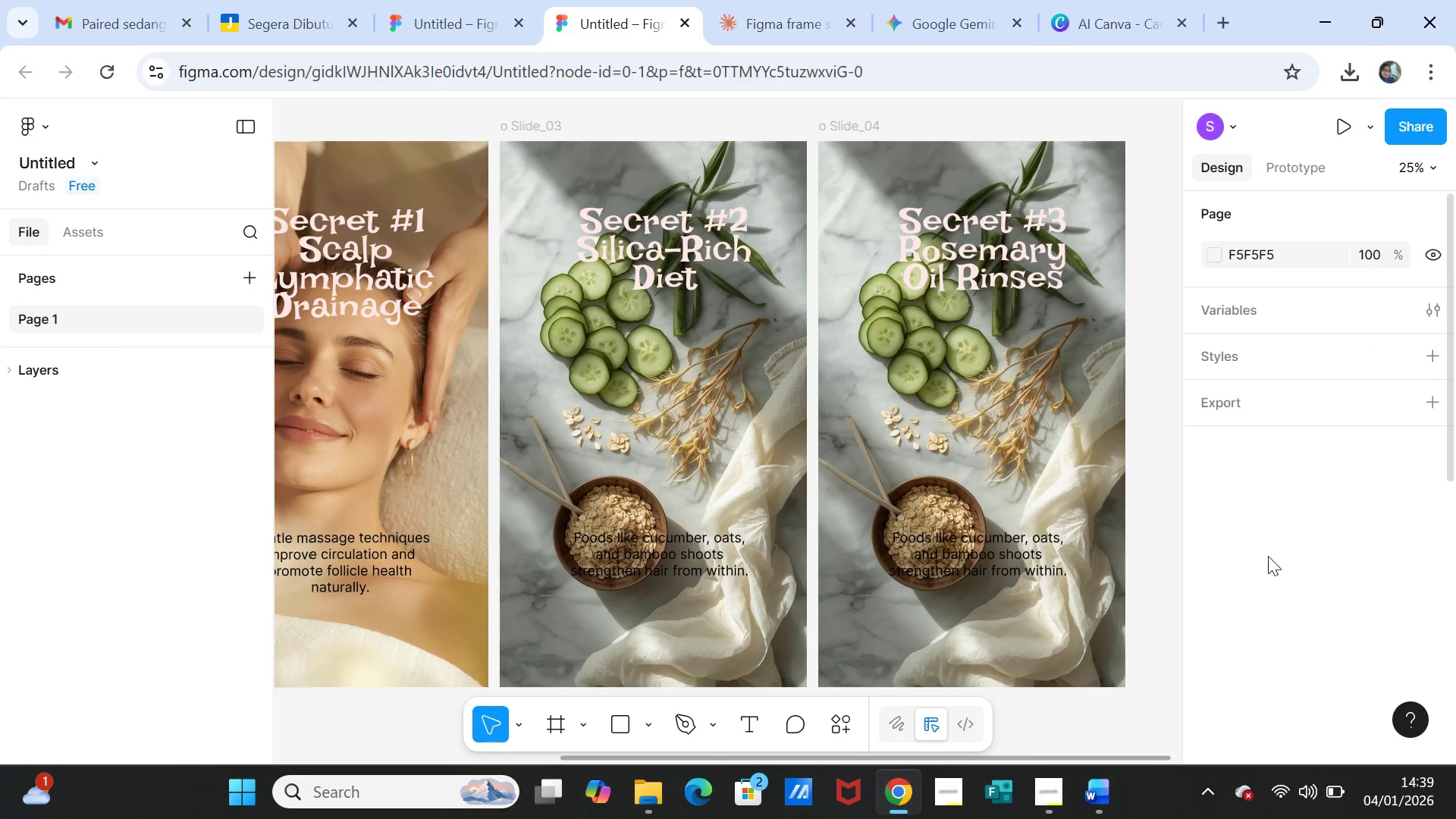 
scroll: coordinate [1118, 532], scroll_direction: up, amount: 2.0
 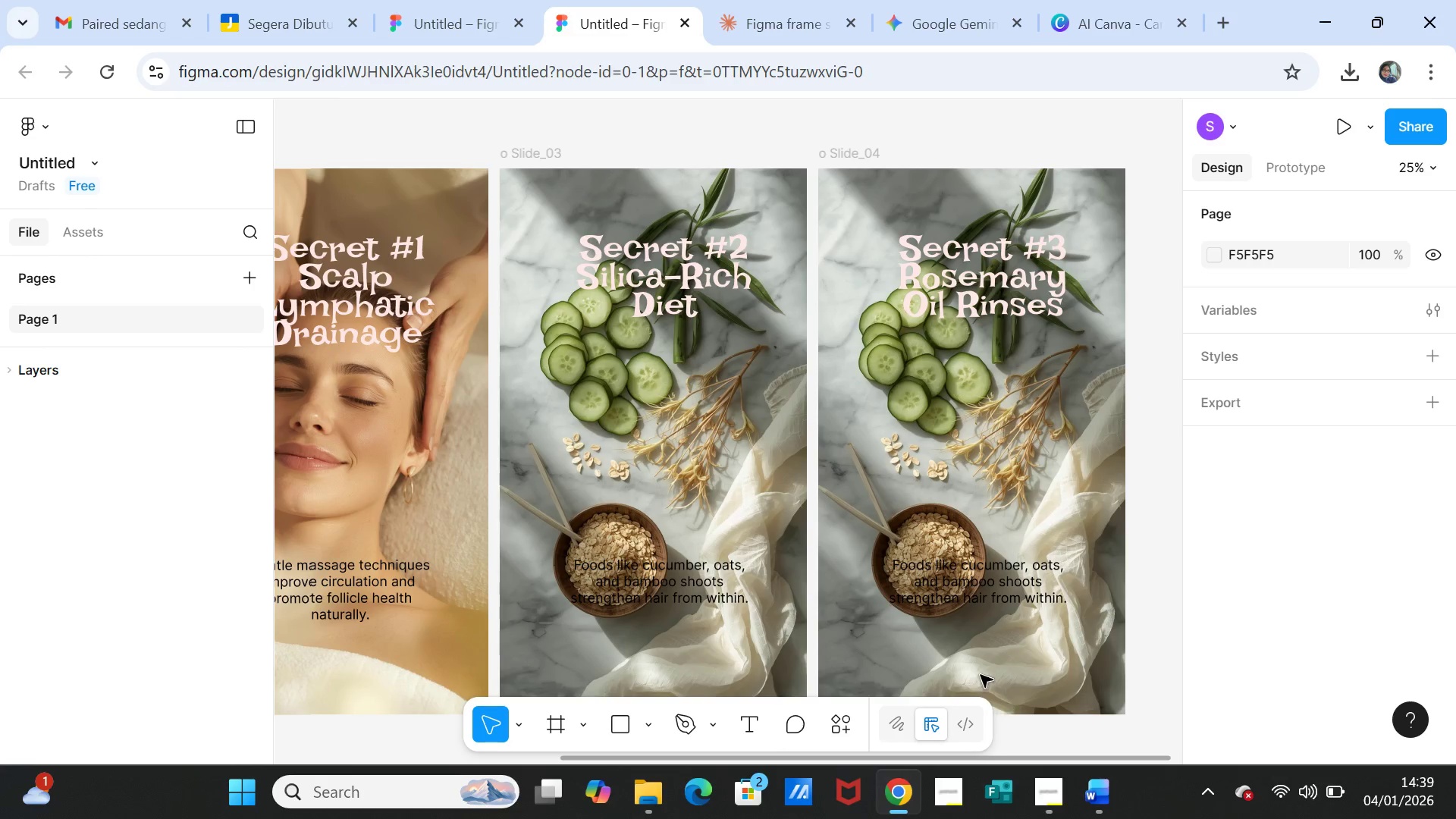 
left_click([1106, 802])
 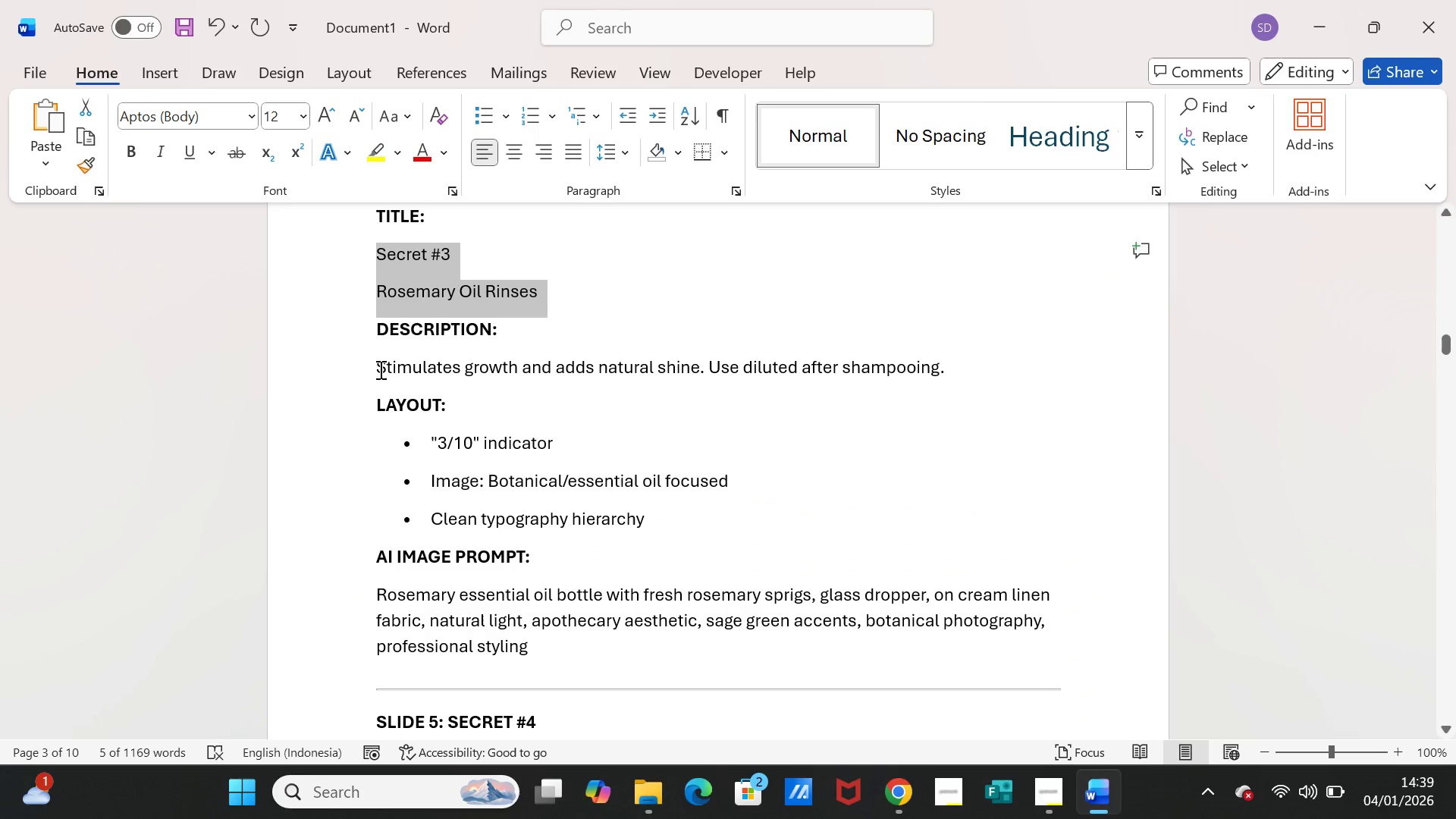 
left_click_drag(start_coordinate=[376, 368], to_coordinate=[943, 359])
 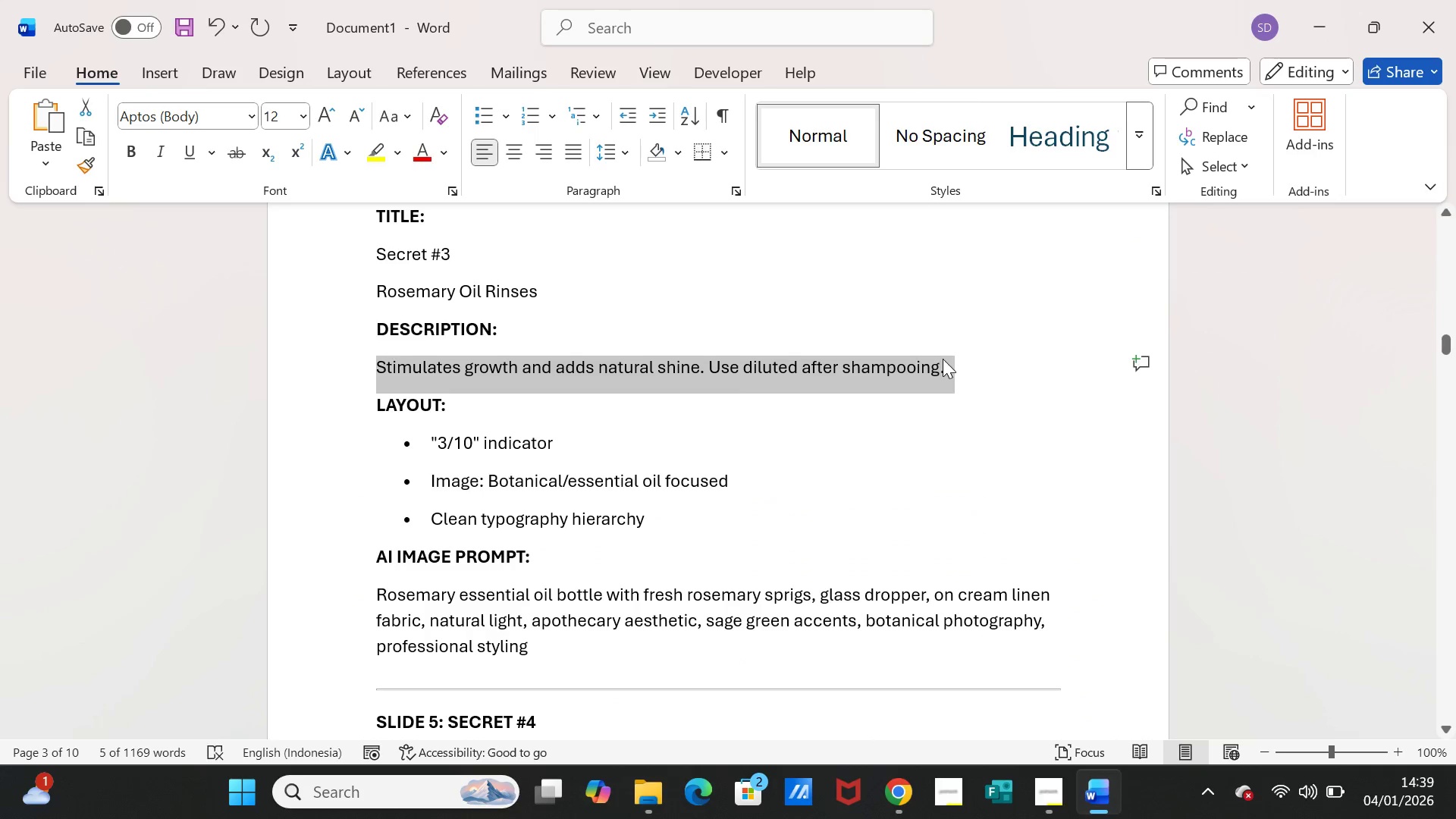 
key(Control+C)
 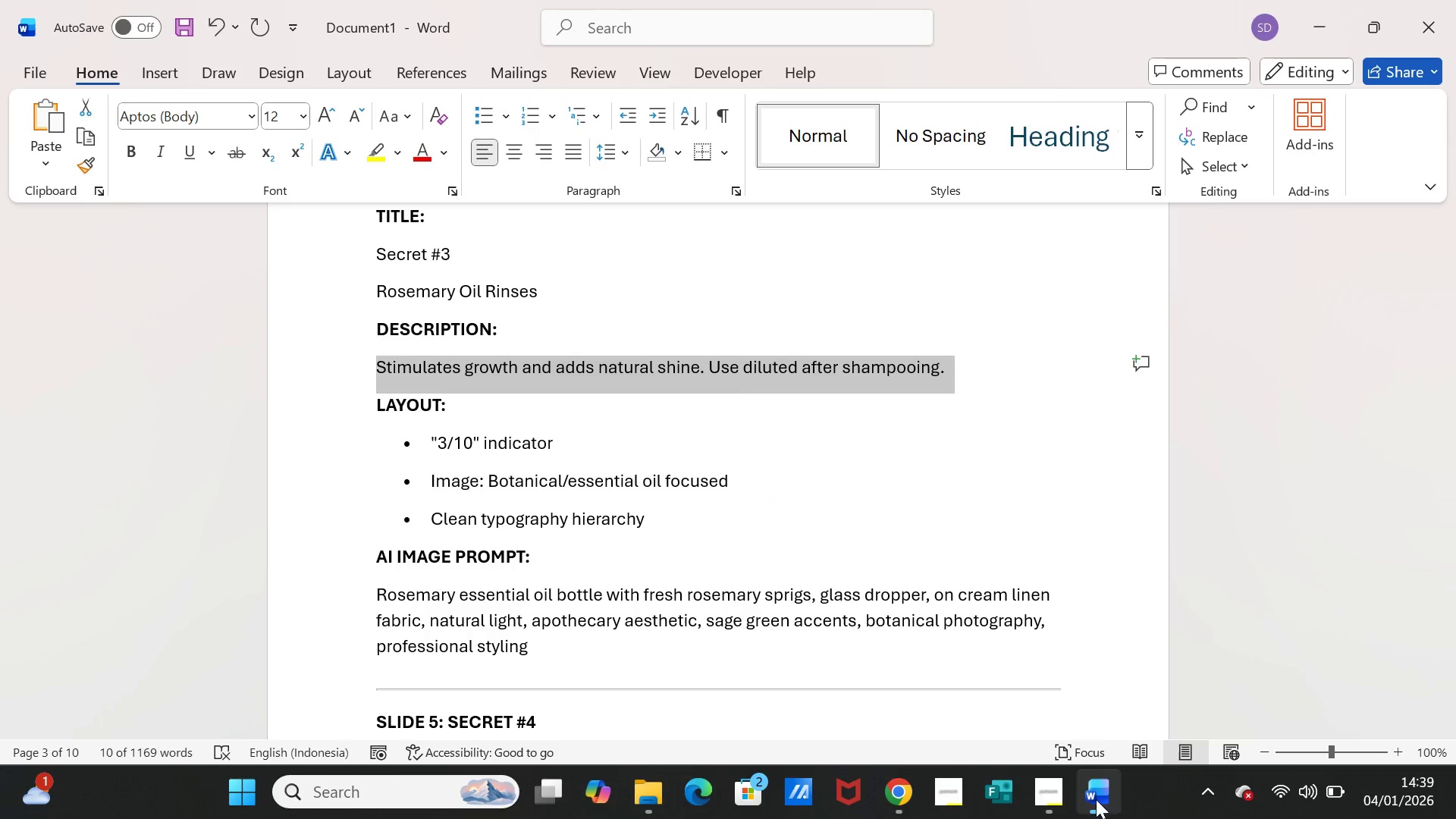 
left_click([1096, 800])
 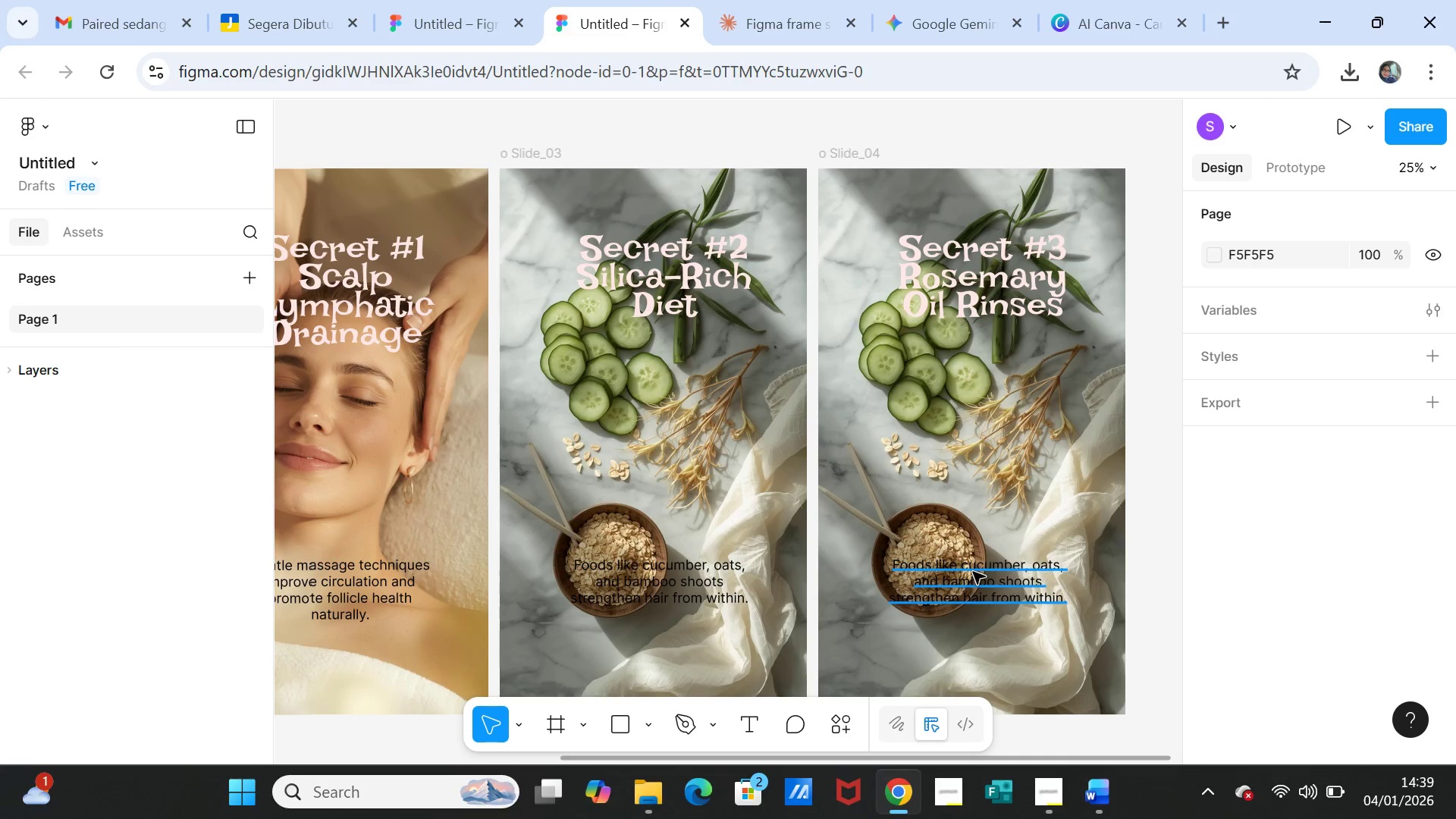 
double_click([973, 572])
 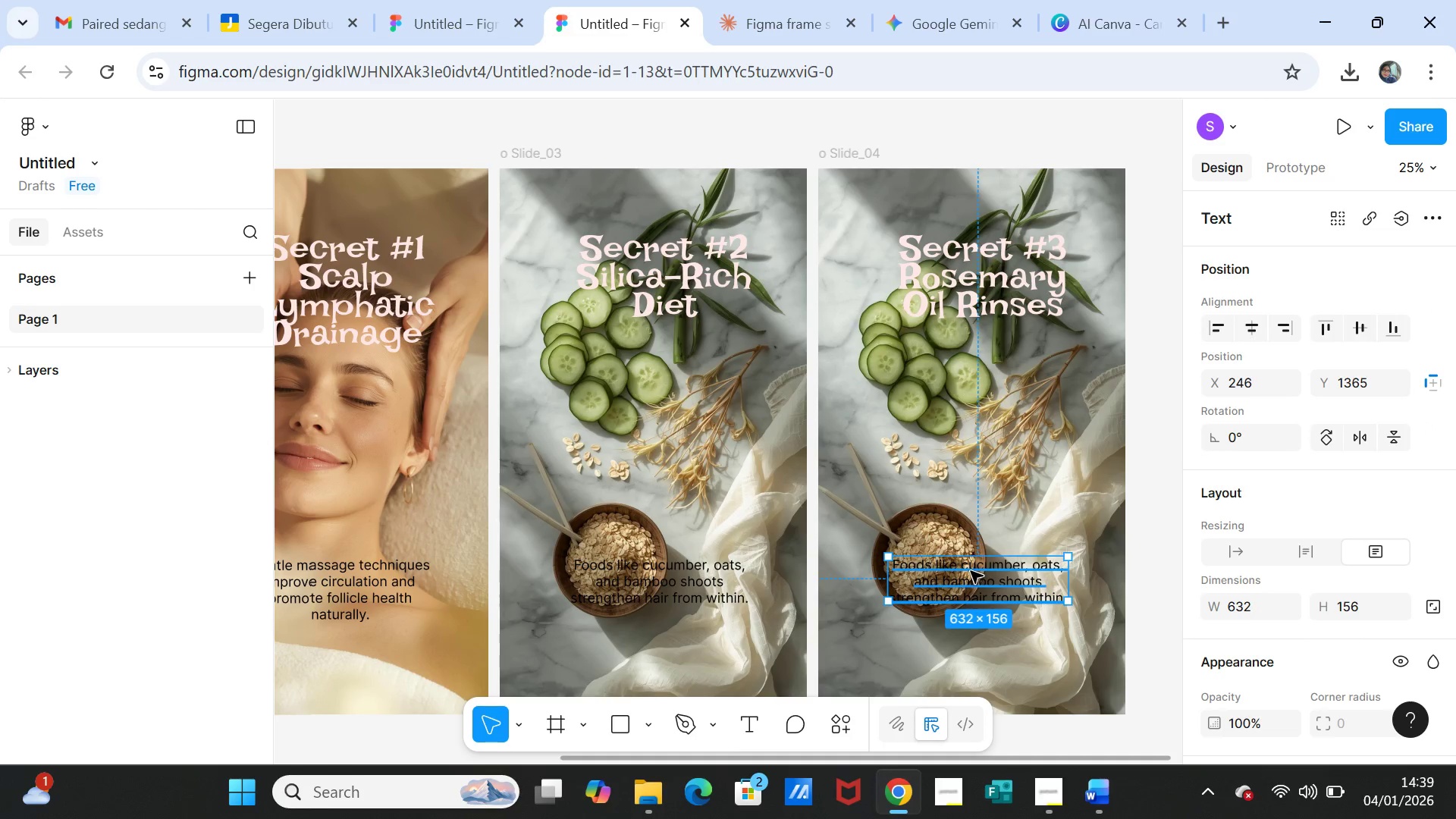 
double_click([971, 571])
 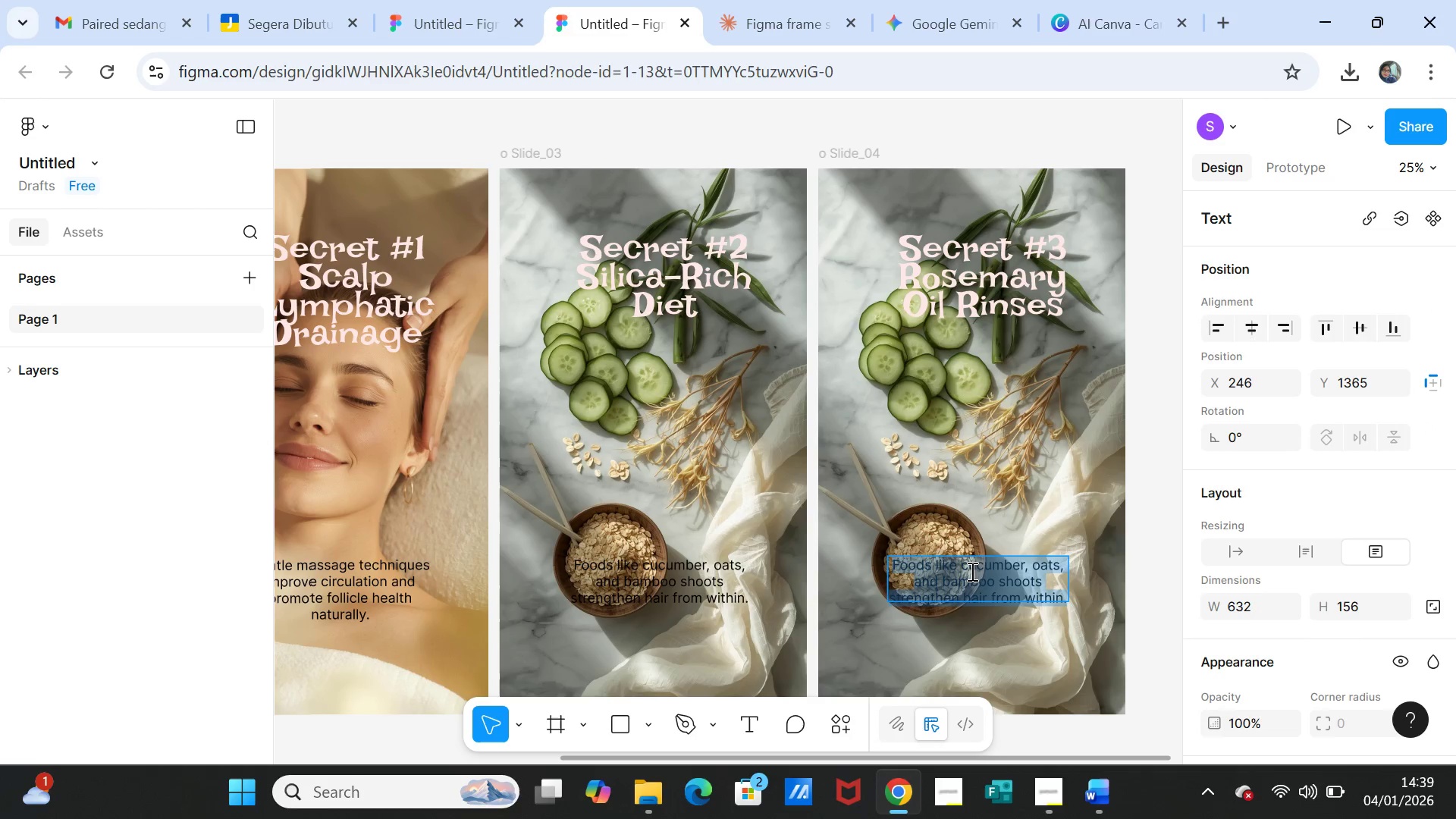 
triple_click([971, 571])
 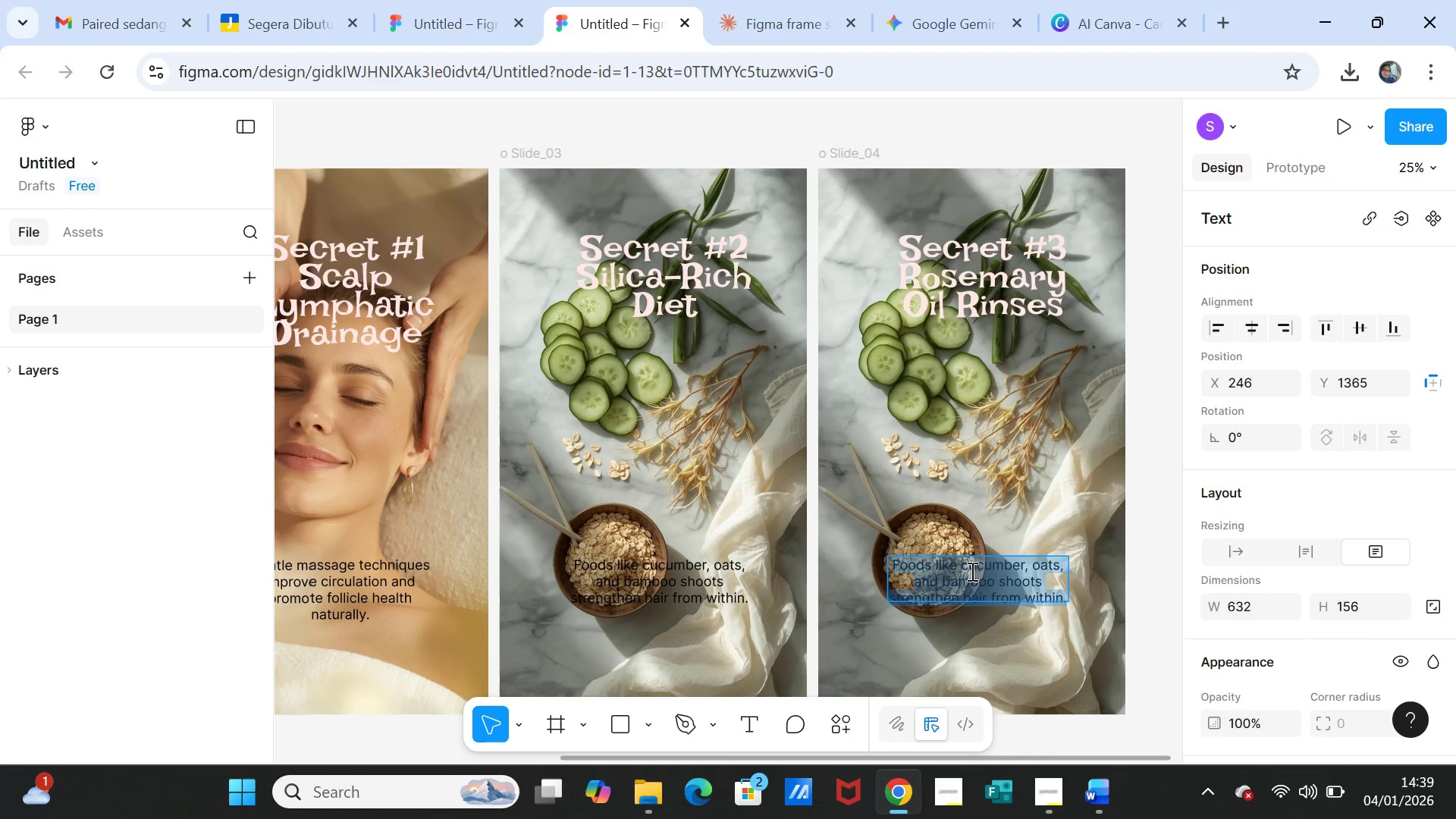 
key(Control+V)
 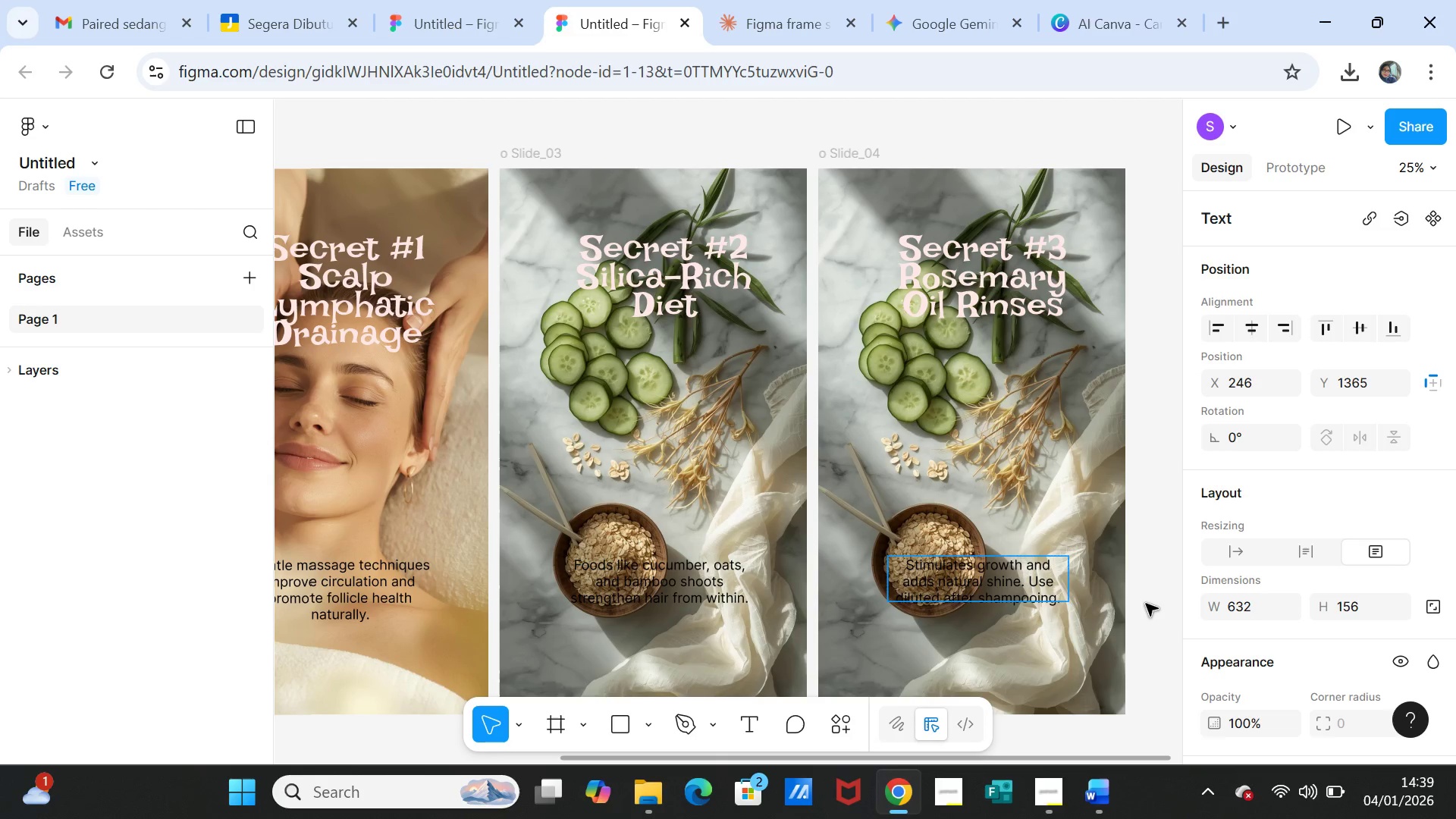 
left_click([1147, 604])
 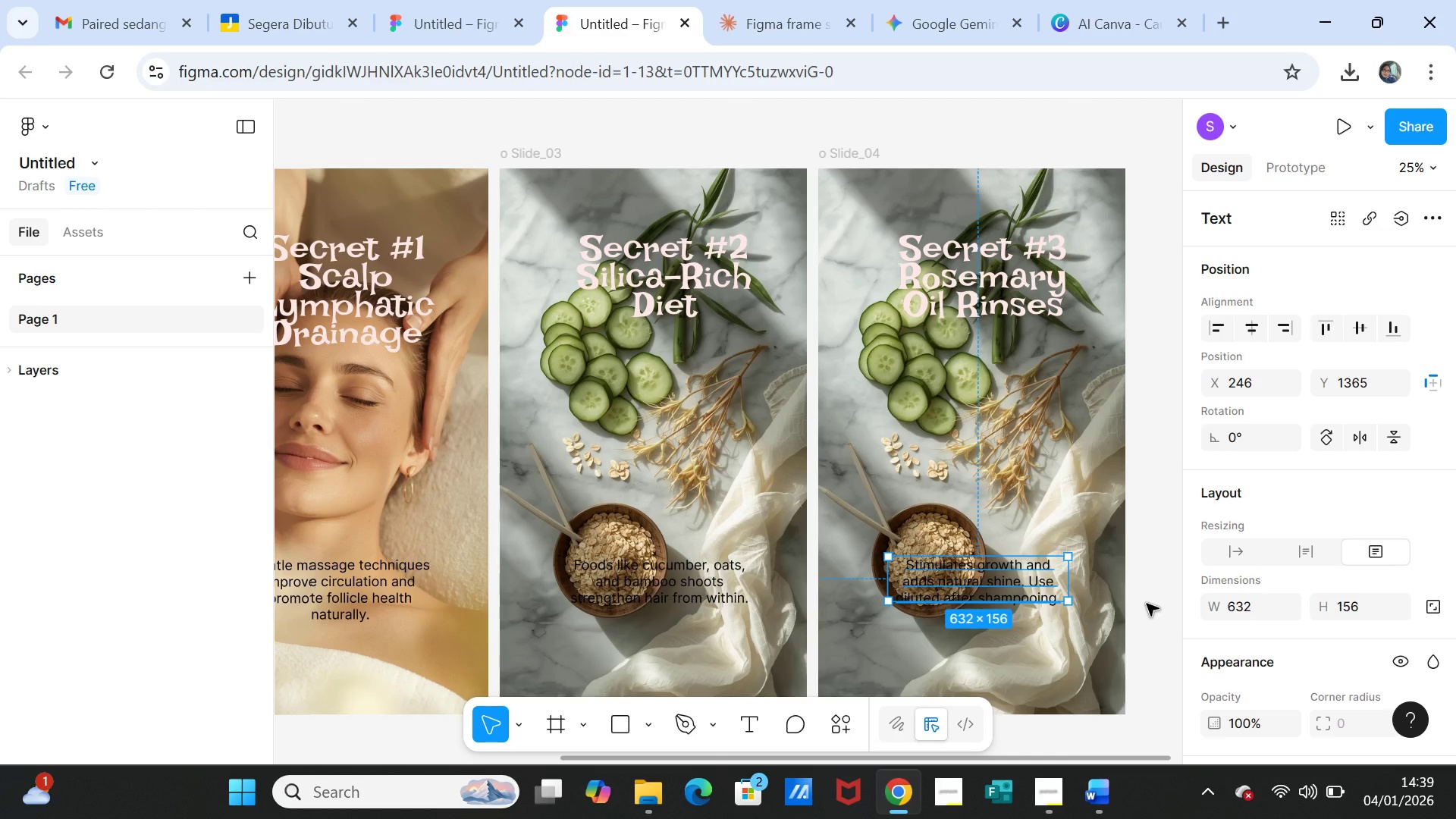 
left_click([1147, 604])
 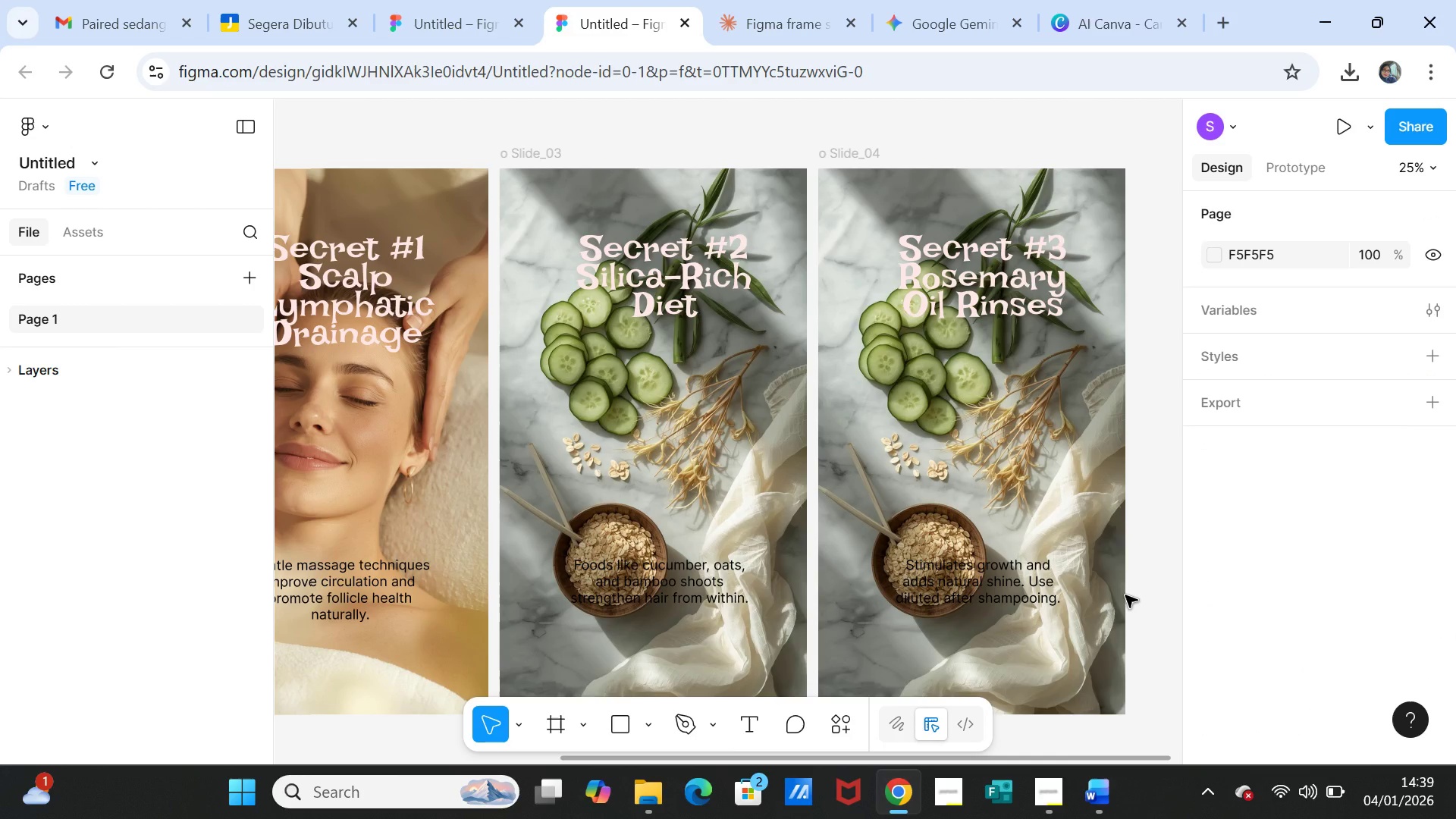 
wait(8.5)
 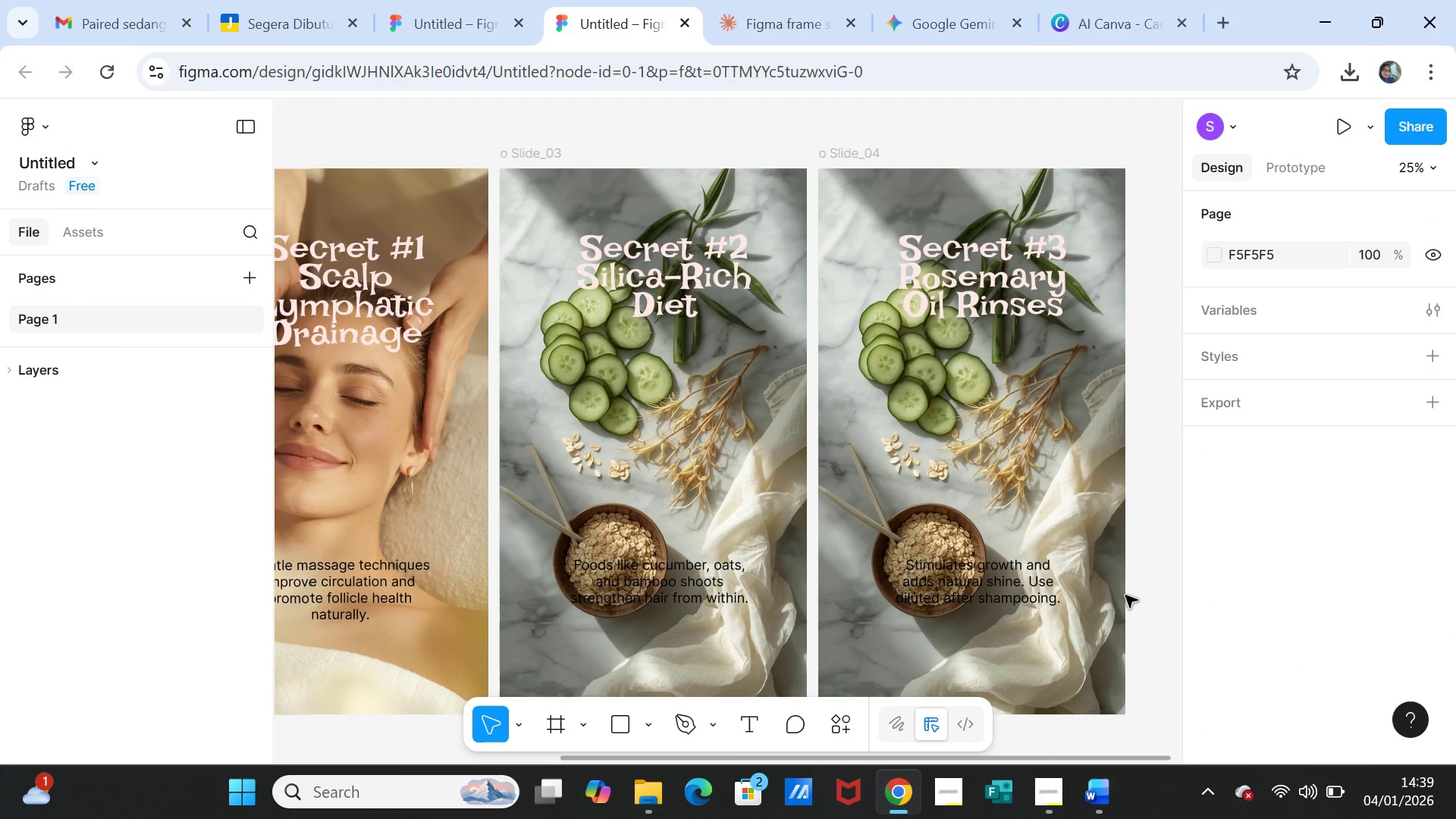 
left_click([1062, 466])
 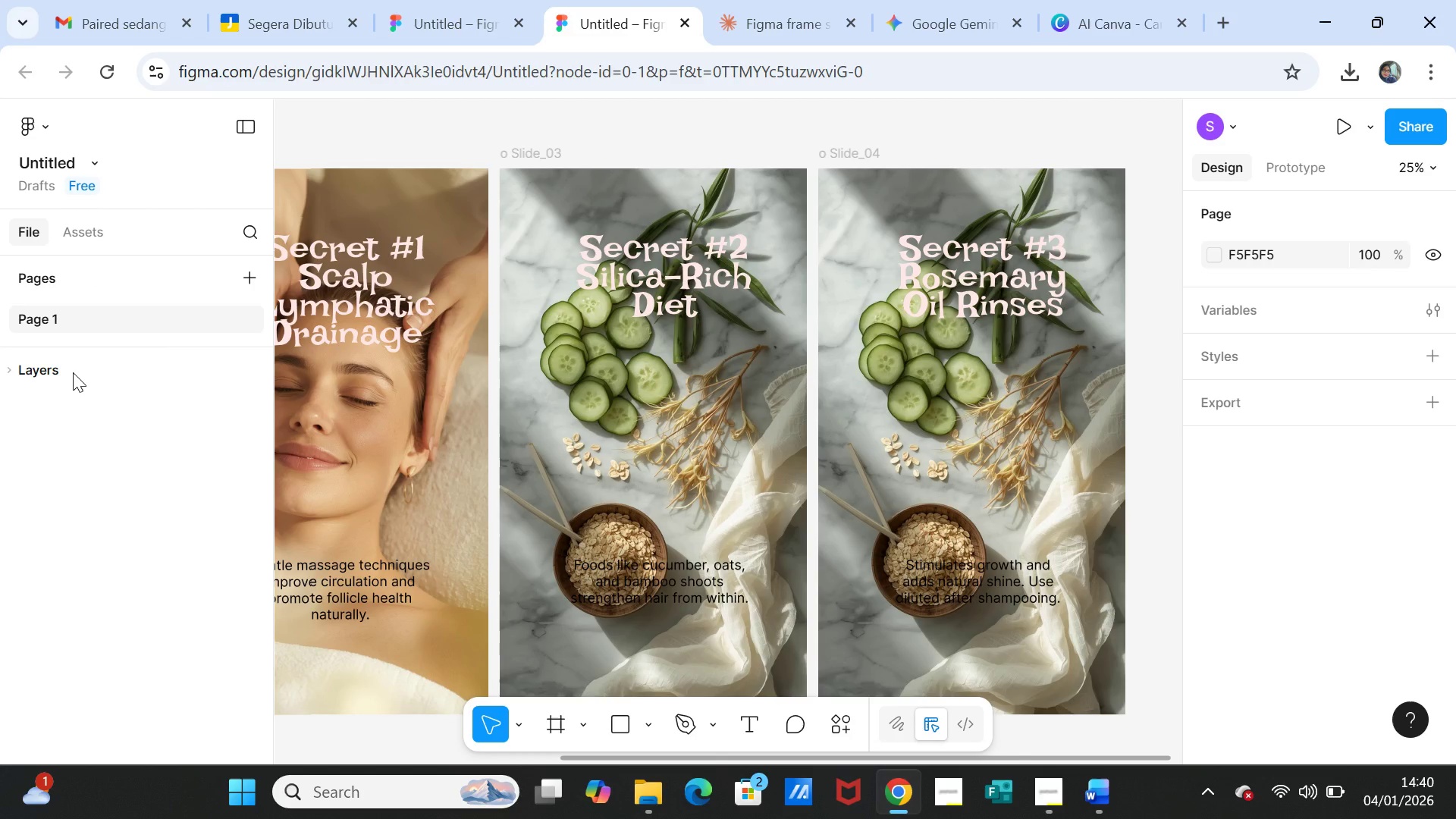 
wait(7.45)
 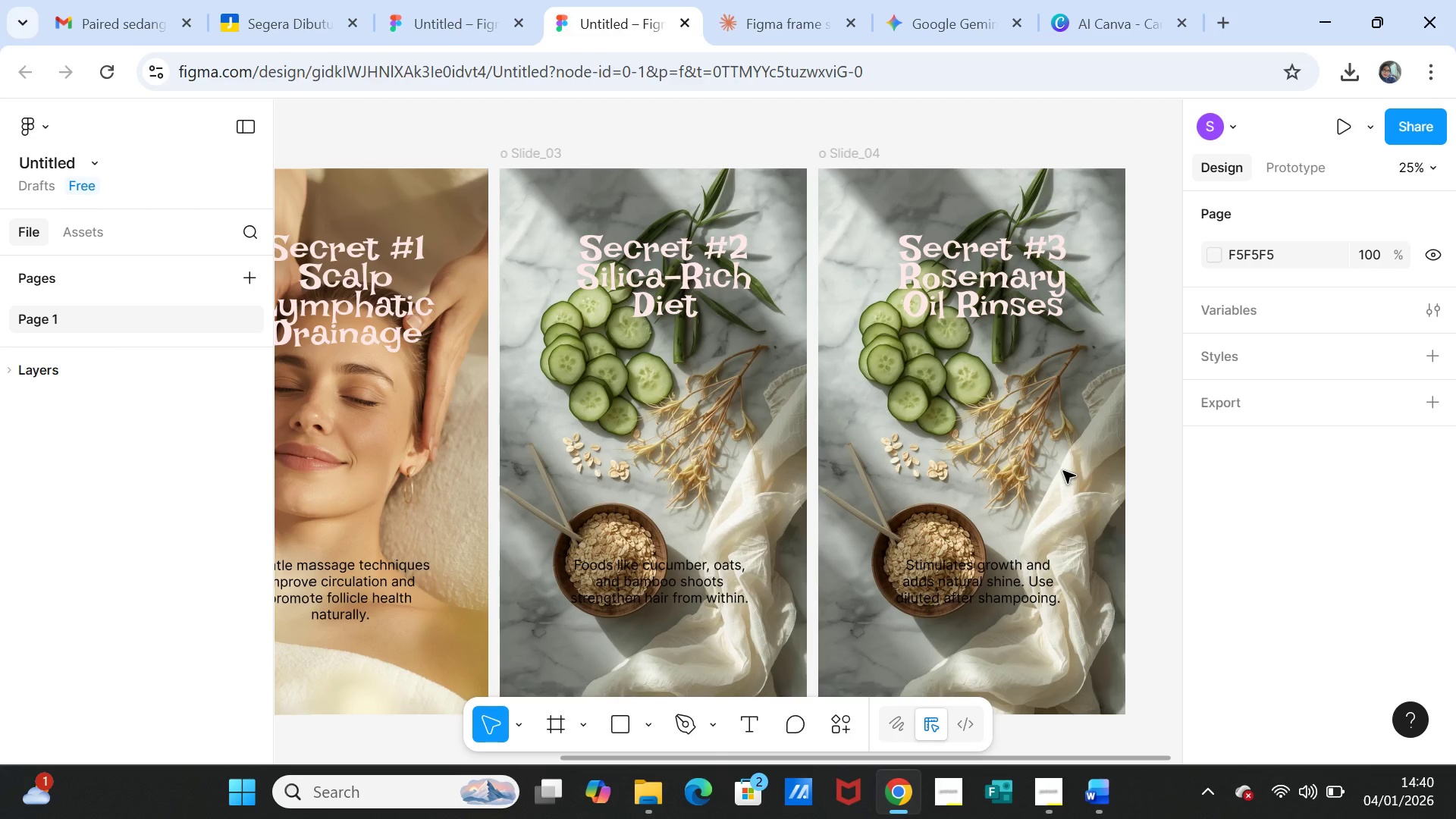 
left_click([892, 192])
 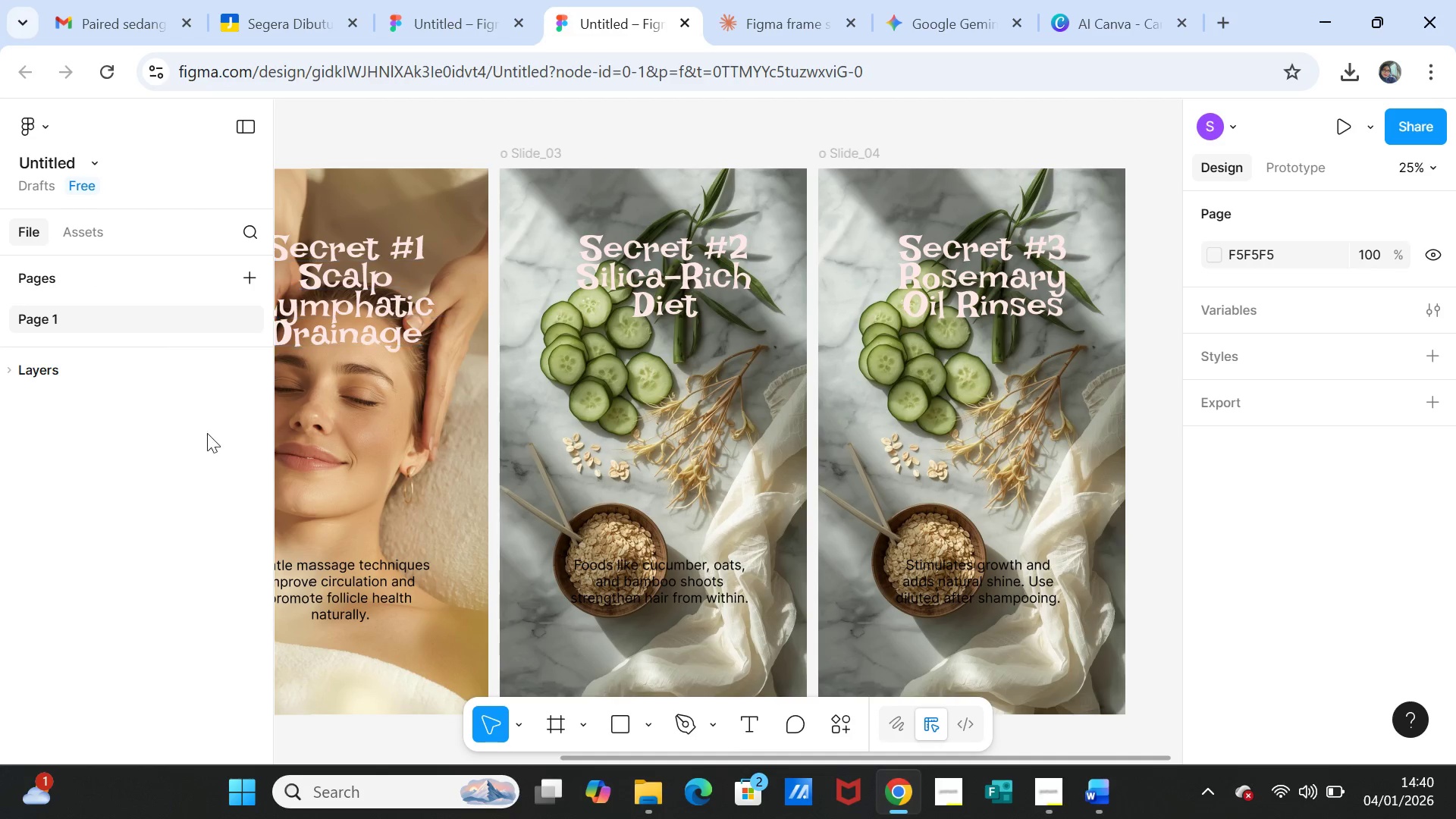 
scroll: coordinate [177, 479], scroll_direction: down, amount: 1.0
 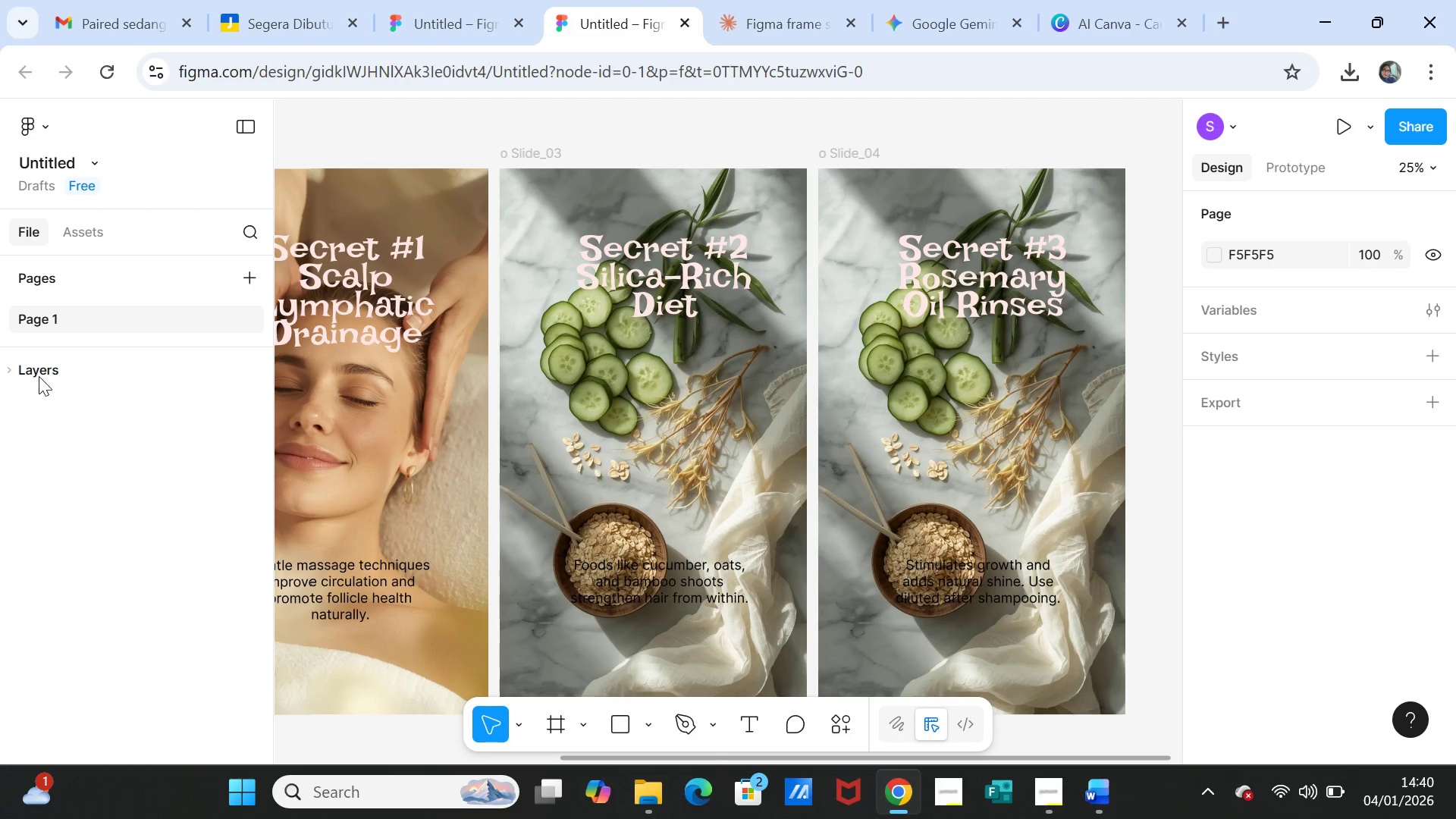 
left_click([39, 375])
 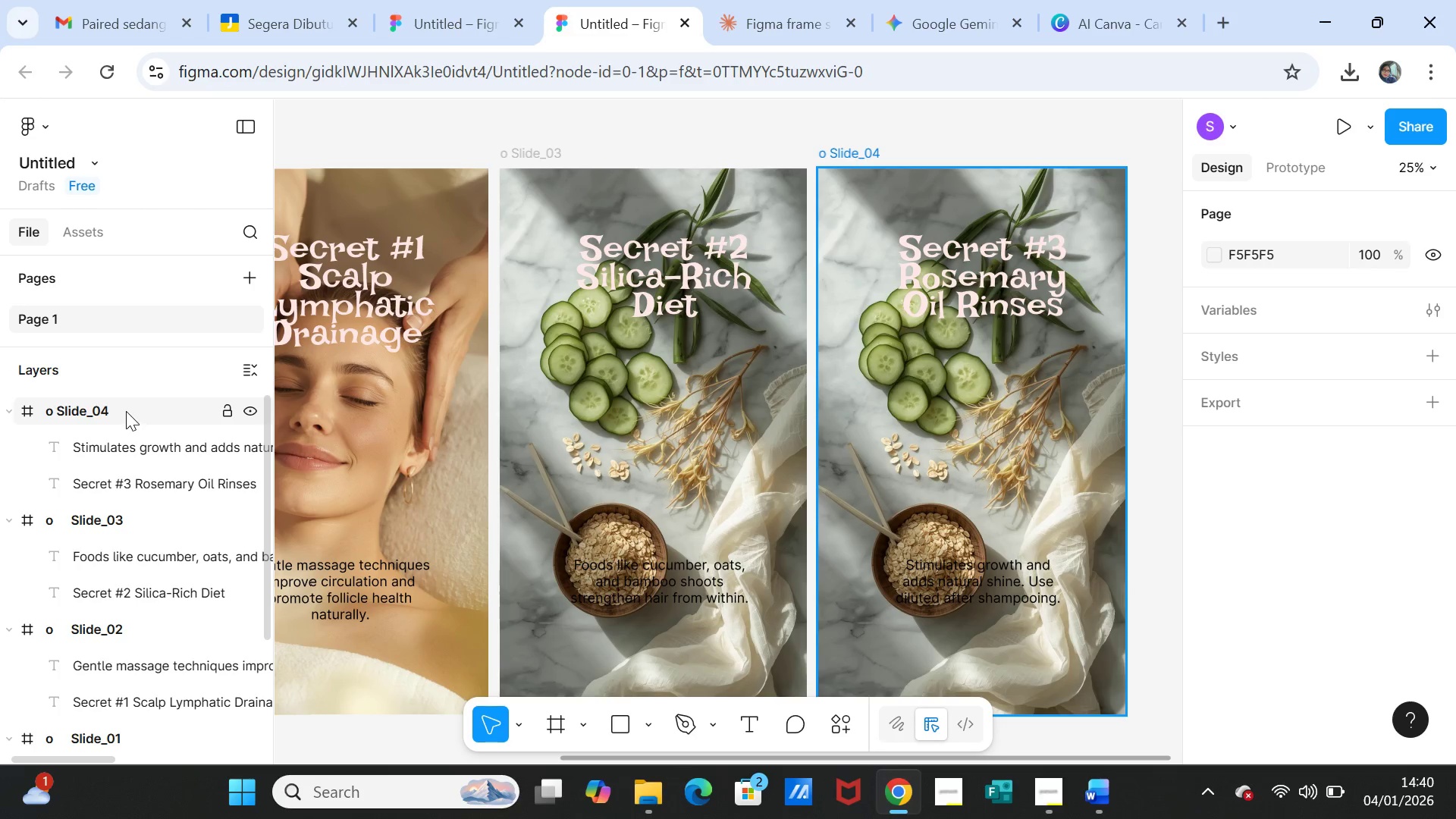 
left_click([126, 411])
 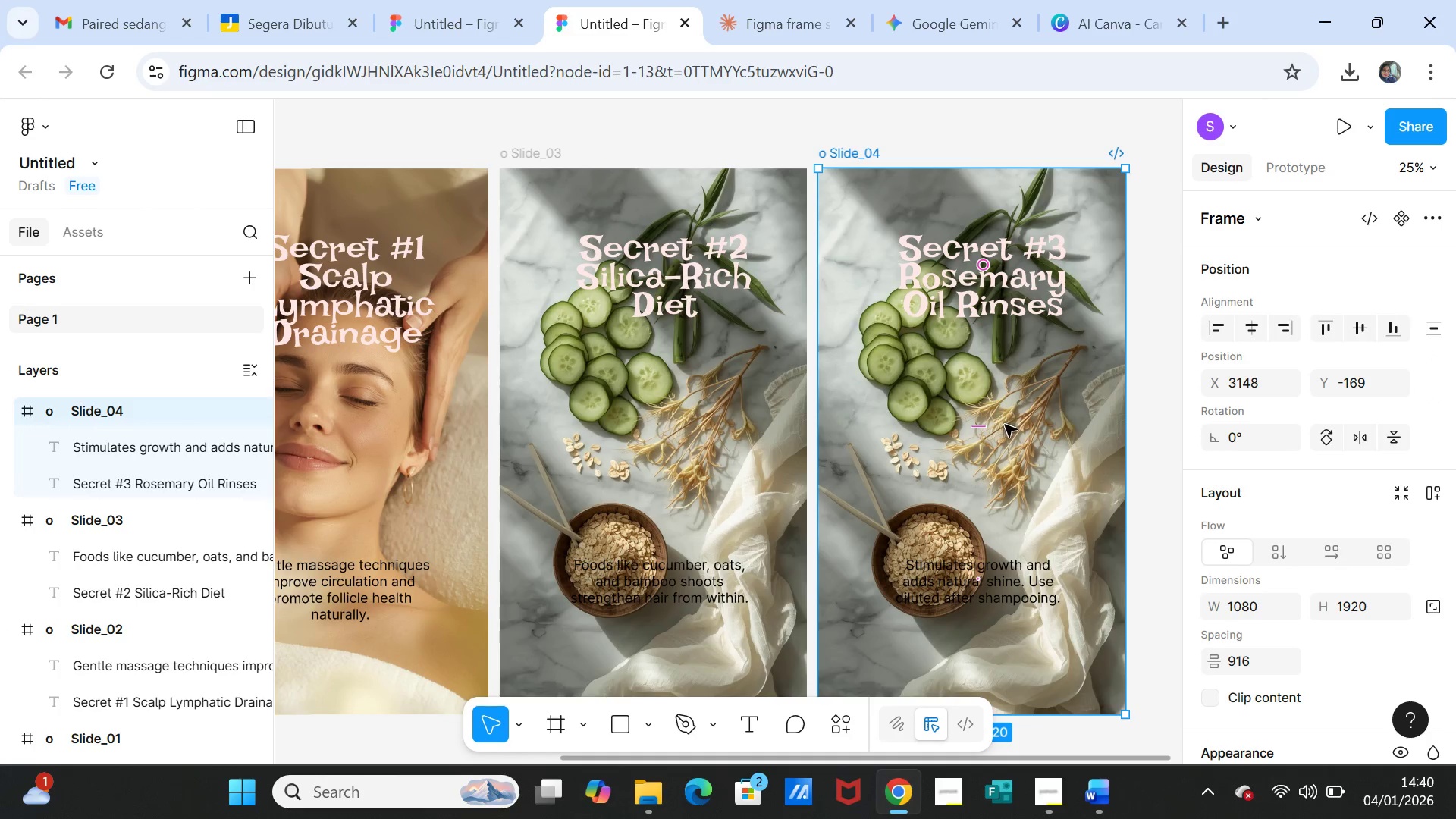 
left_click([1050, 466])
 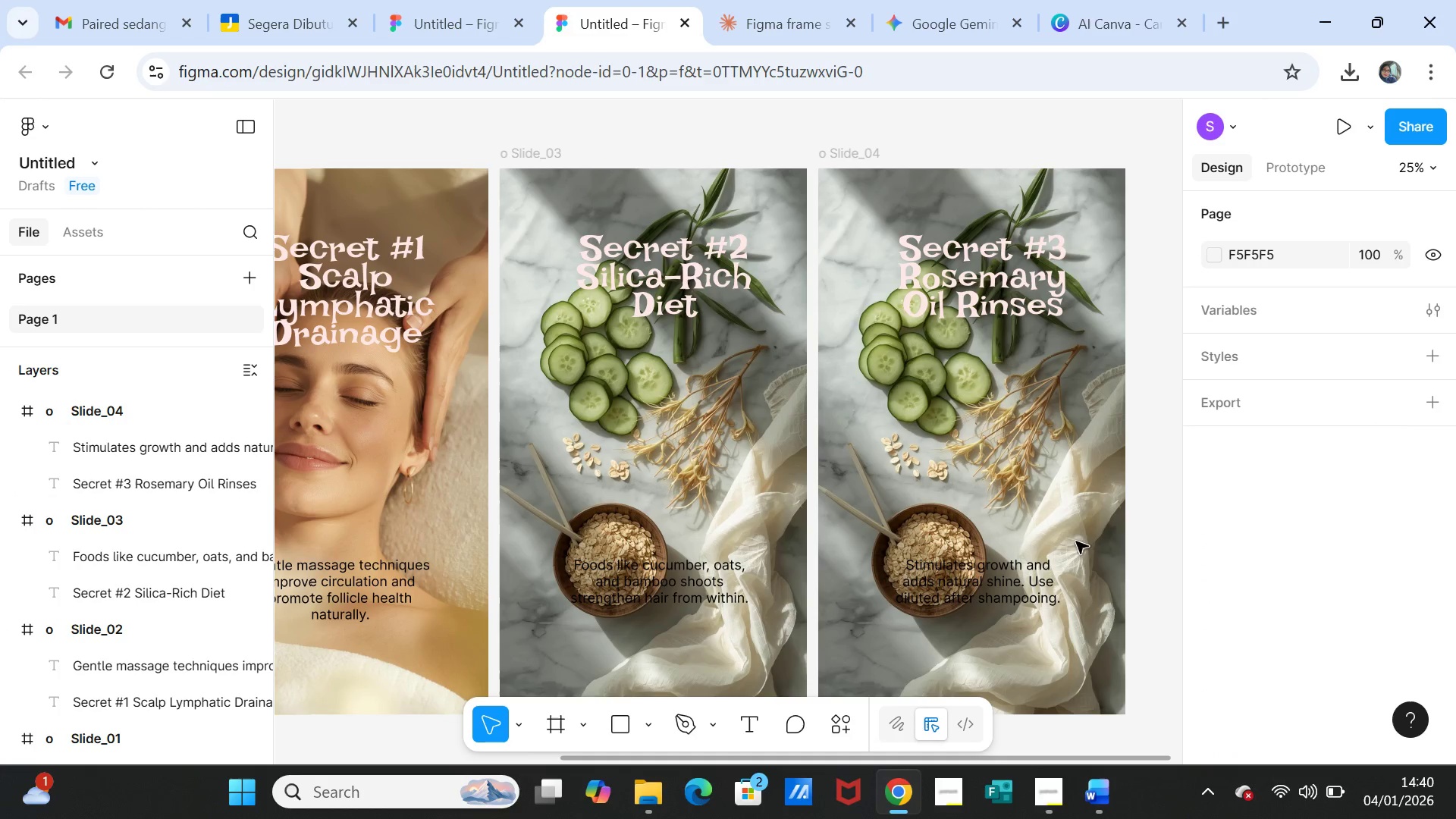 
left_click([1080, 479])
 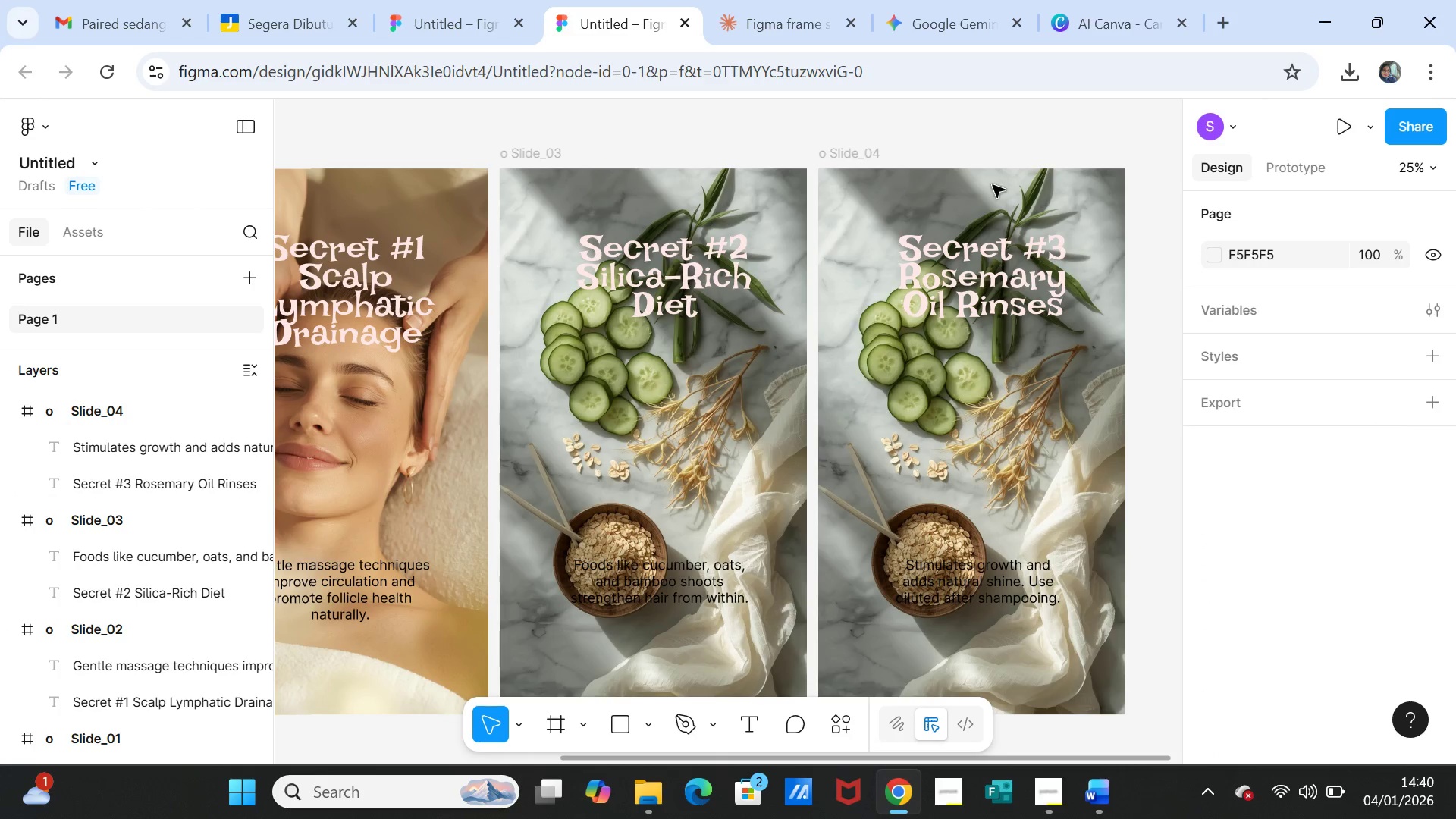 
left_click([948, 190])
 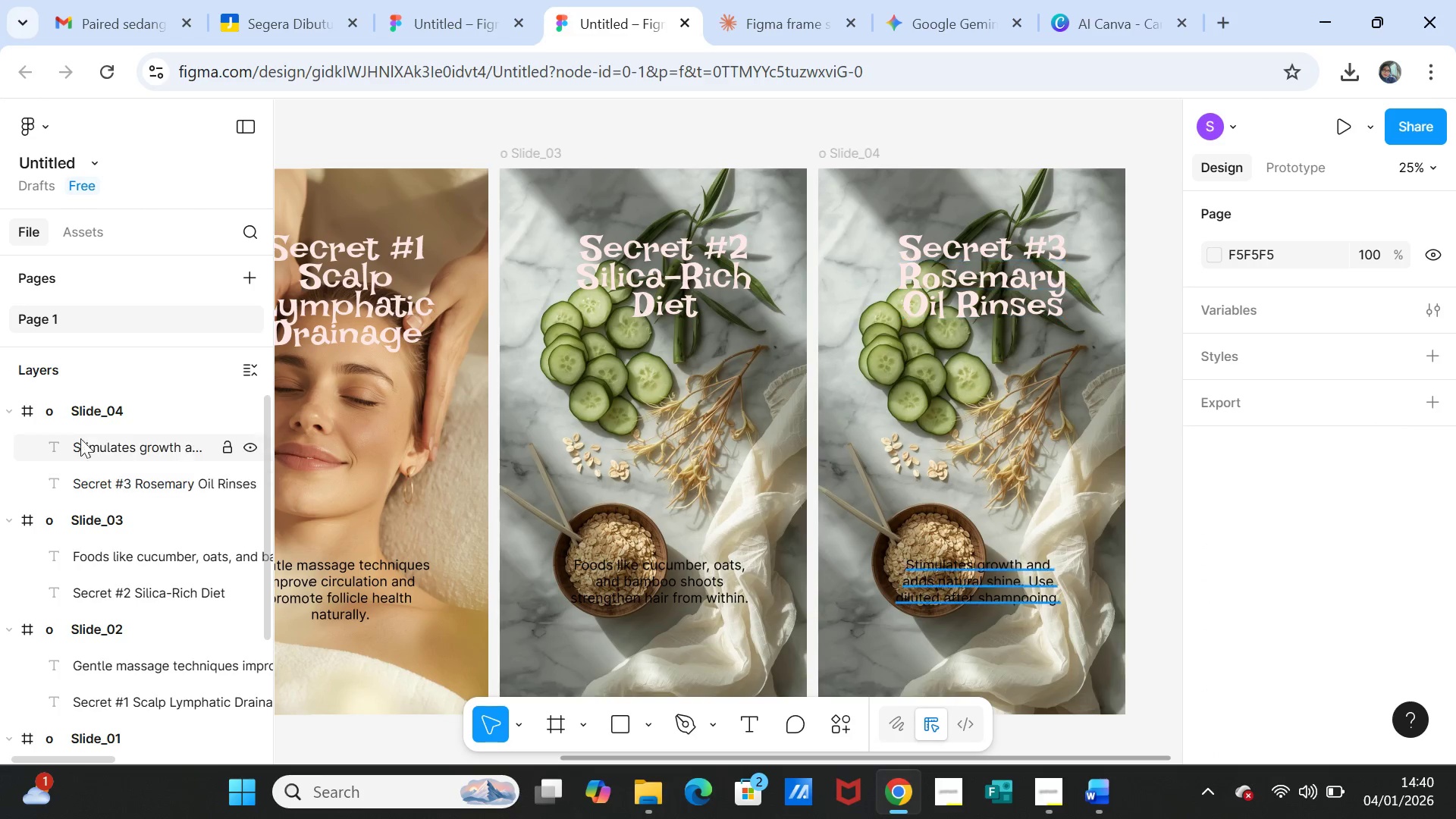 
left_click([88, 411])
 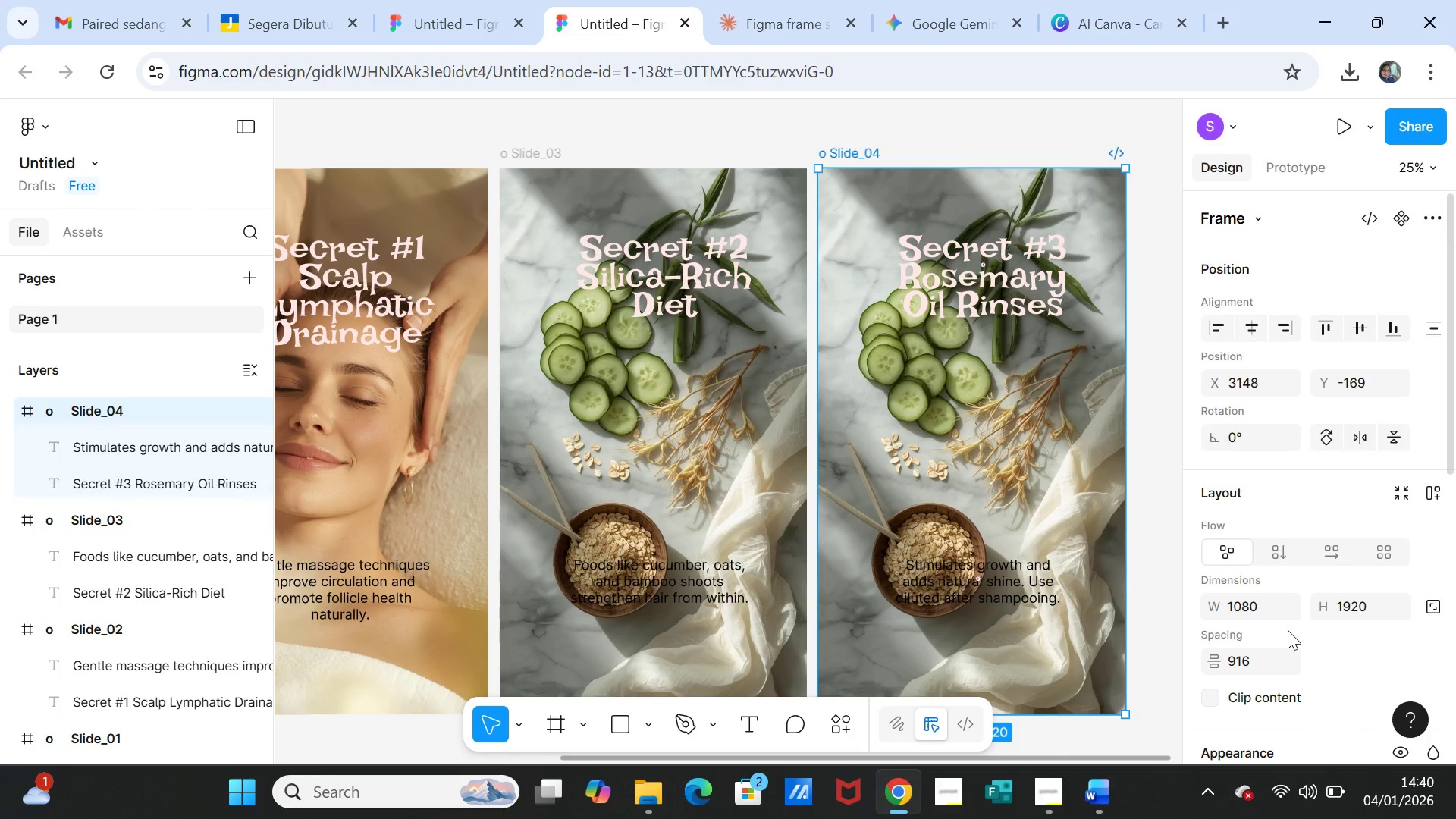 
scroll: coordinate [1294, 632], scroll_direction: down, amount: 4.0
 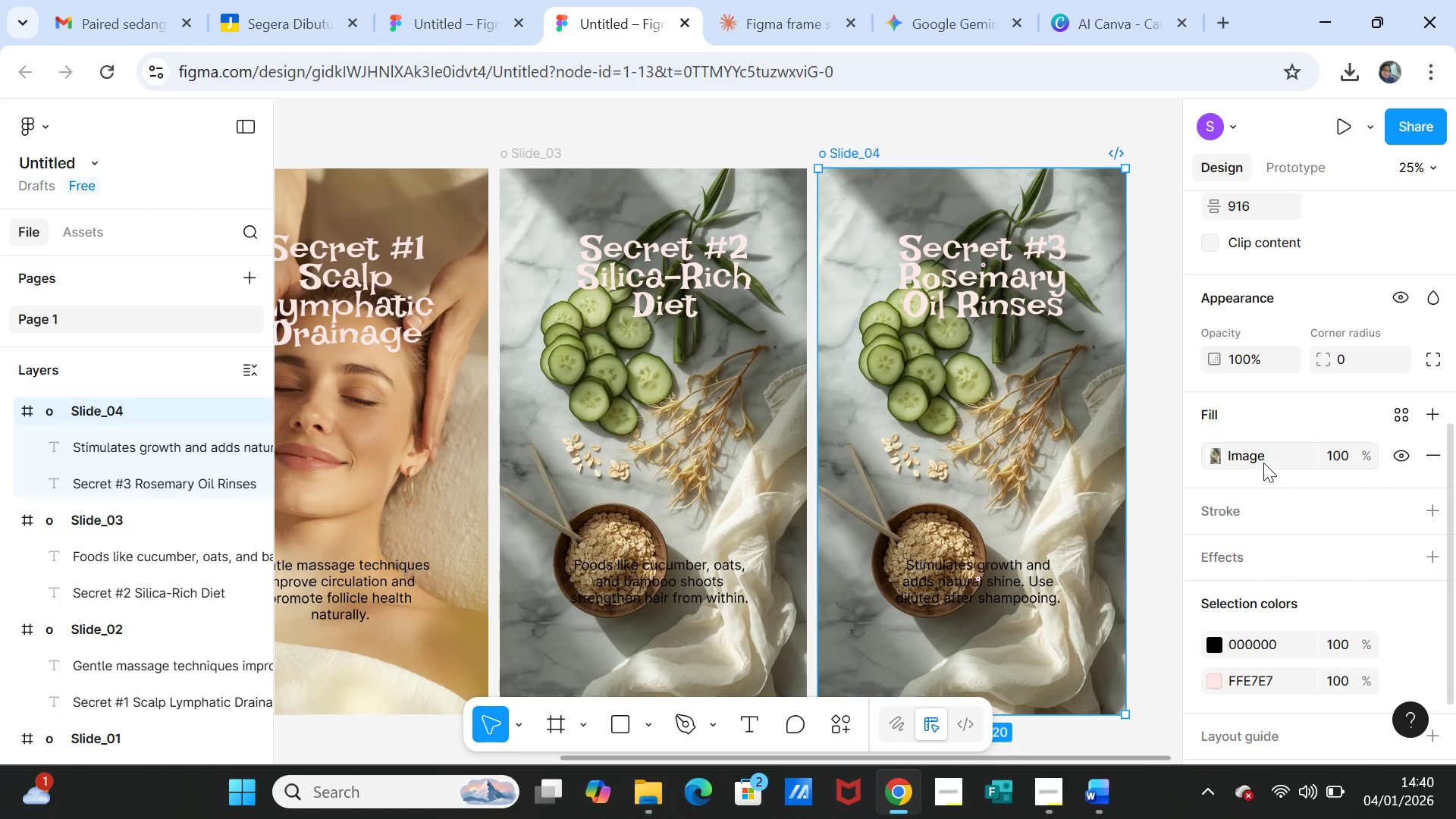 
left_click([1257, 459])
 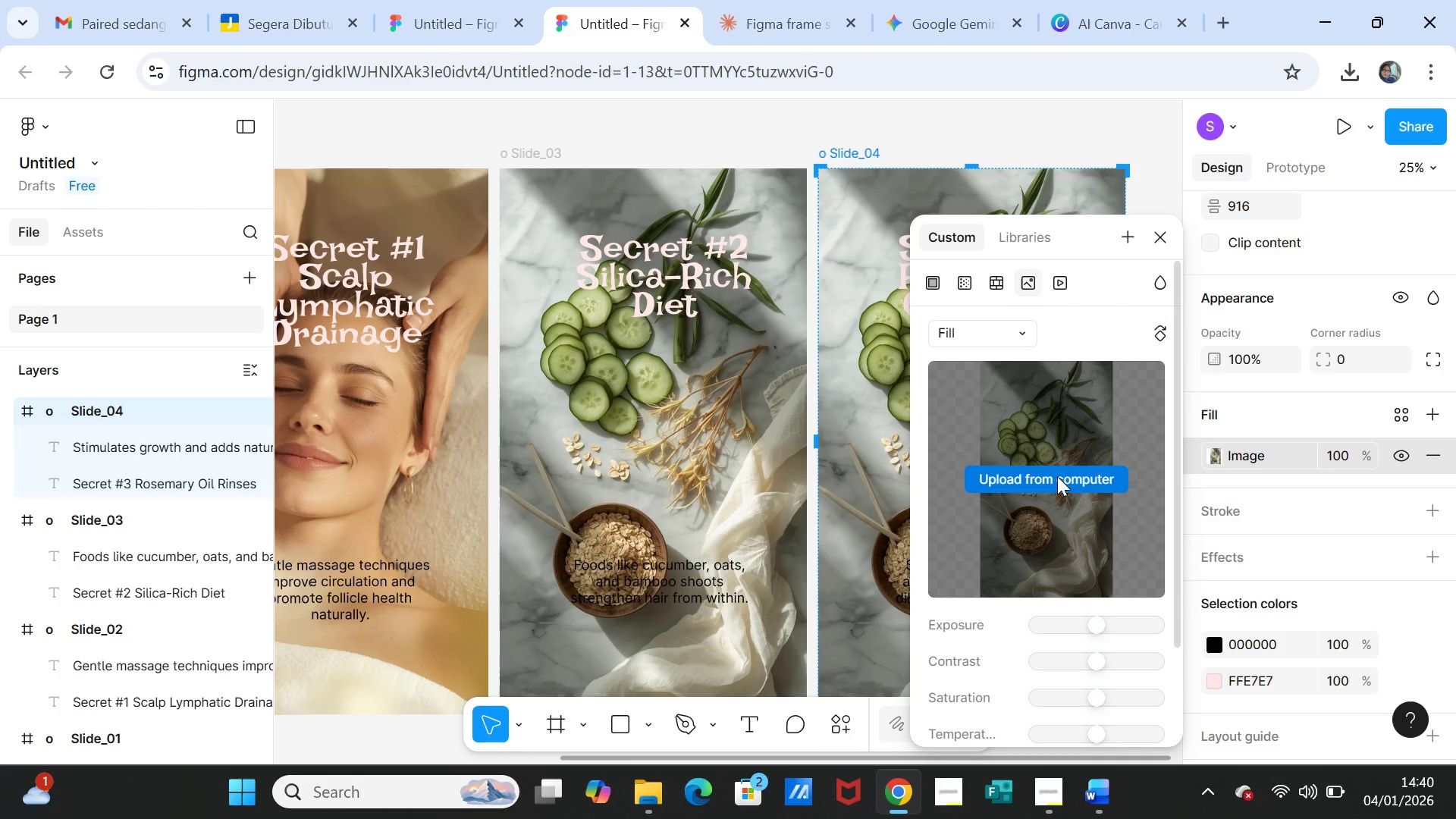 
left_click([1056, 476])
 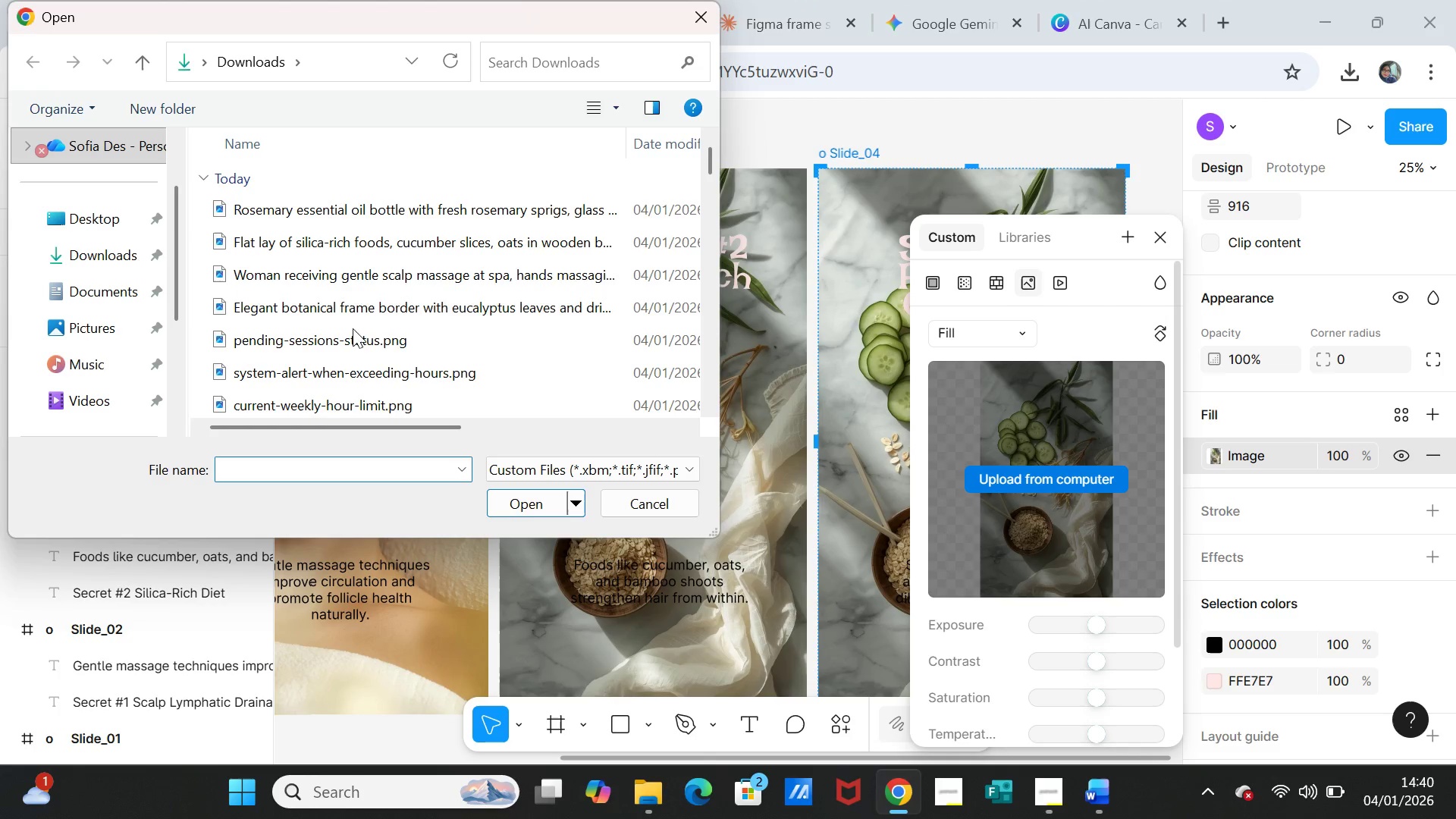 
left_click([425, 213])
 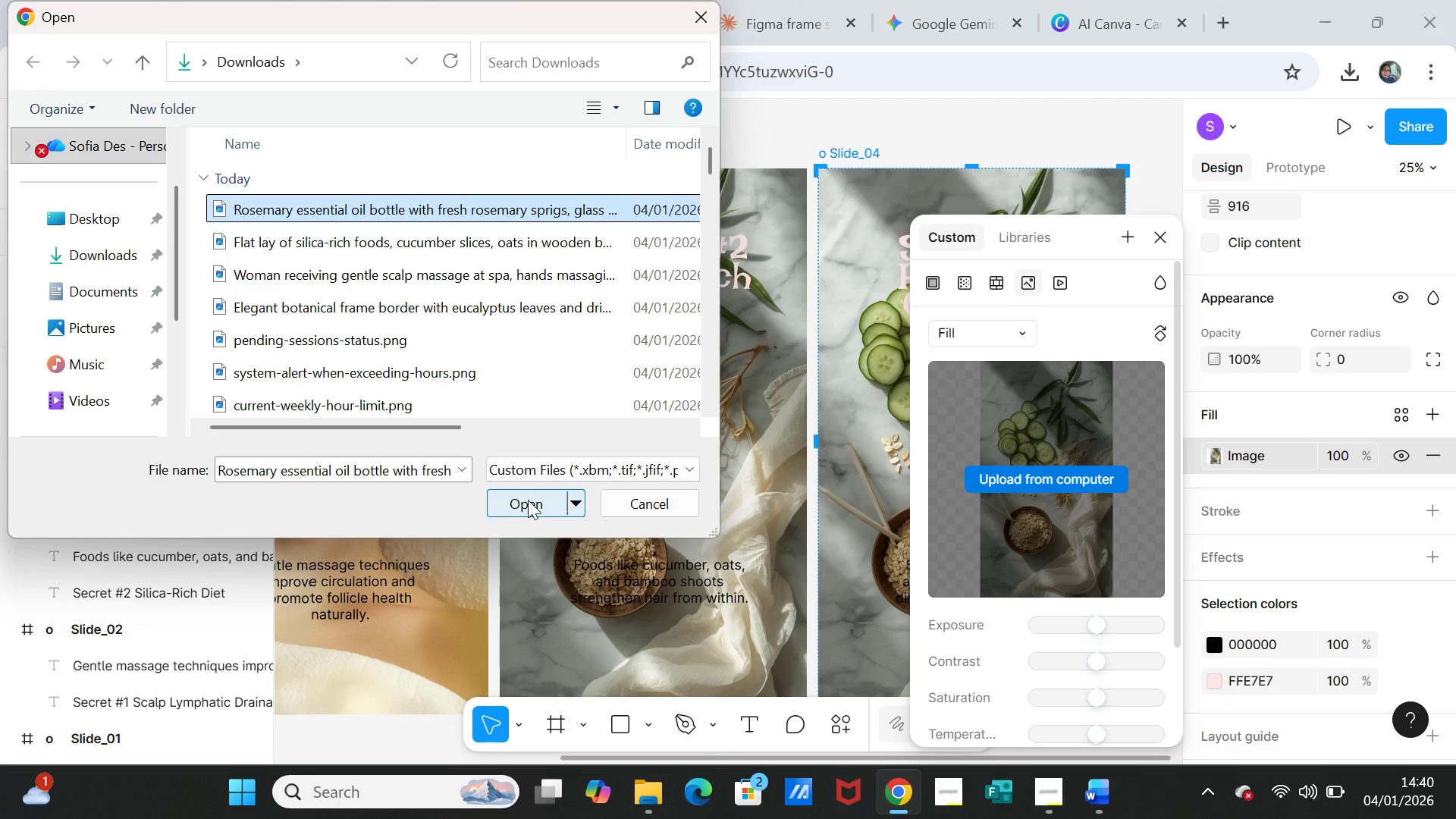 
left_click([532, 506])
 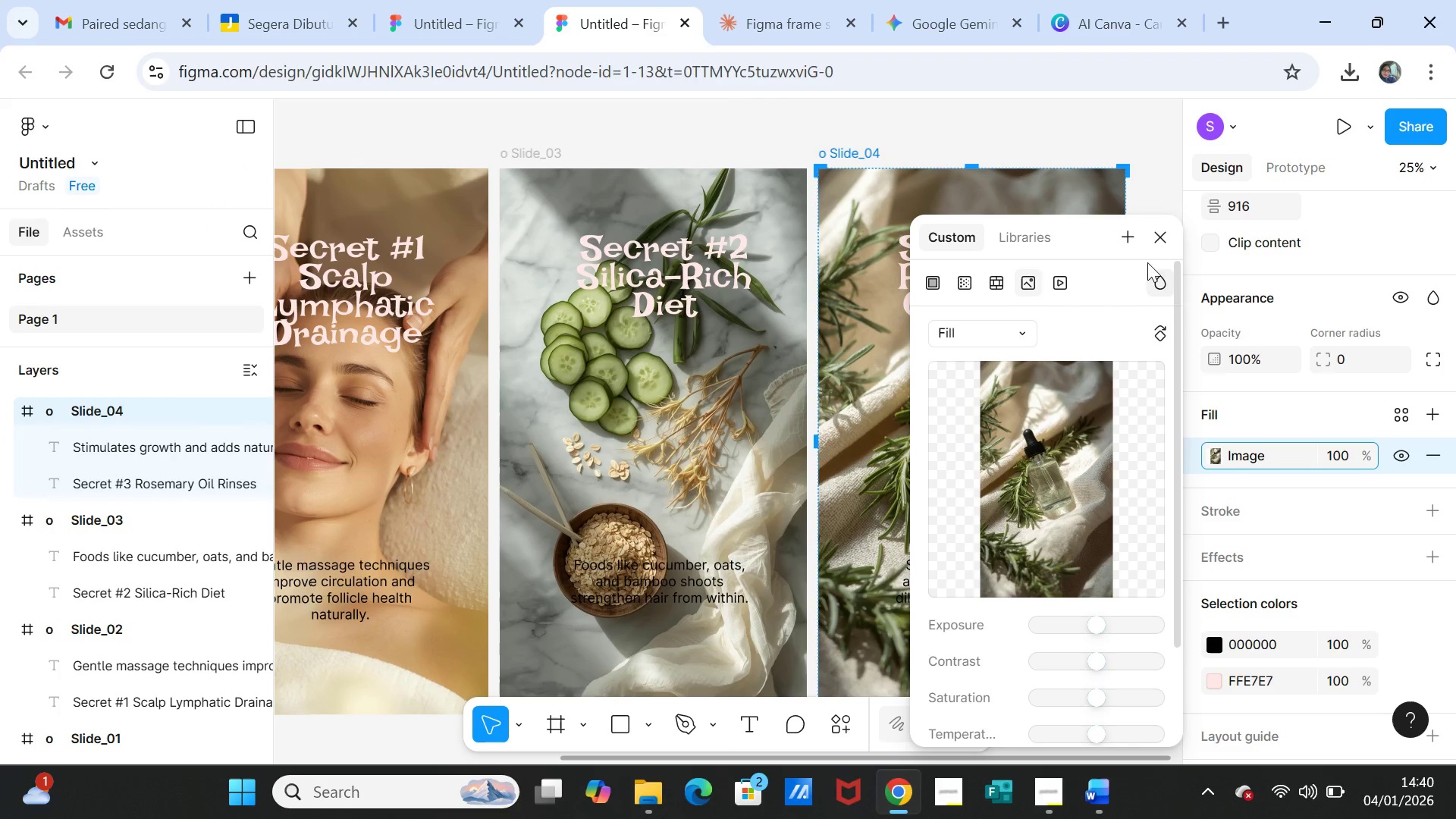 
left_click([1168, 228])
 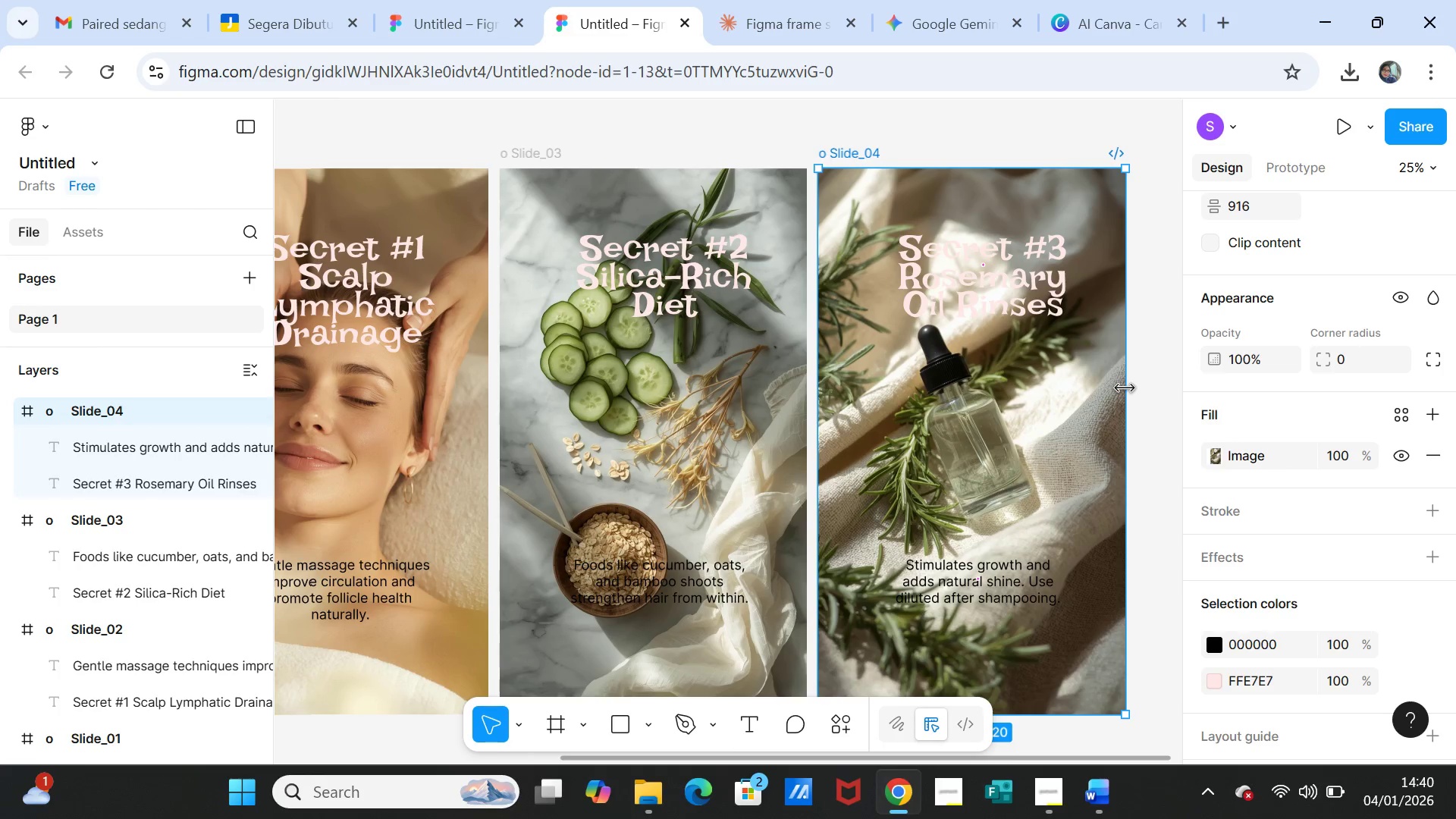 
wait(7.03)
 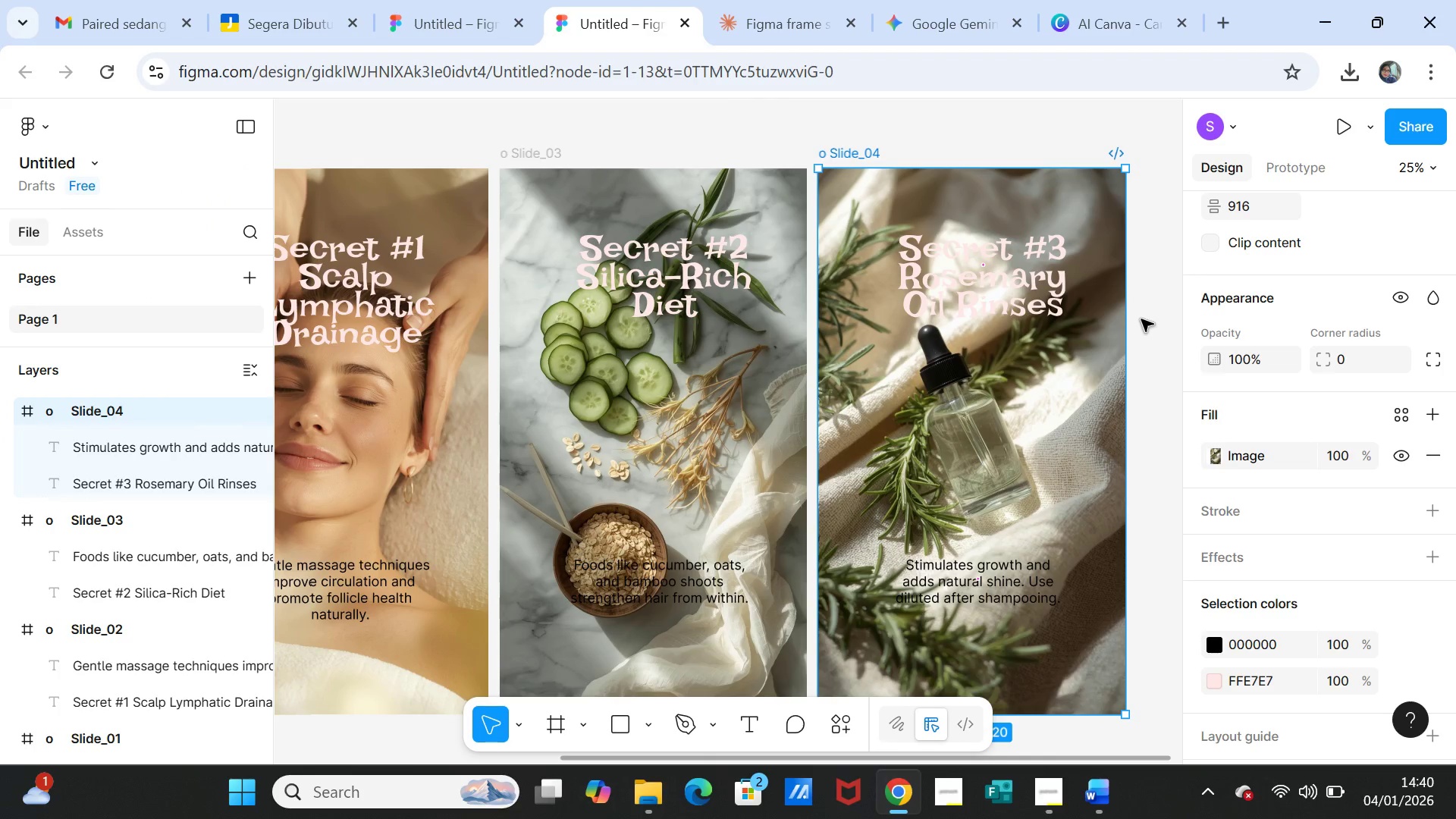 
left_click([1150, 552])
 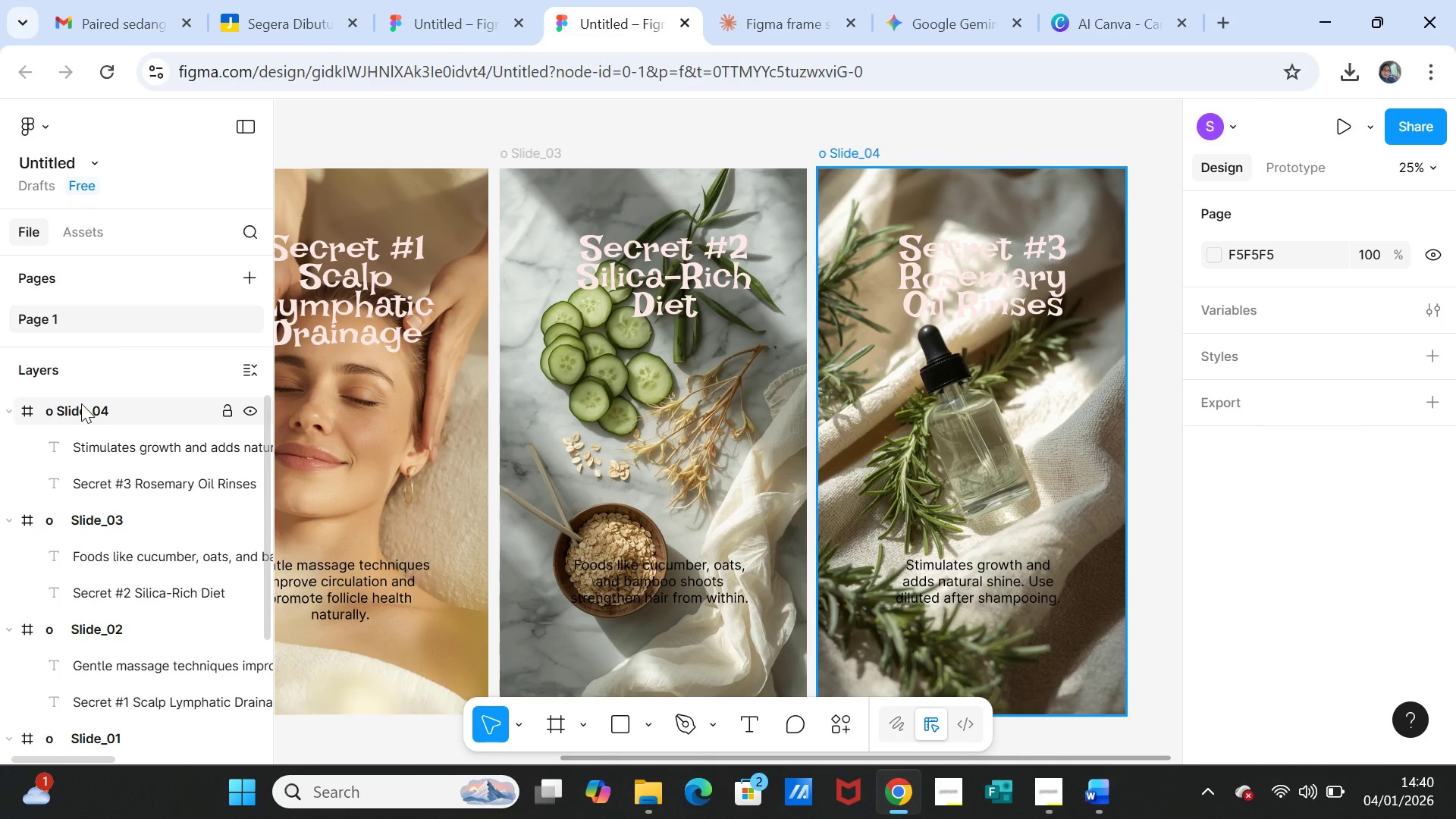 
left_click([81, 403])
 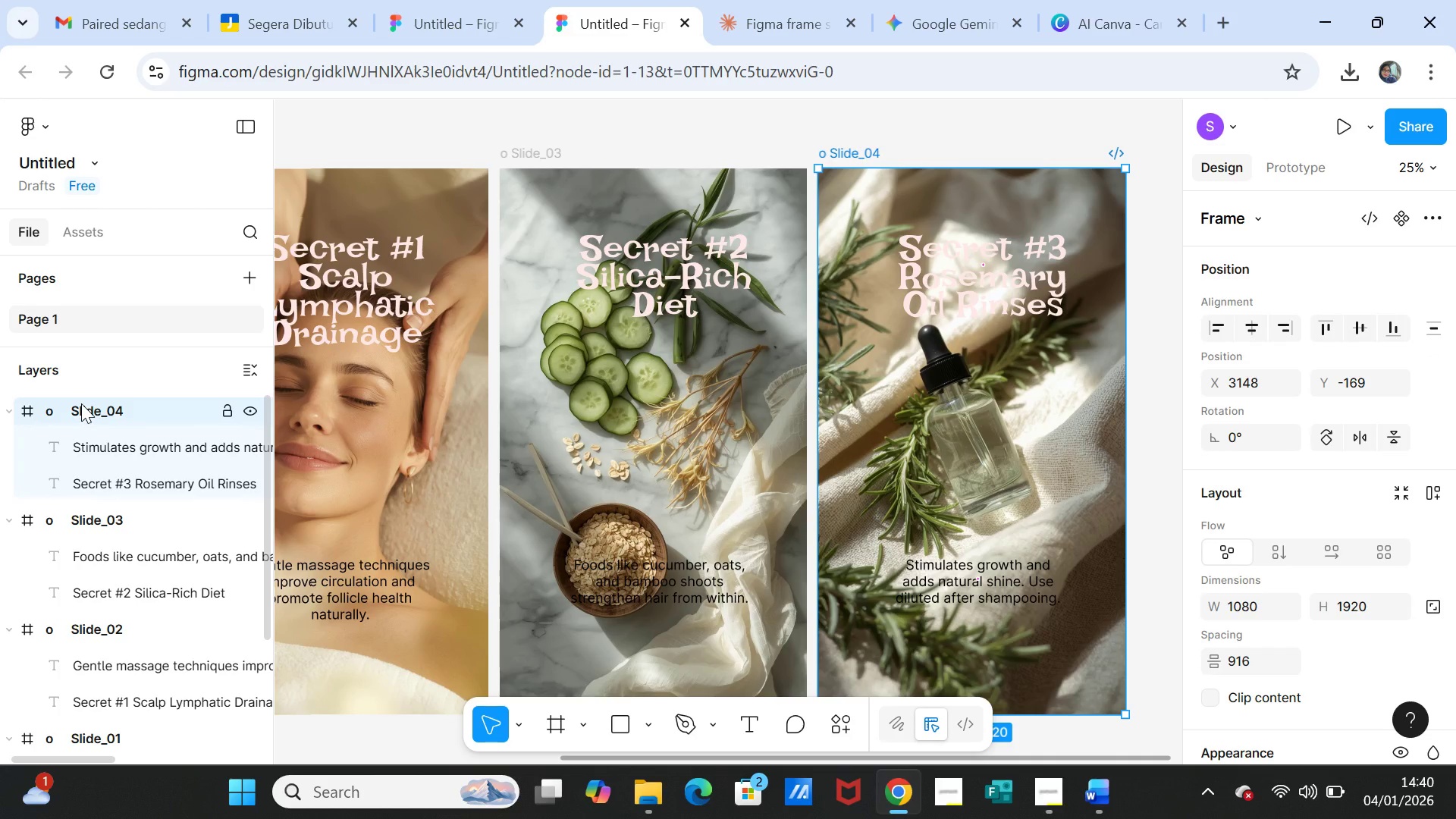 
key(Control+D)
 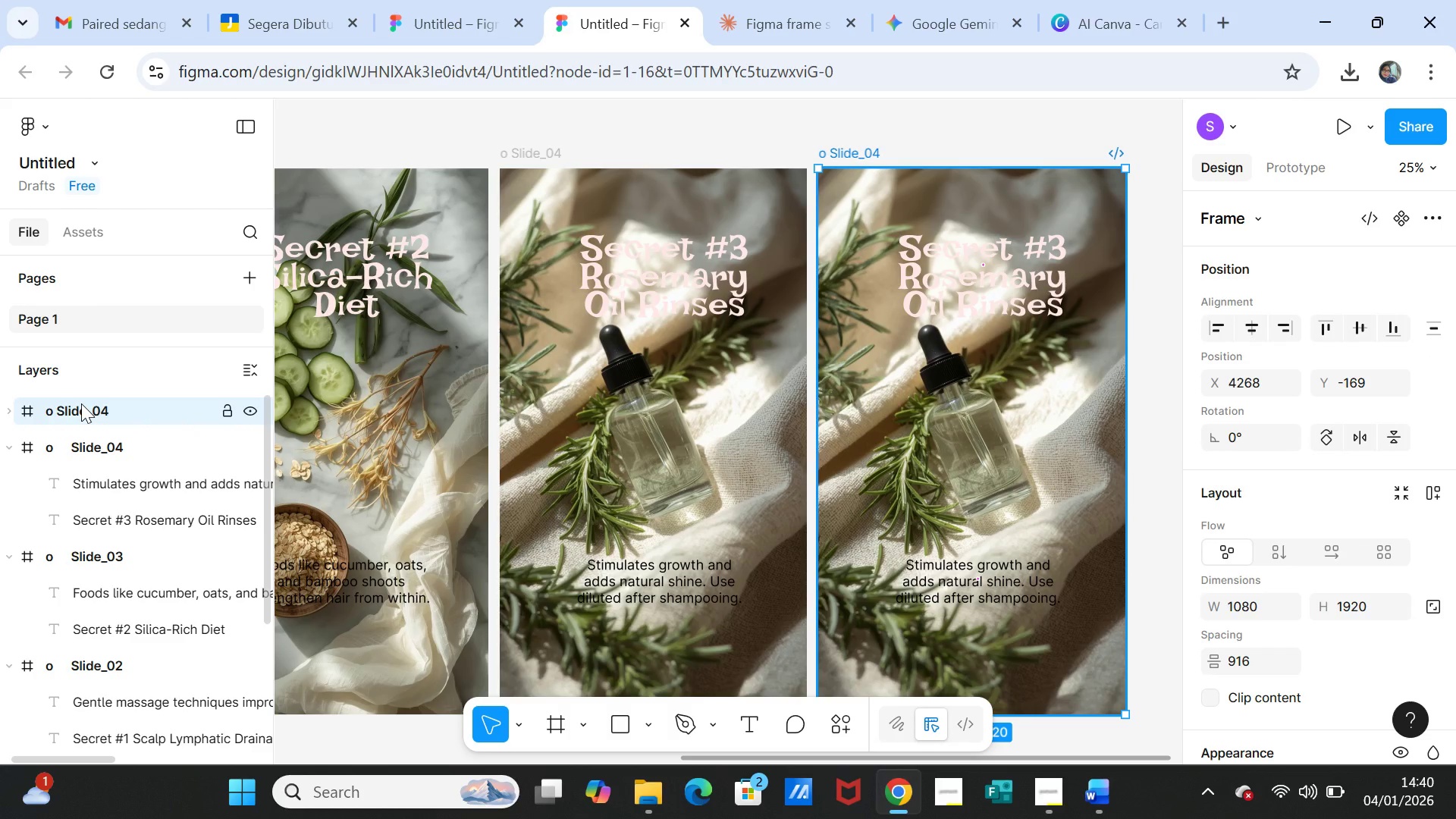 
left_click([81, 403])
 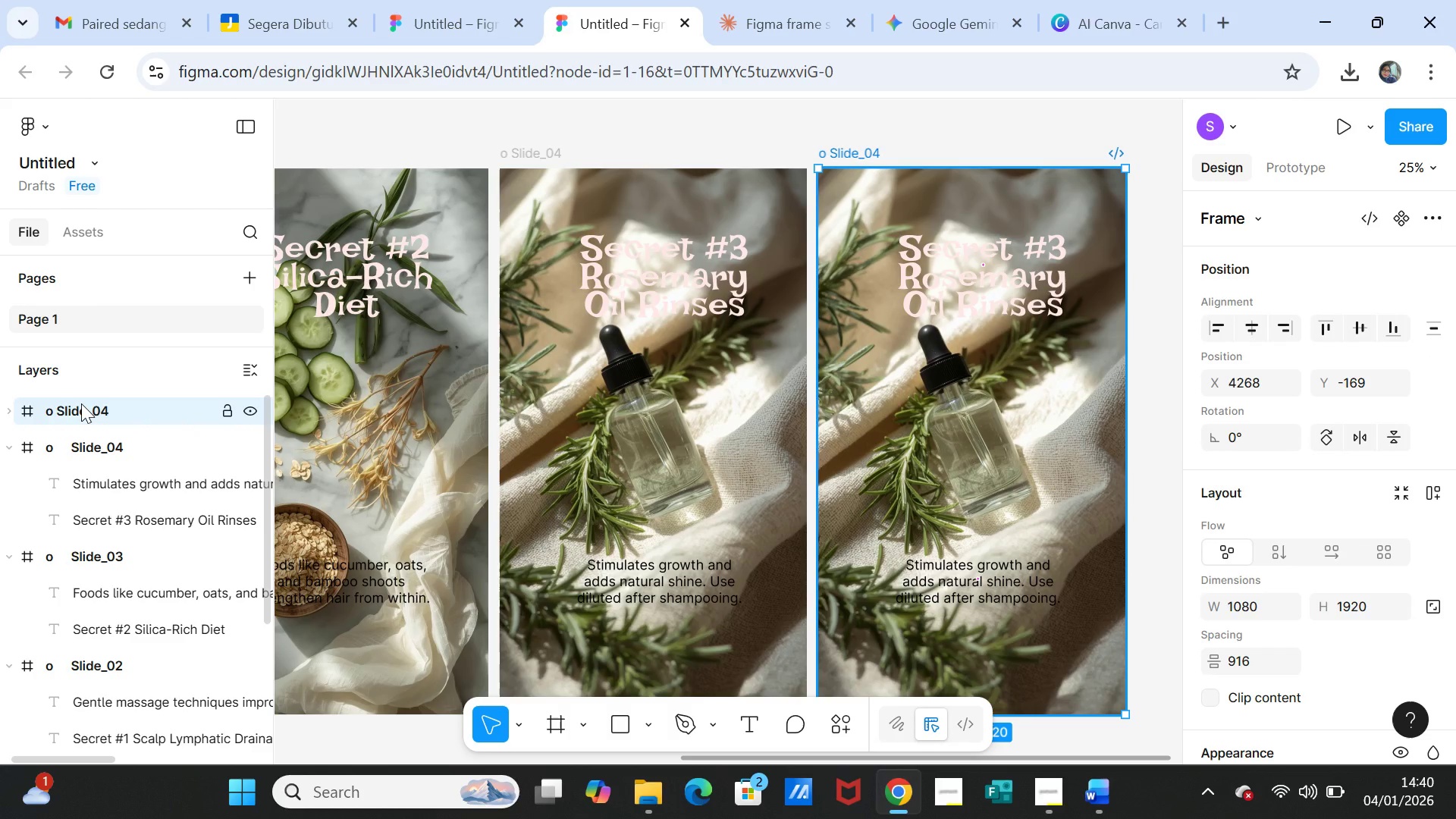 
double_click([81, 403])
 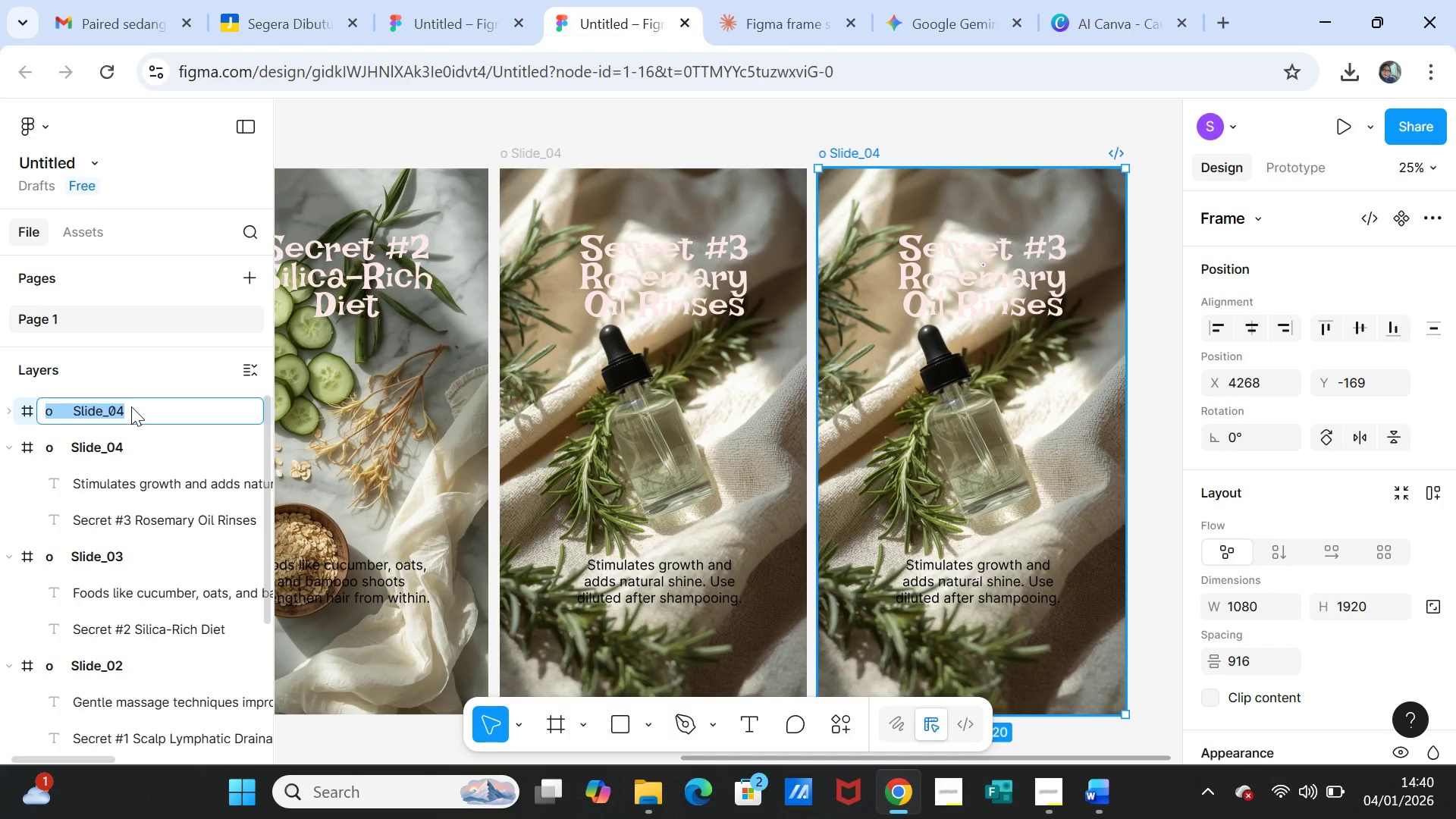 
left_click([131, 406])
 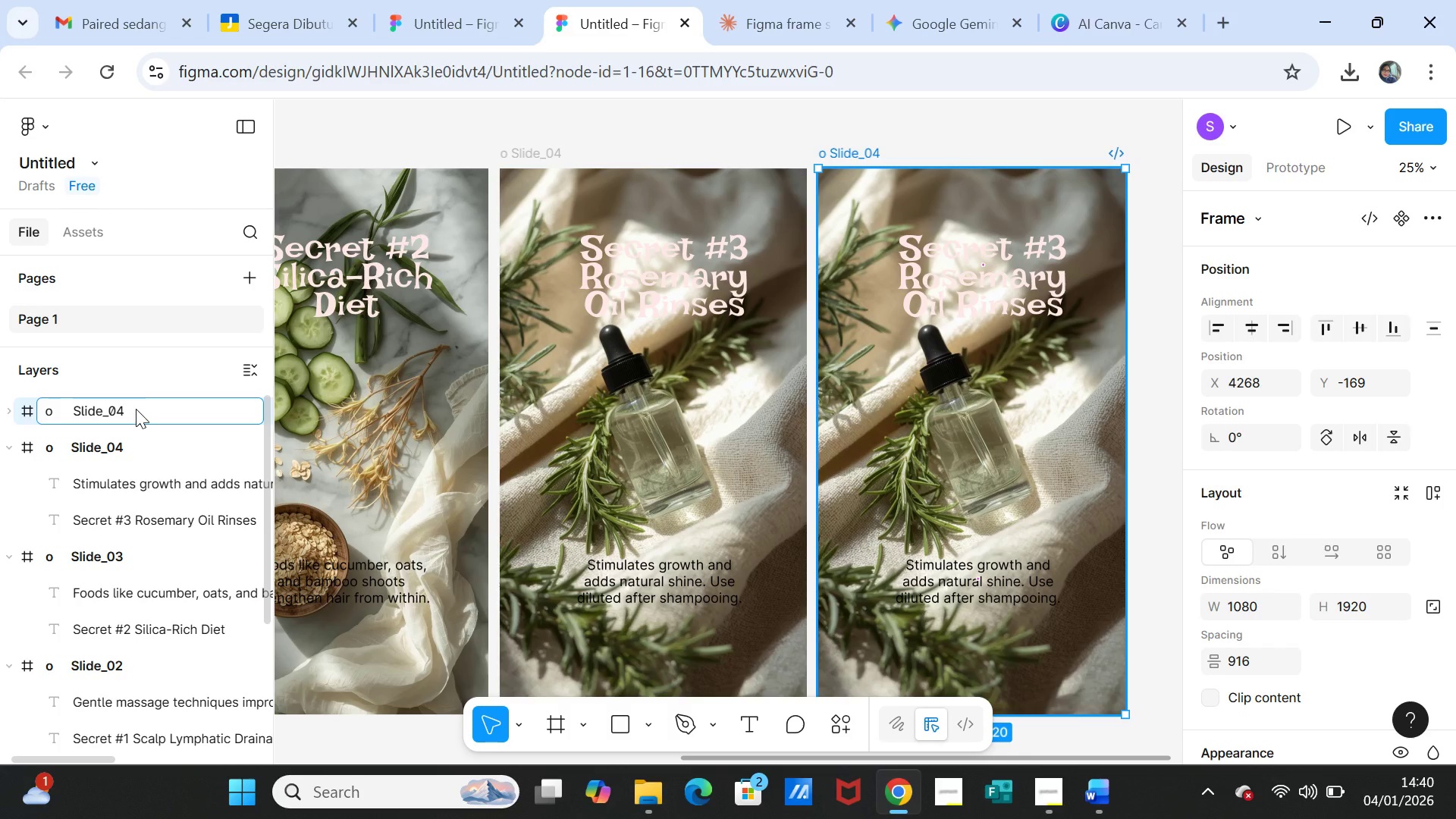 
key(Backspace)
 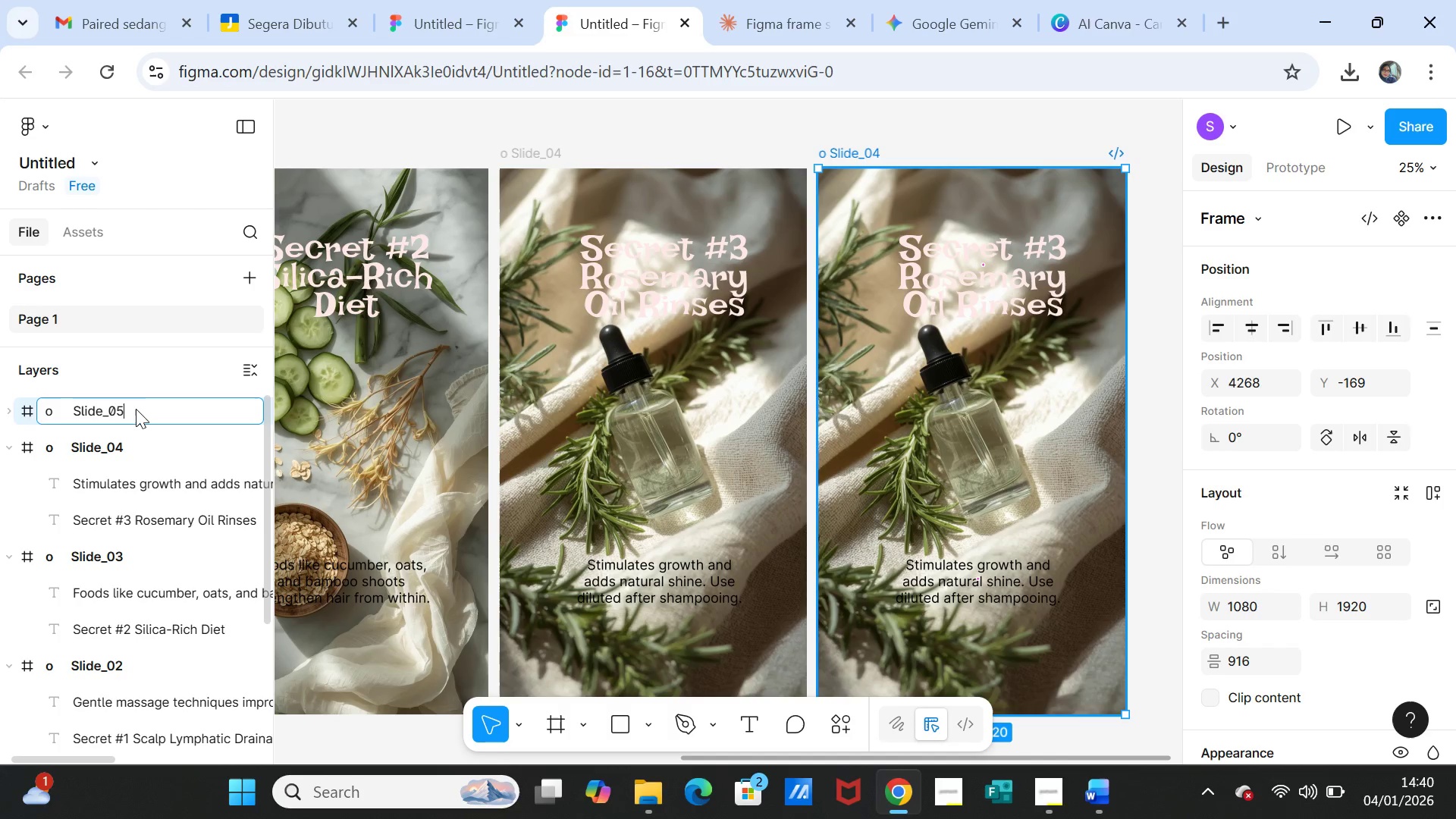 
key(5)
 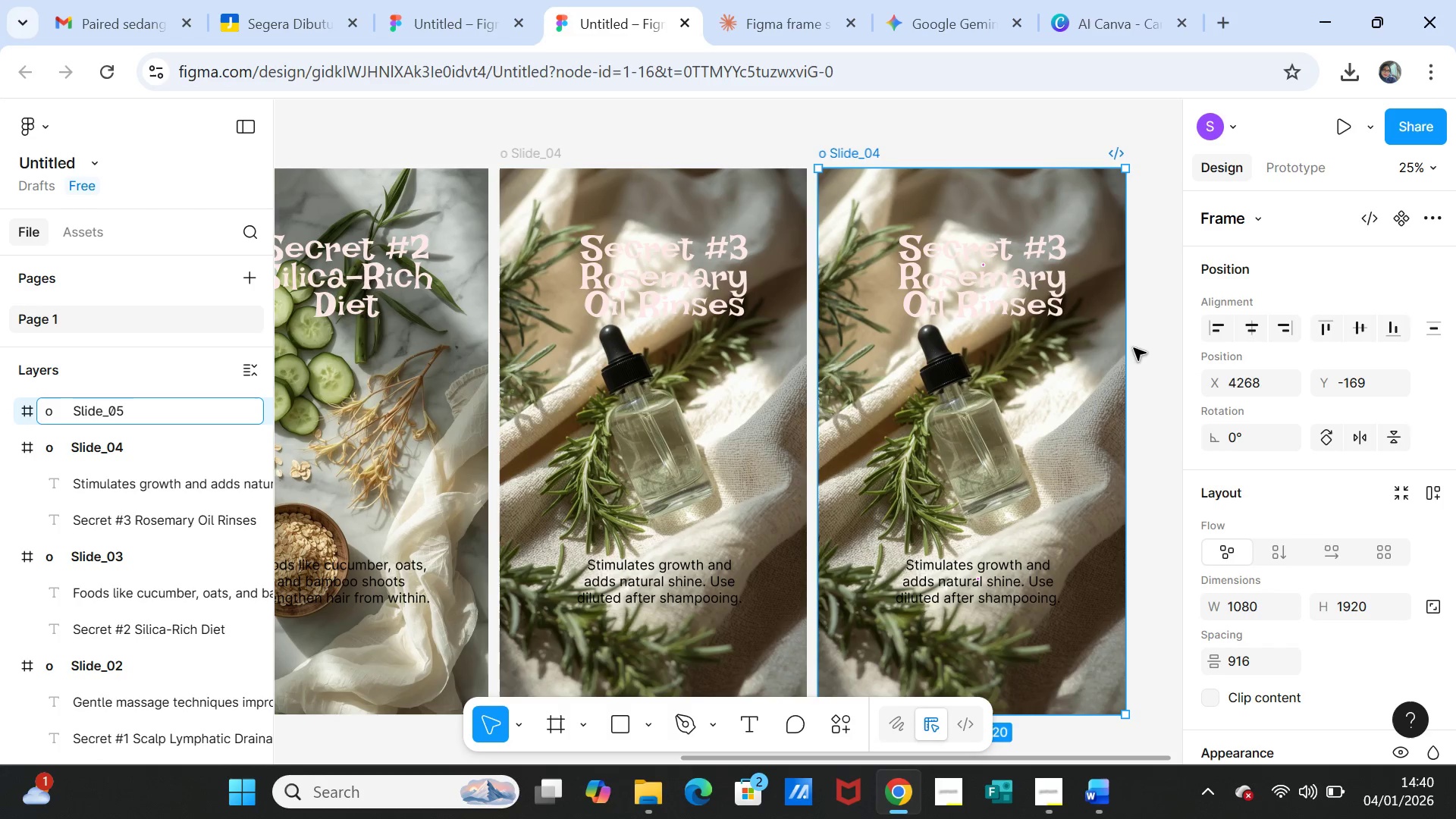 
left_click([1142, 351])
 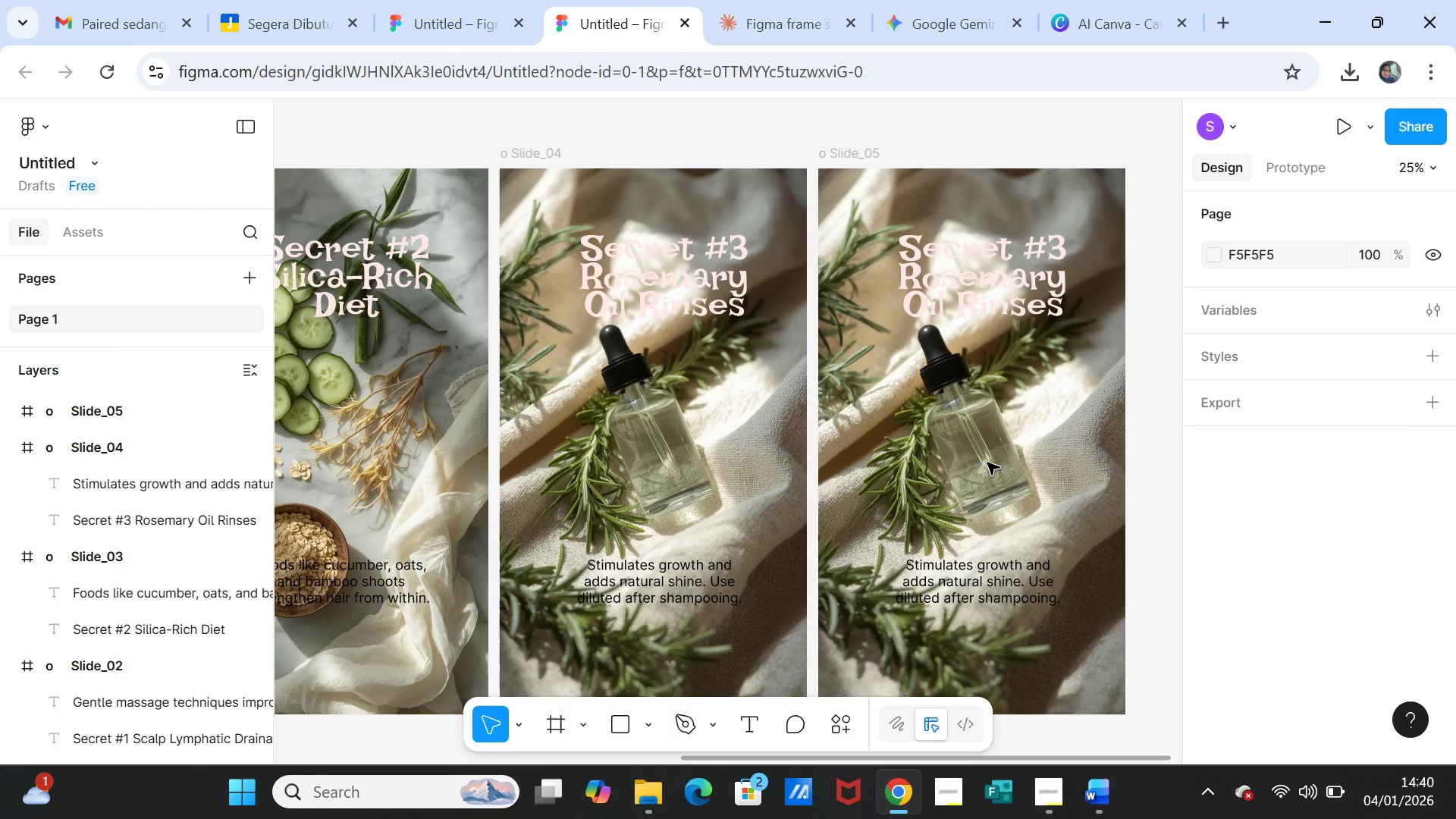 
left_click([1030, 474])
 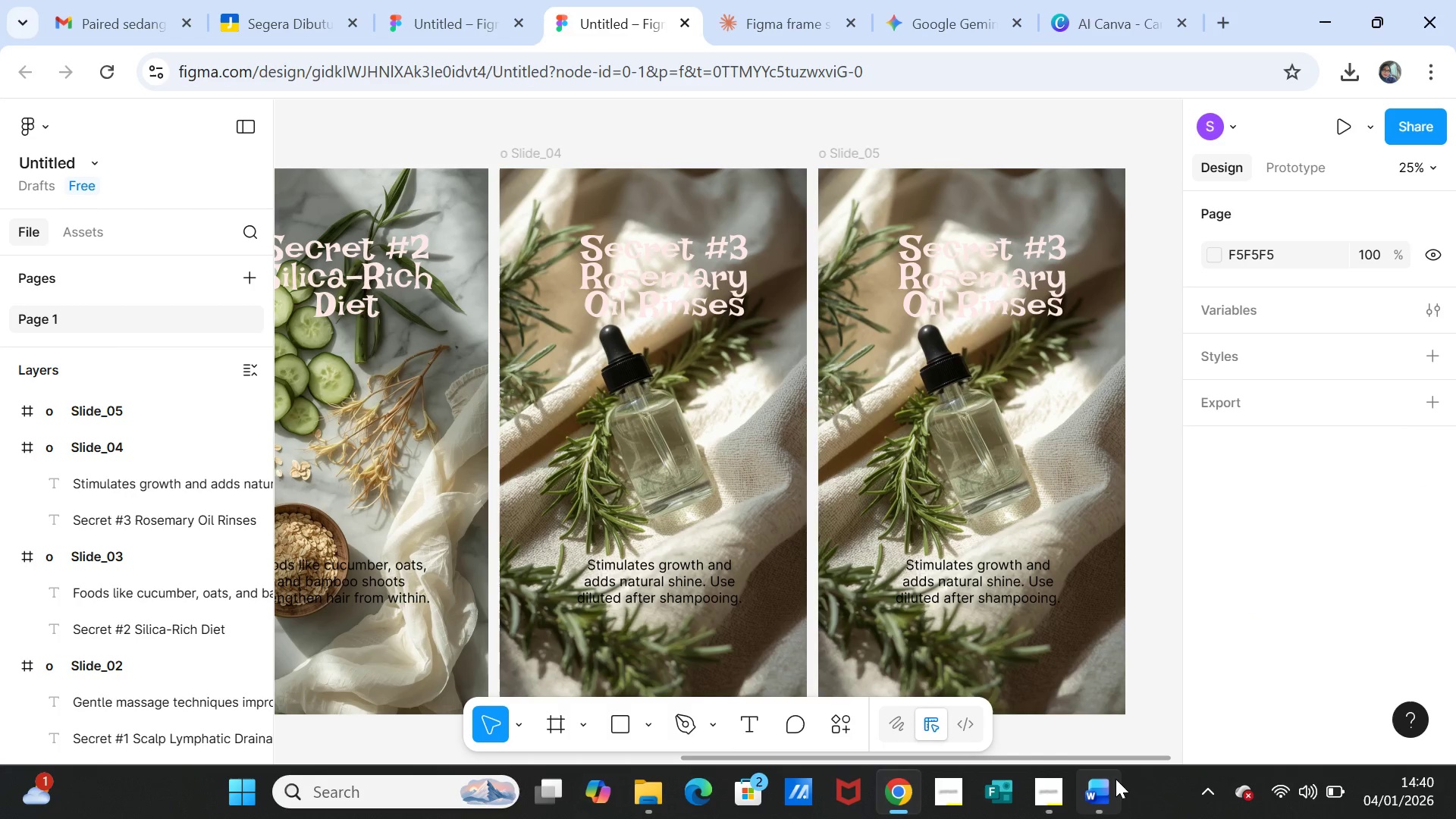 
left_click([1107, 788])
 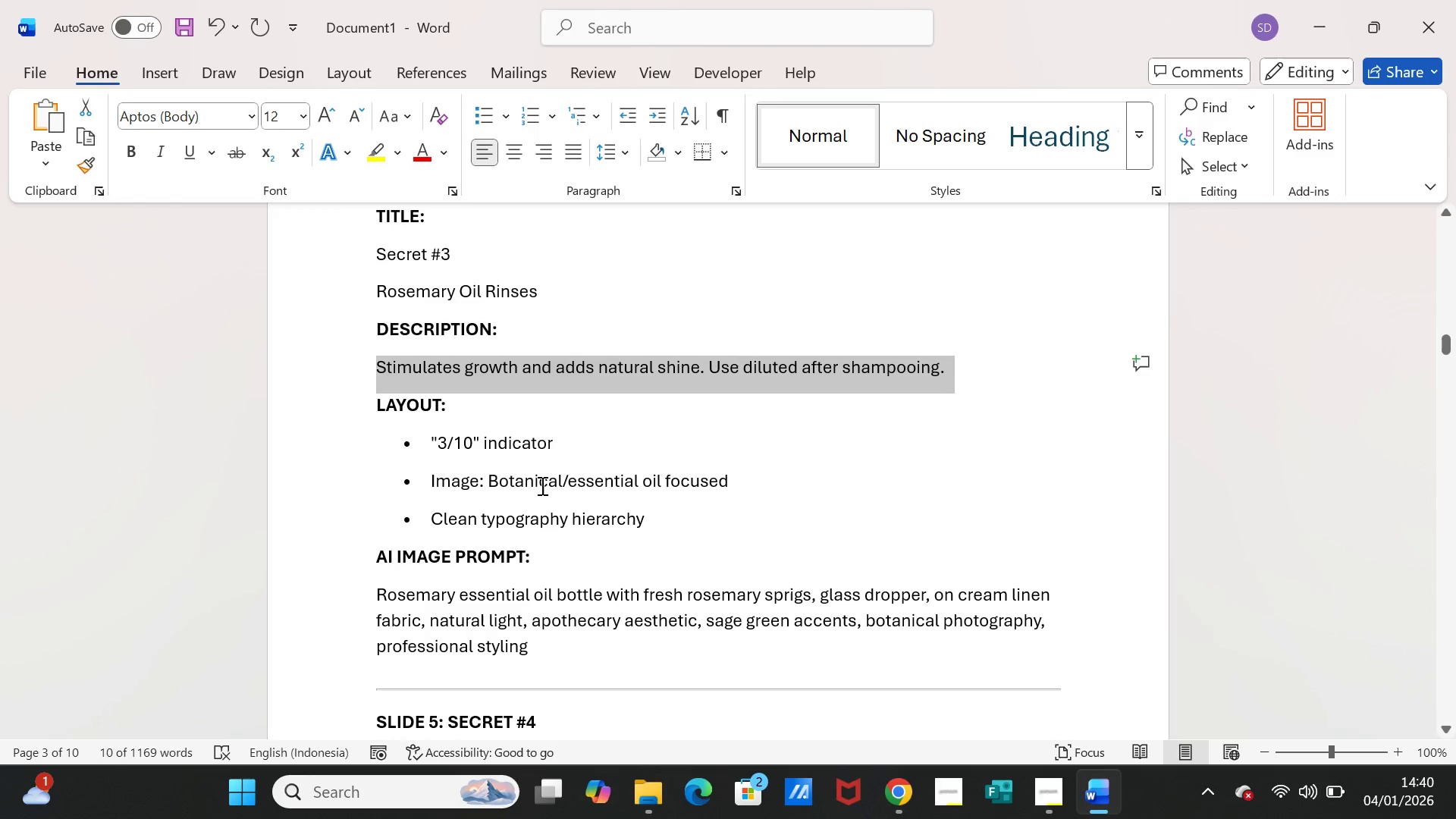 
scroll: coordinate [510, 537], scroll_direction: down, amount: 15.0
 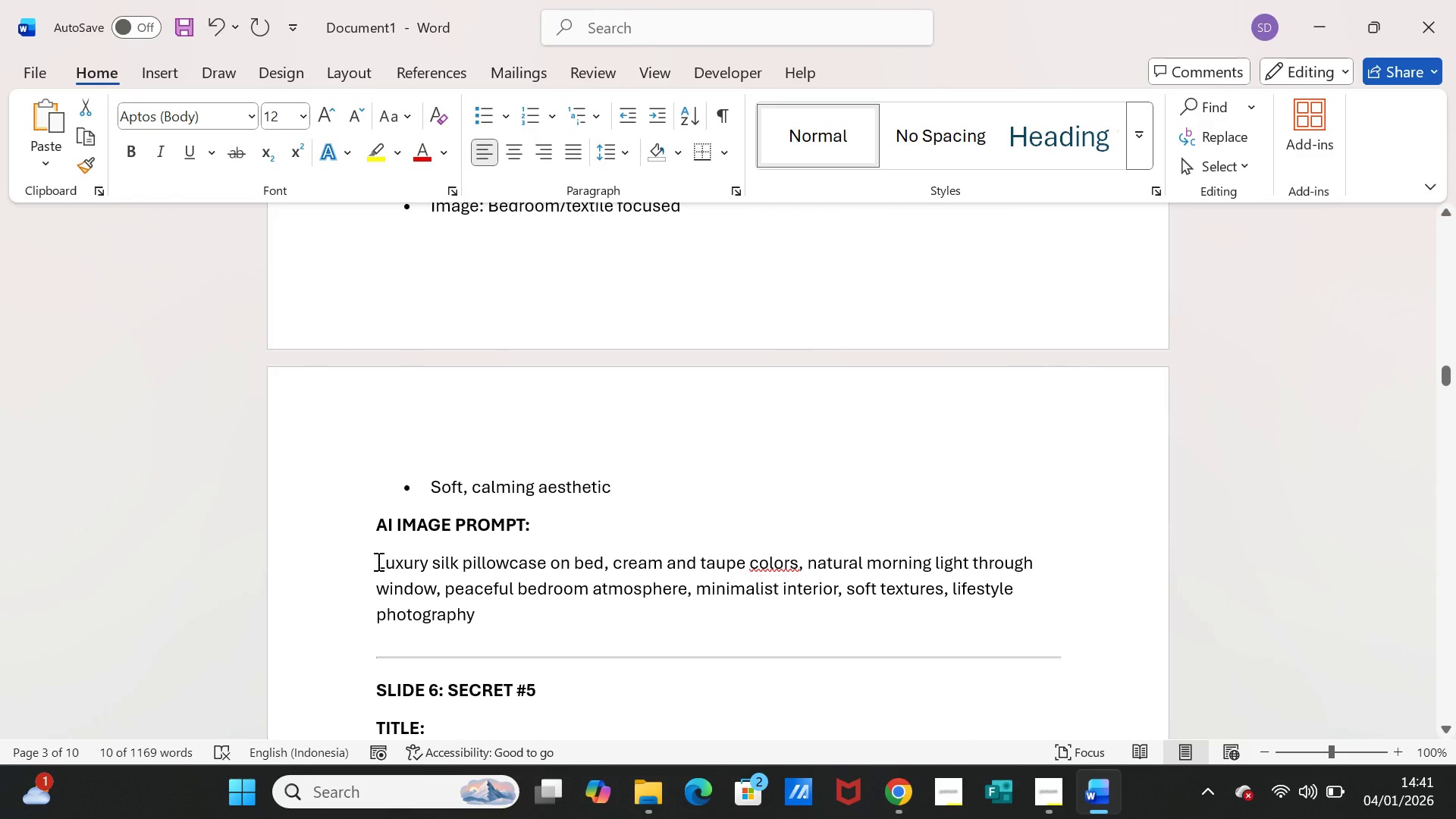 
left_click_drag(start_coordinate=[377, 561], to_coordinate=[473, 608])
 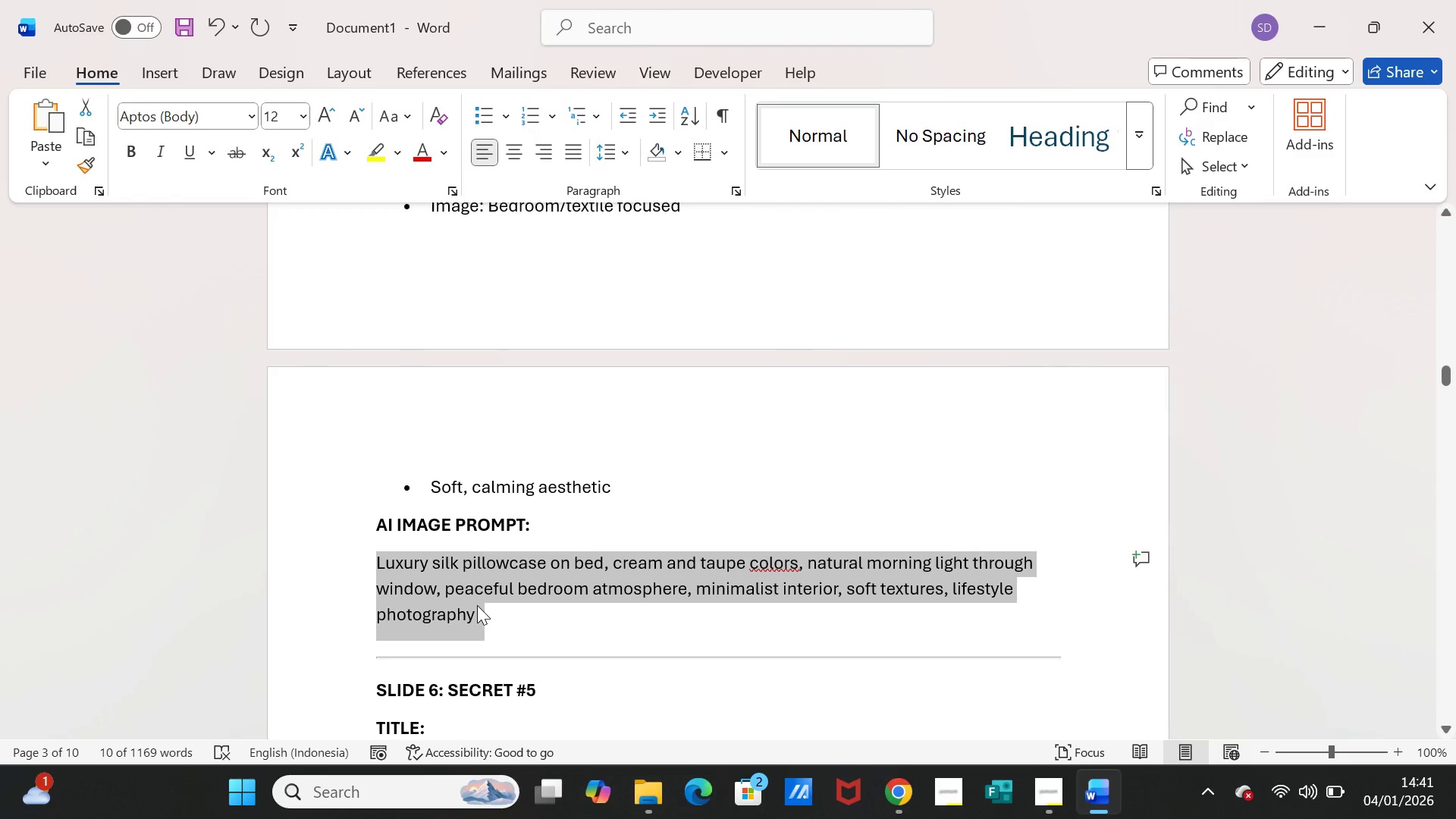 
key(Control+C)
 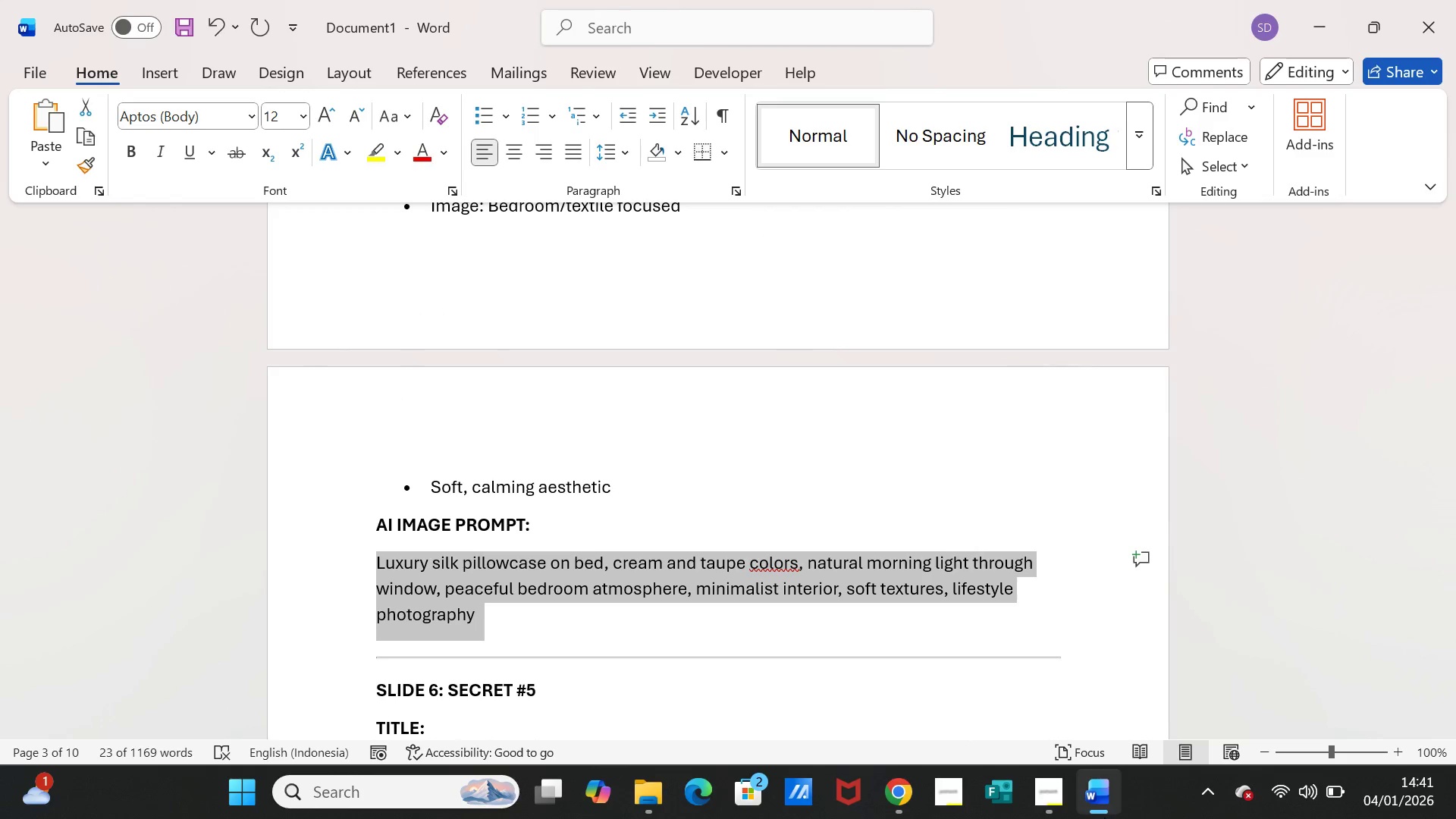 
left_click([1105, 795])
 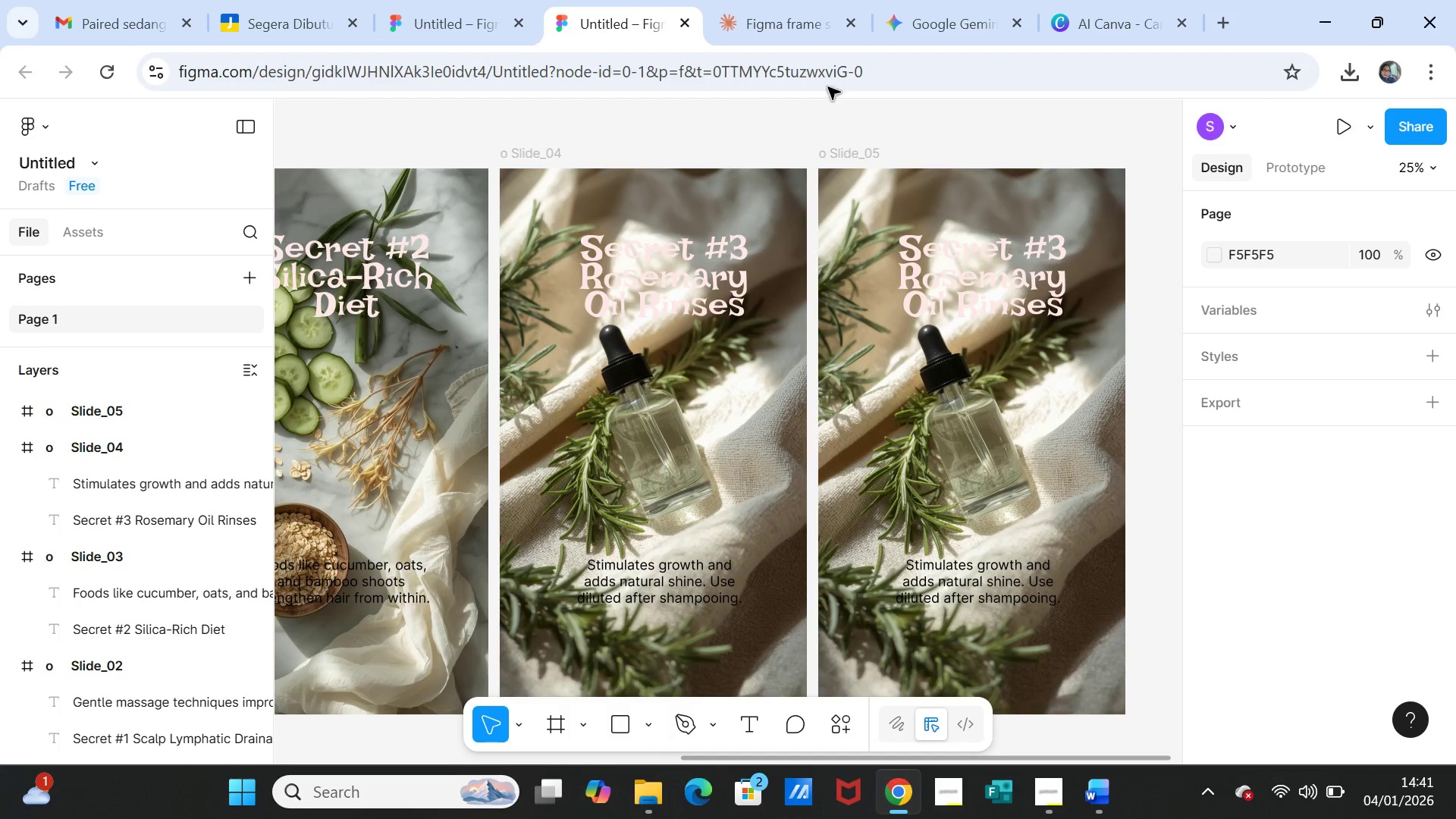 
left_click([1089, 12])
 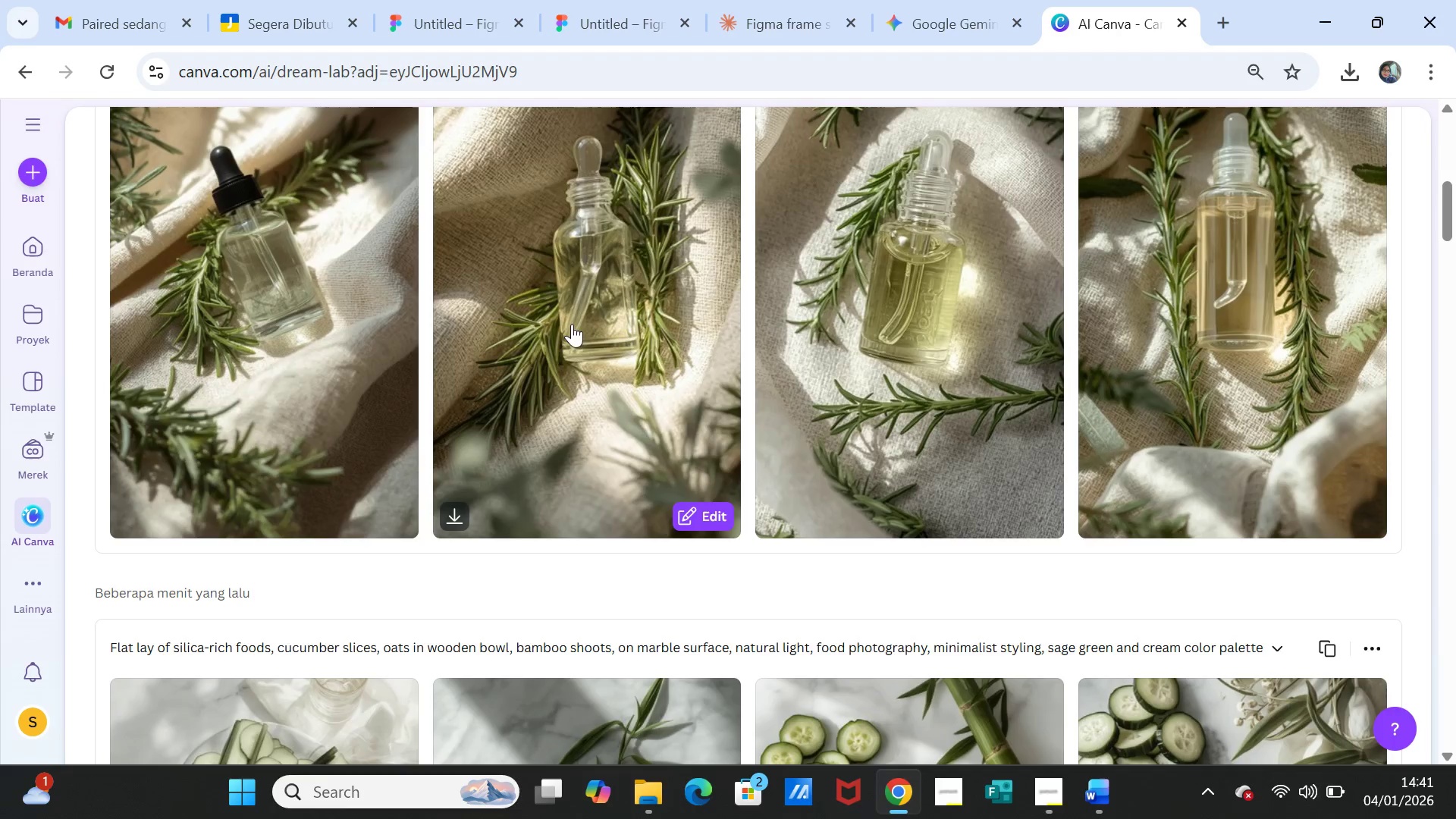 
left_click([557, 311])
 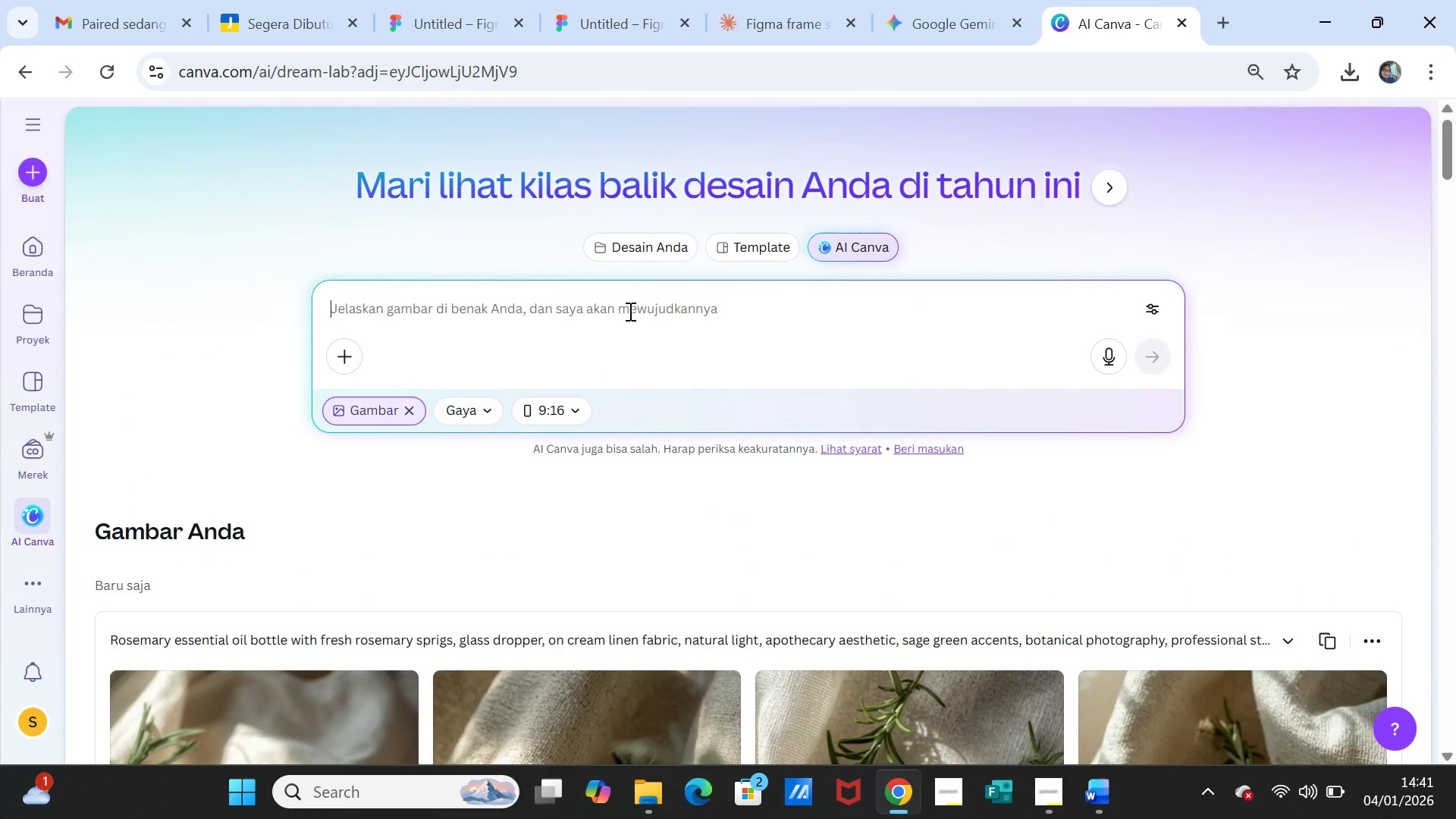 
scroll: coordinate [609, 407], scroll_direction: up, amount: 8.0
 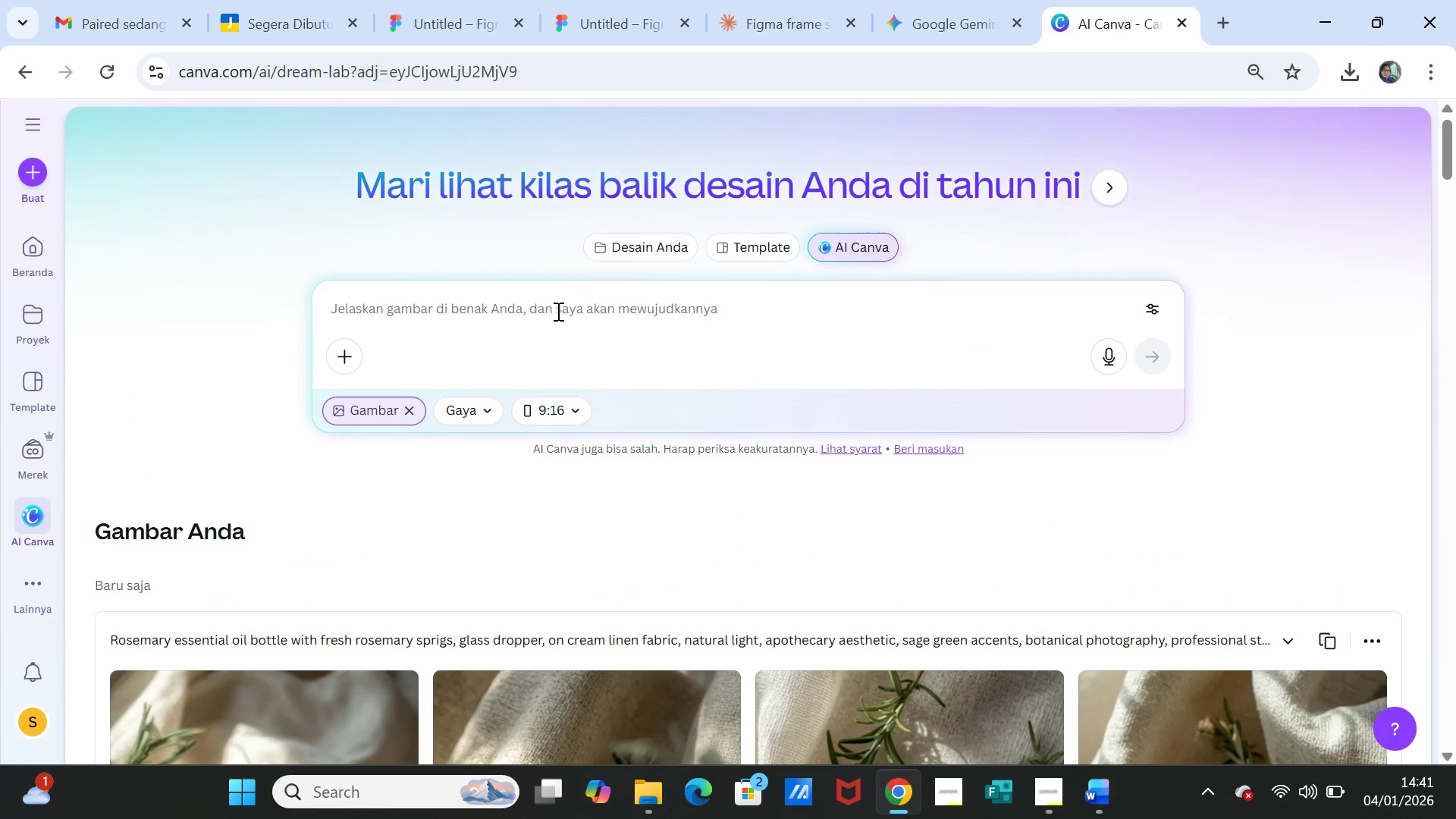 
key(Control+V)
 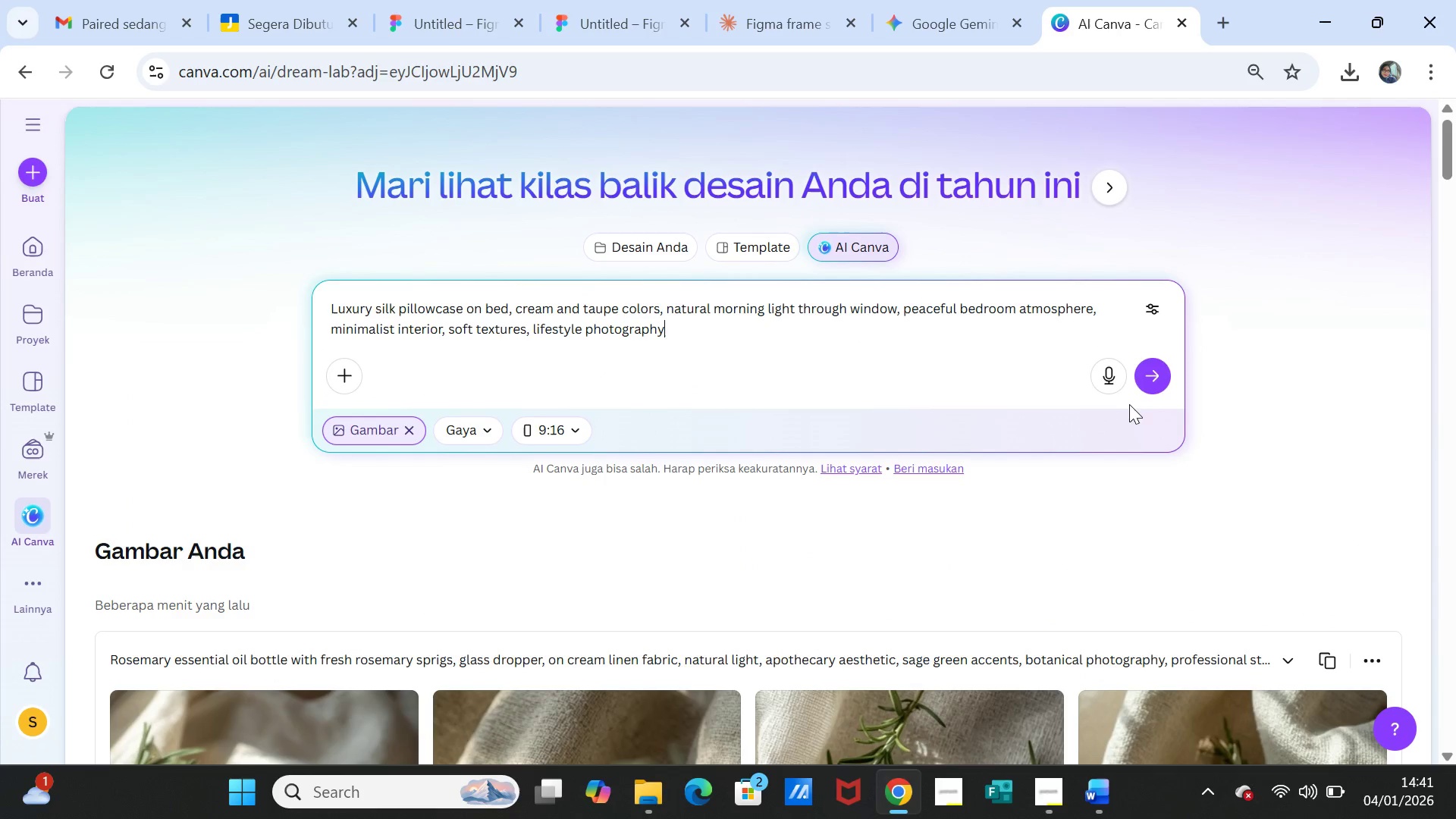 
left_click([1150, 372])
 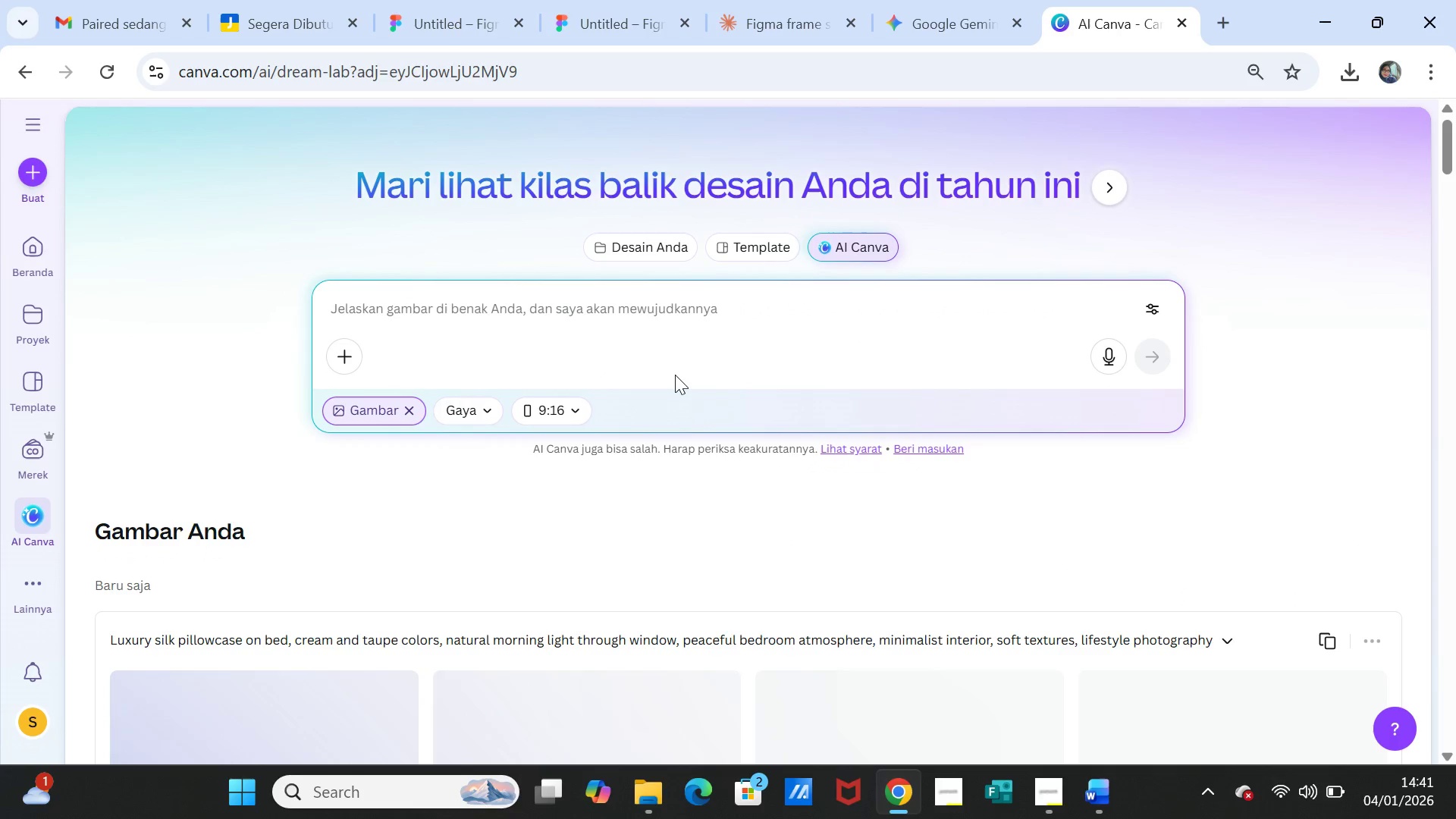 
scroll: coordinate [789, 451], scroll_direction: down, amount: 5.0
 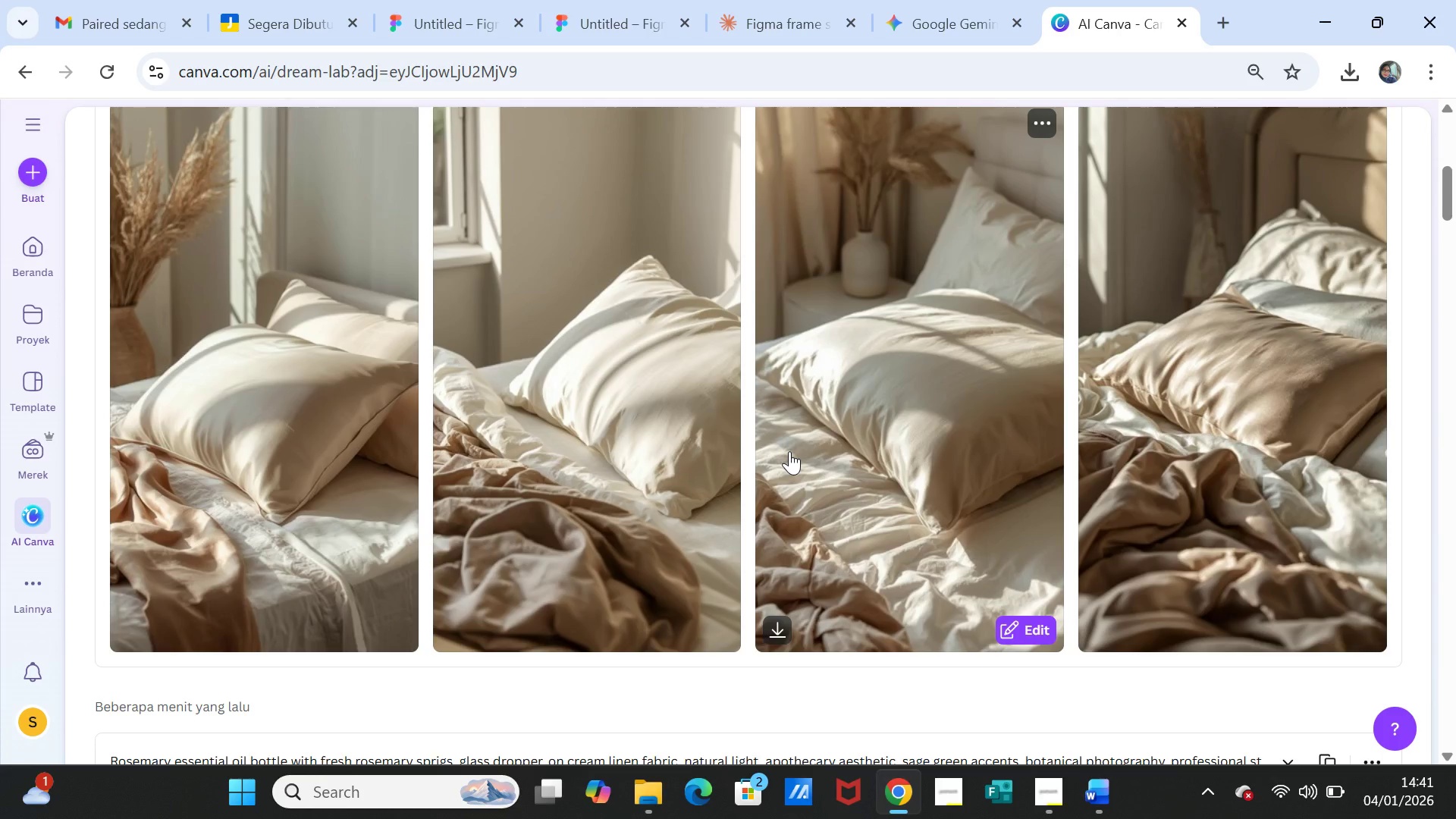 
scroll: coordinate [789, 451], scroll_direction: up, amount: 1.0
 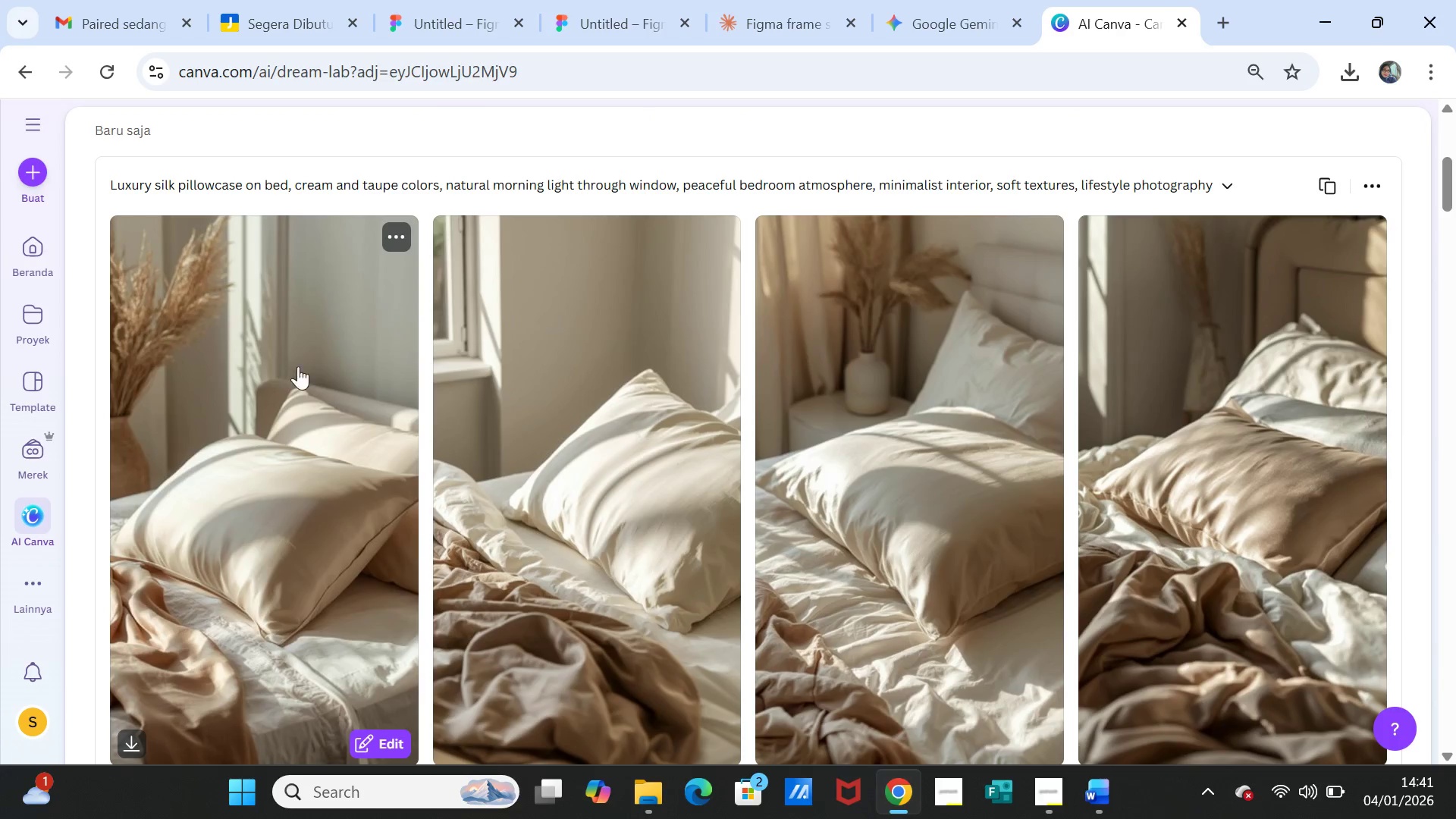 
scroll: coordinate [225, 523], scroll_direction: down, amount: 2.0
 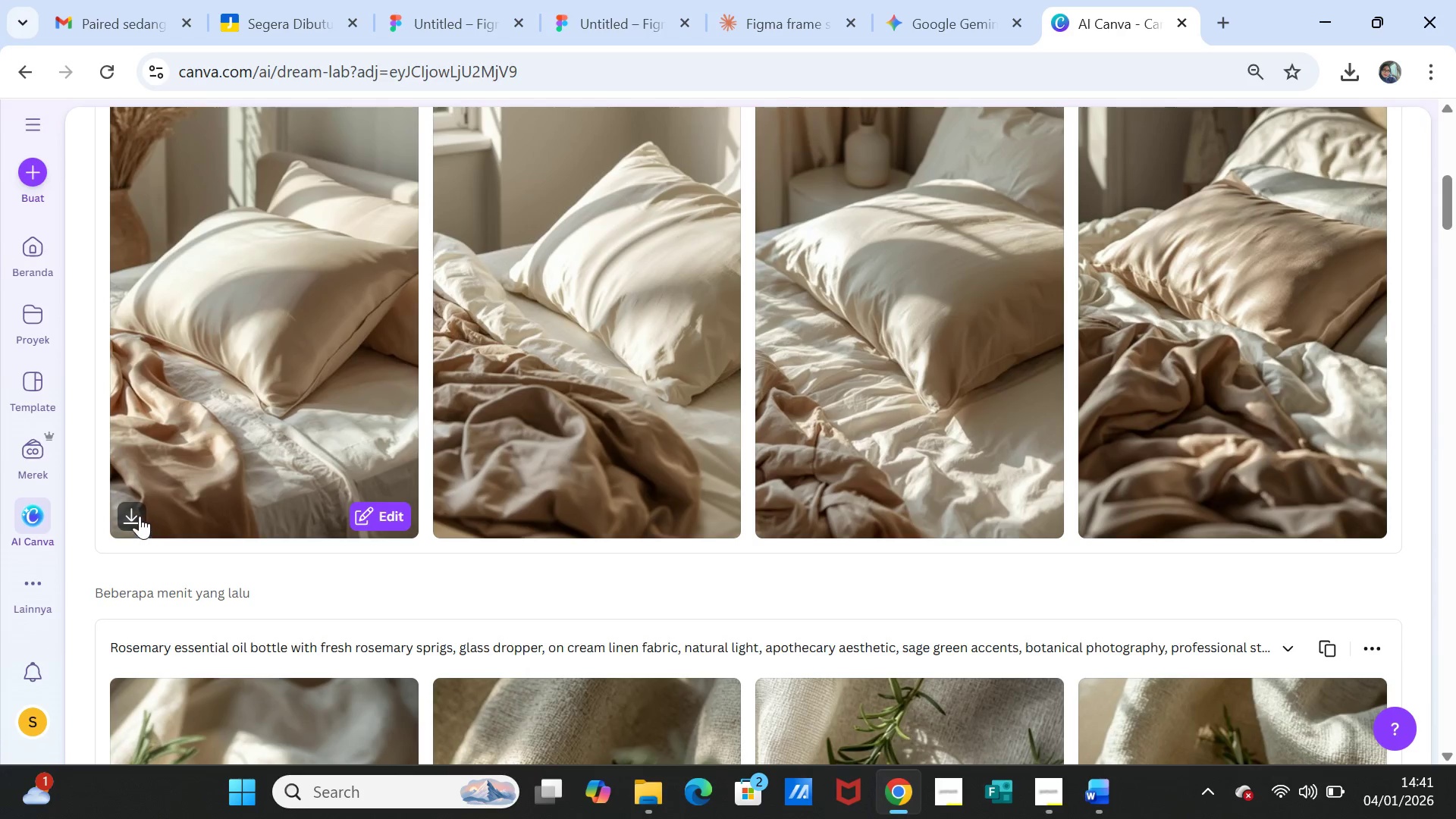 
left_click([132, 513])
 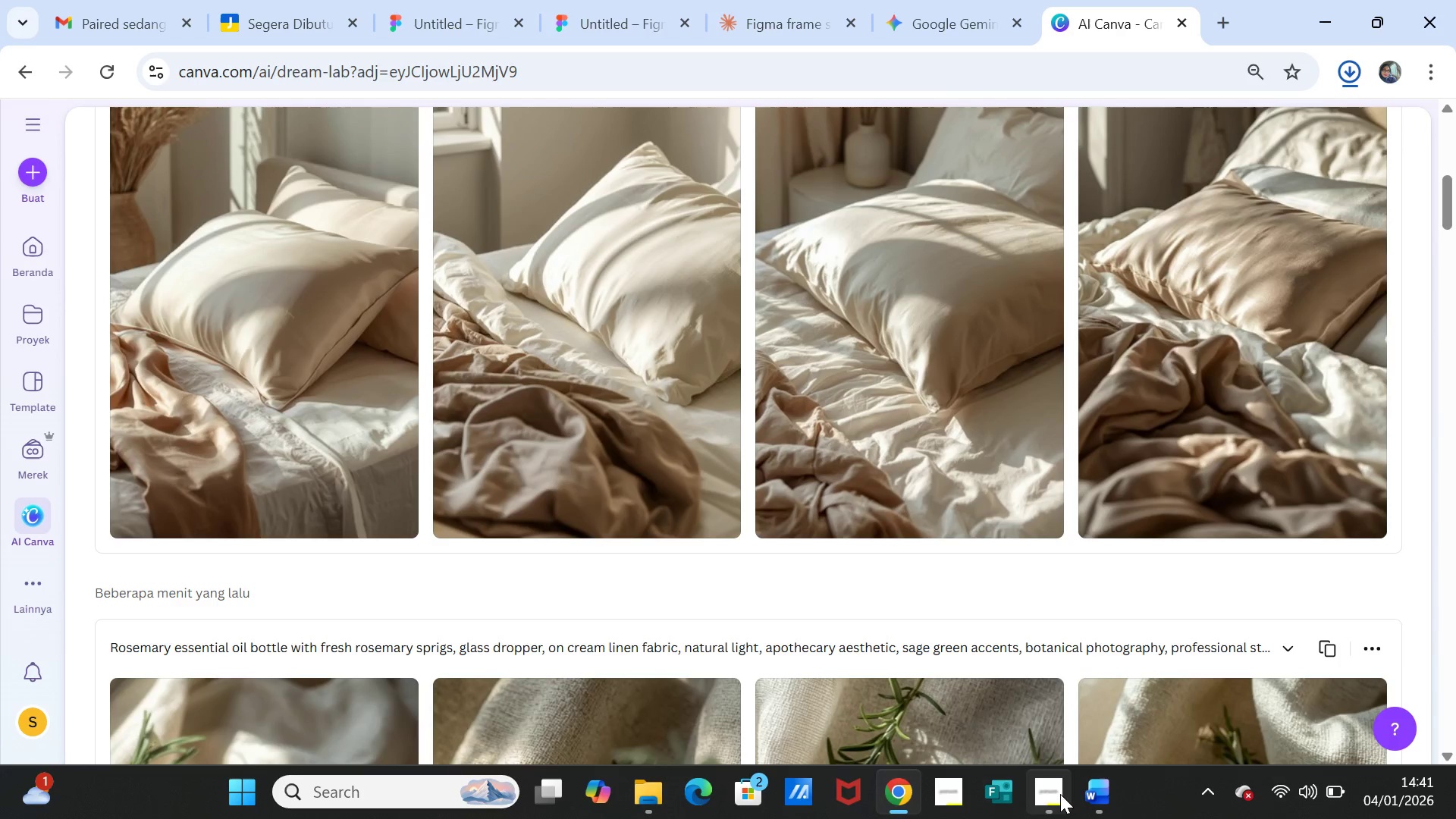 
wait(10.19)
 